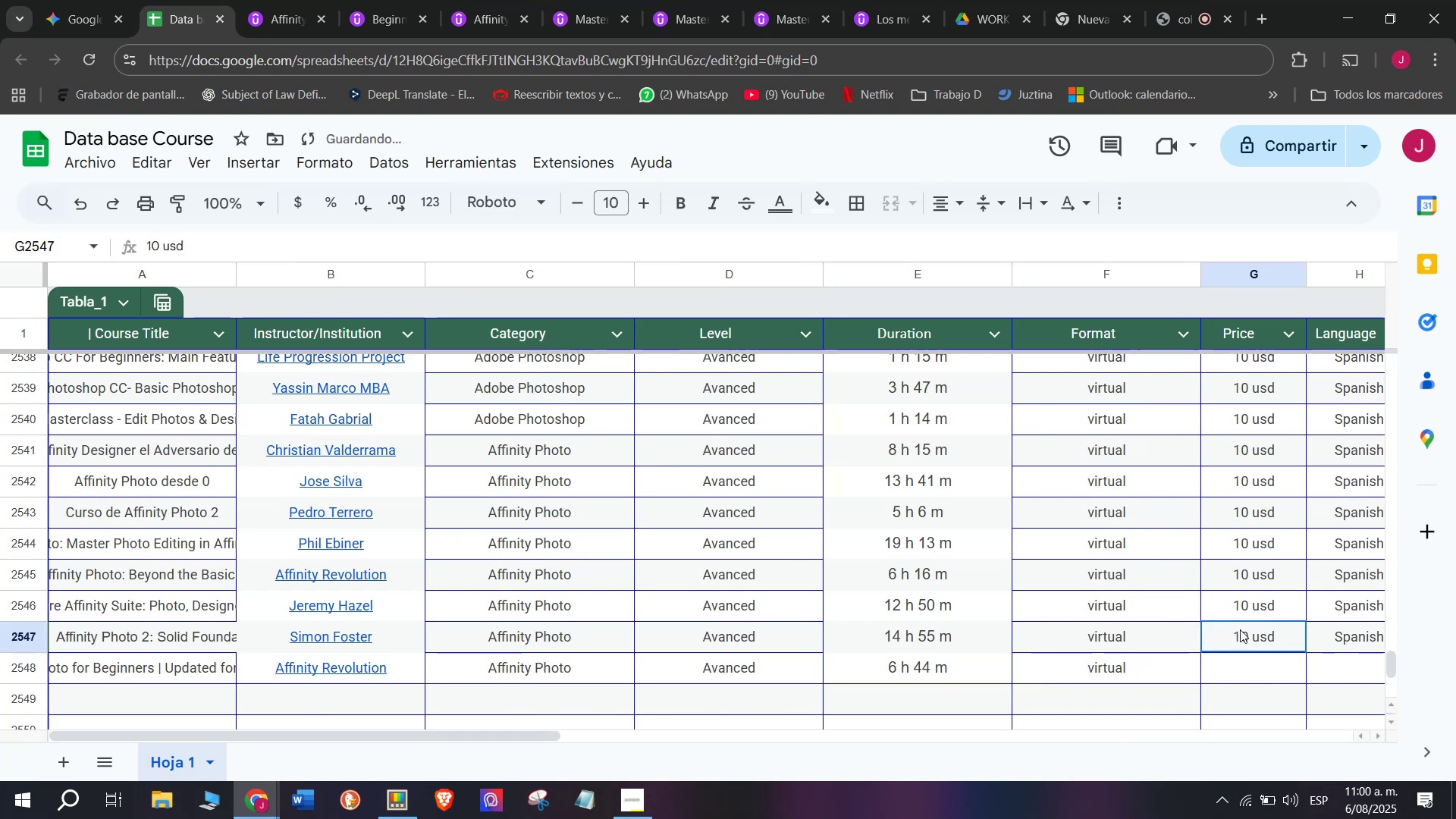 
key(Control+ControlLeft)
 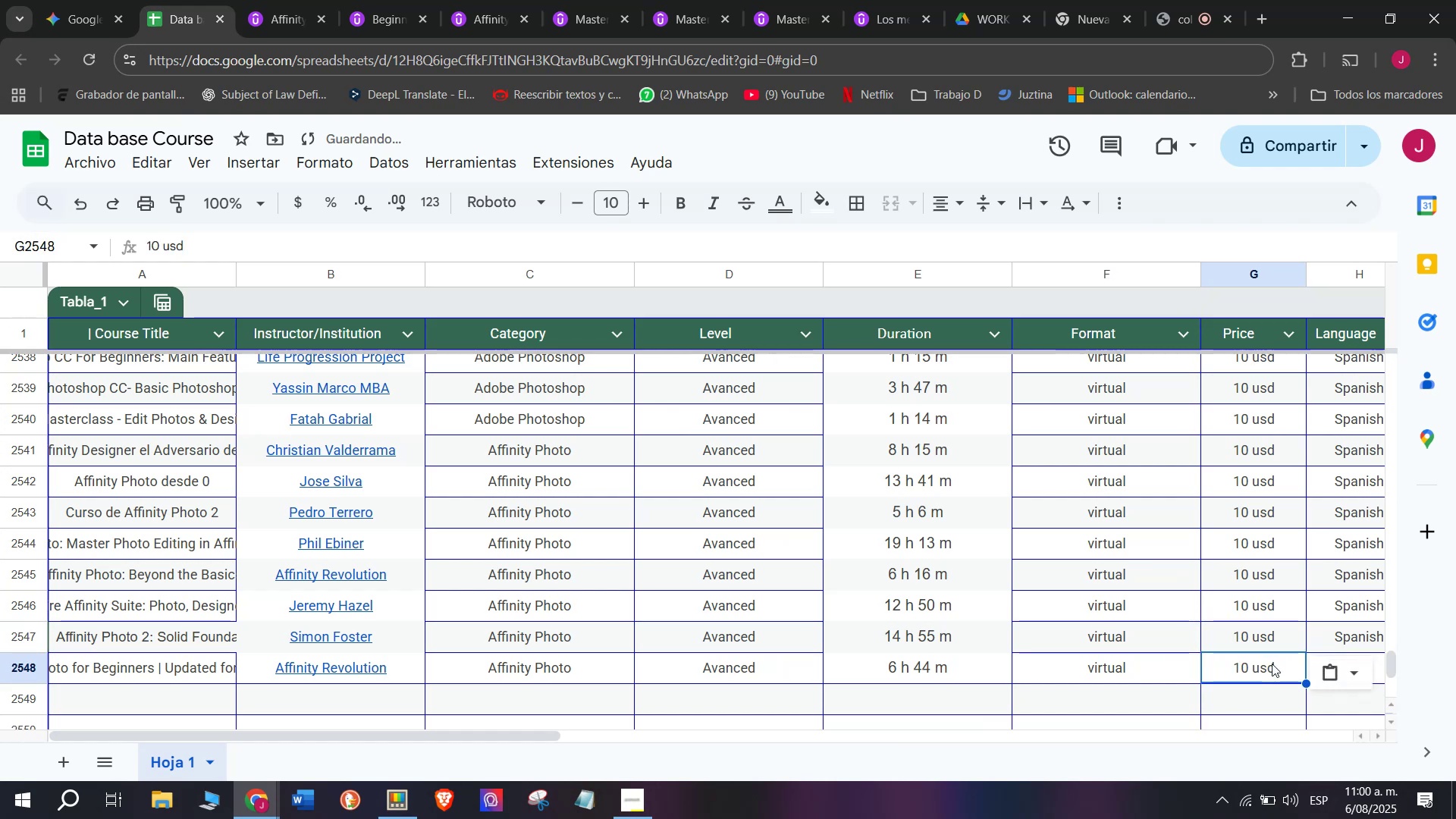 
key(Break)
 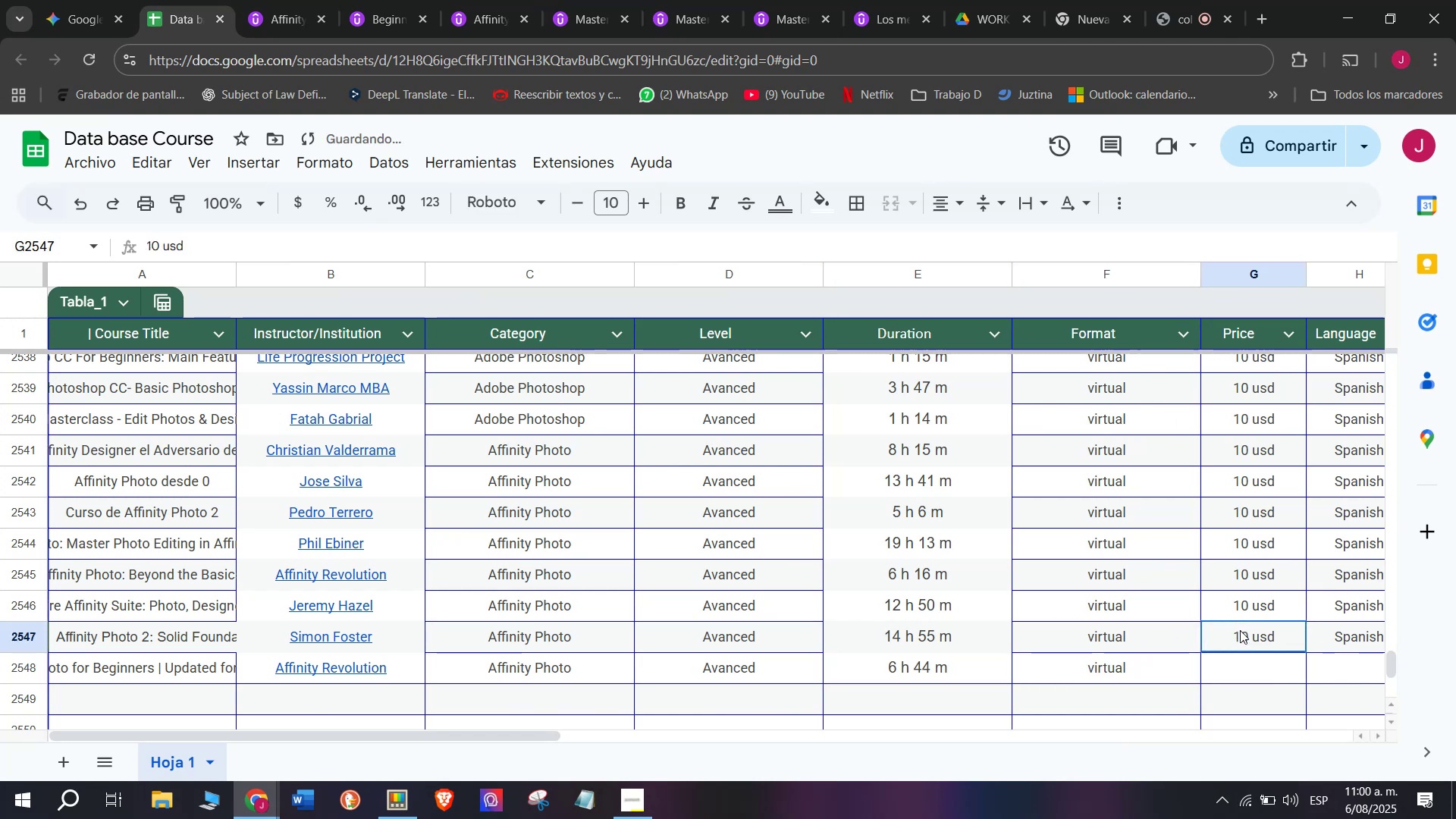 
key(Control+C)
 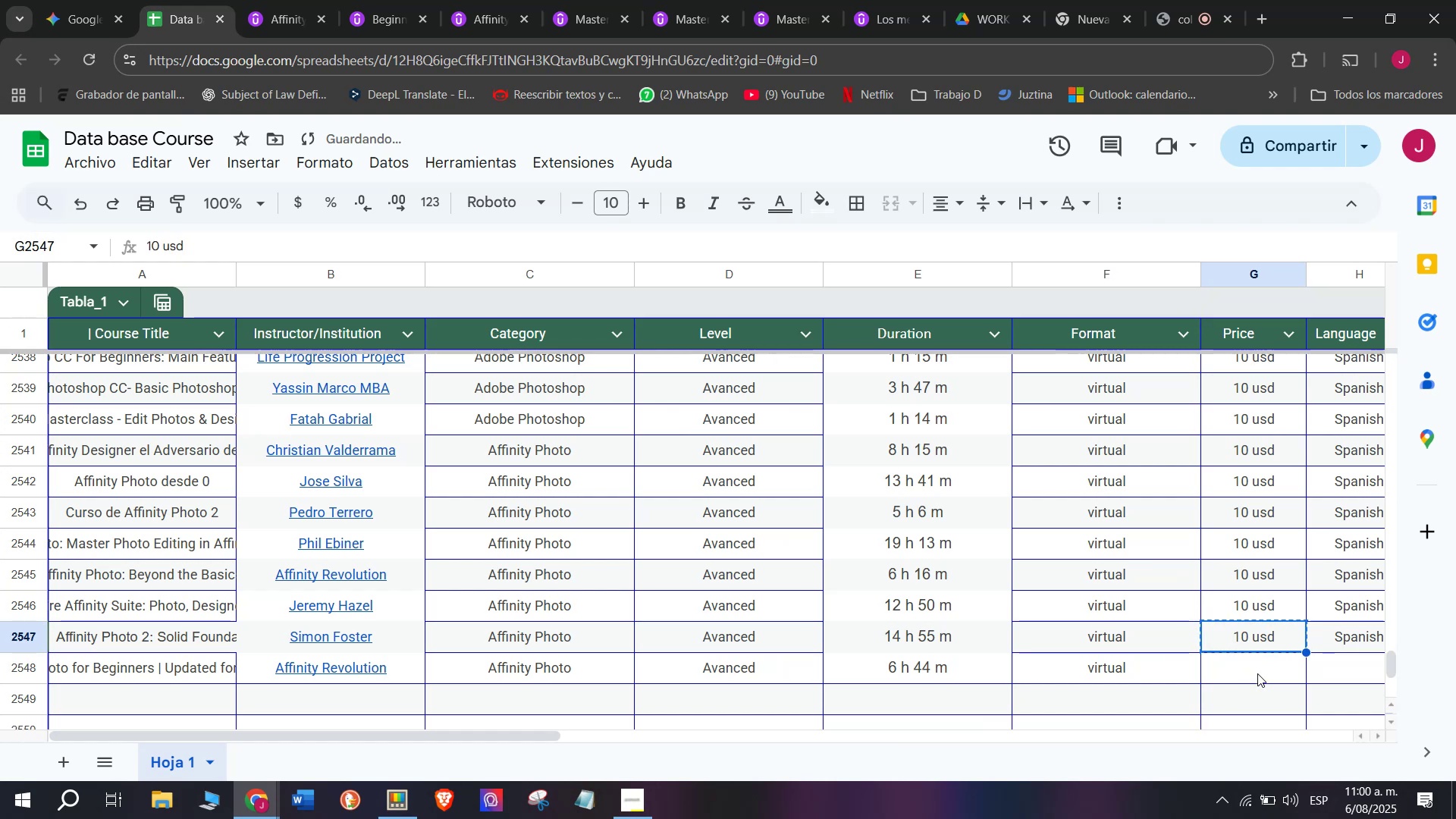 
double_click([1257, 673])
 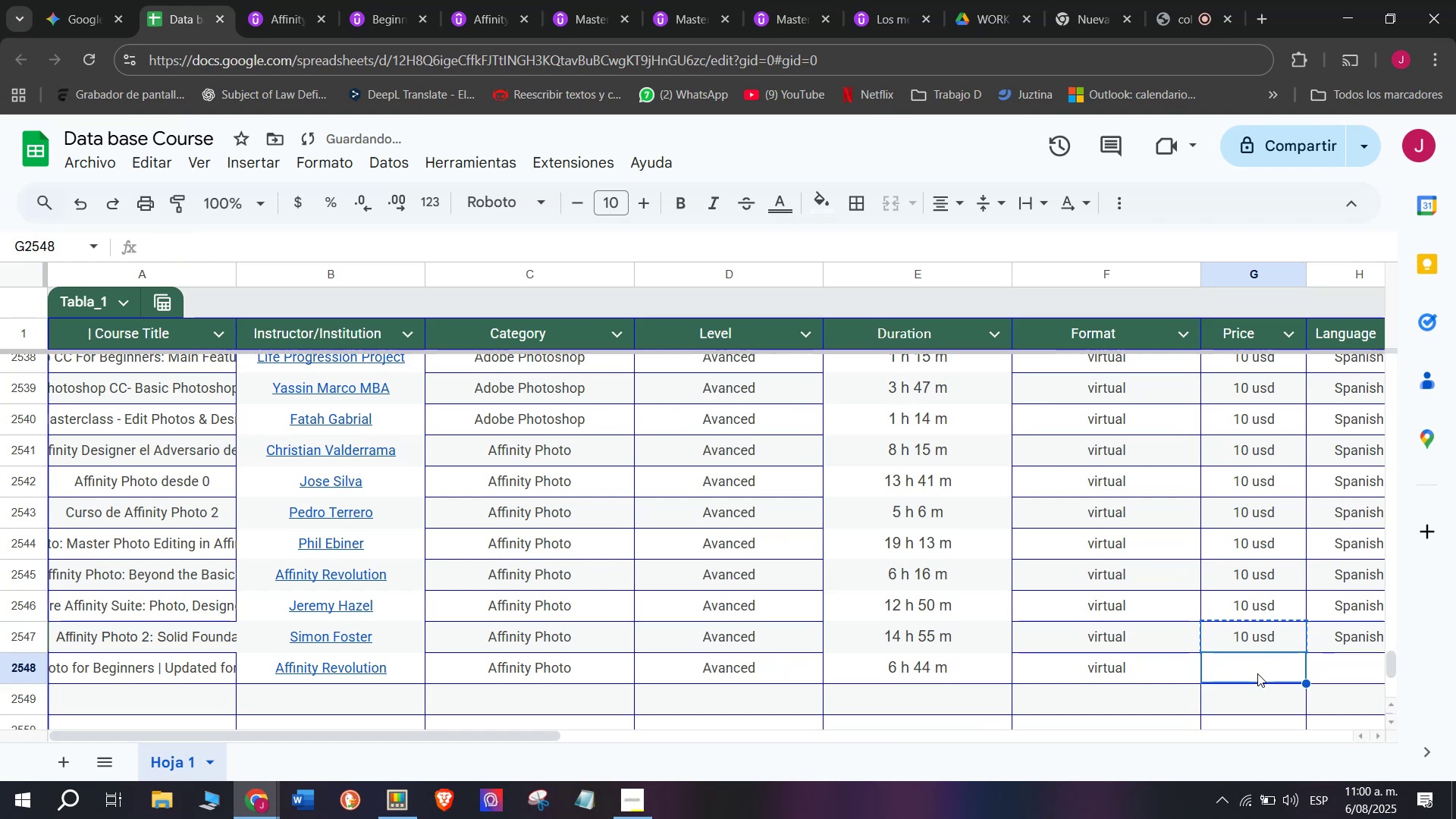 
key(Z)
 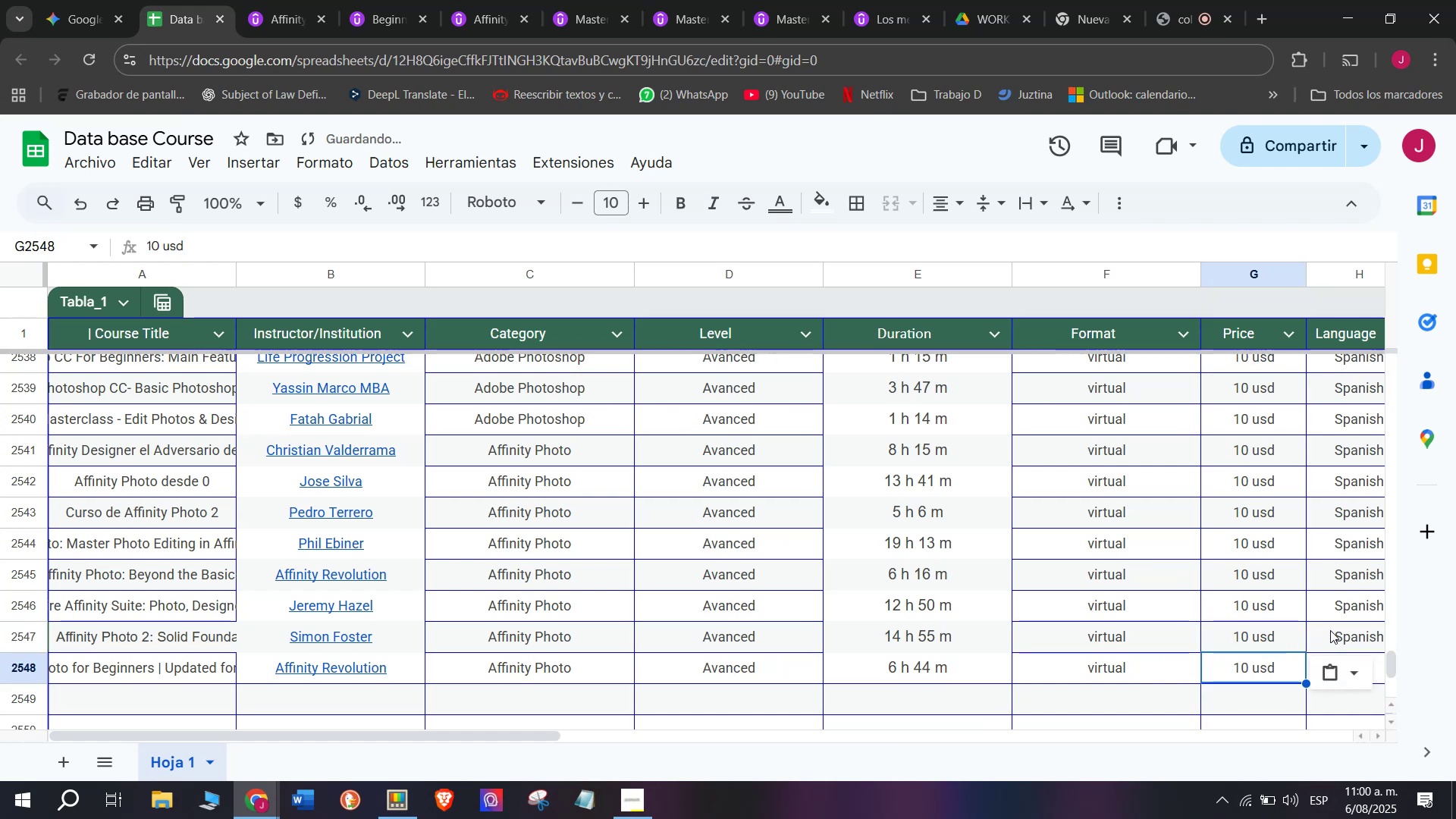 
key(Control+ControlLeft)
 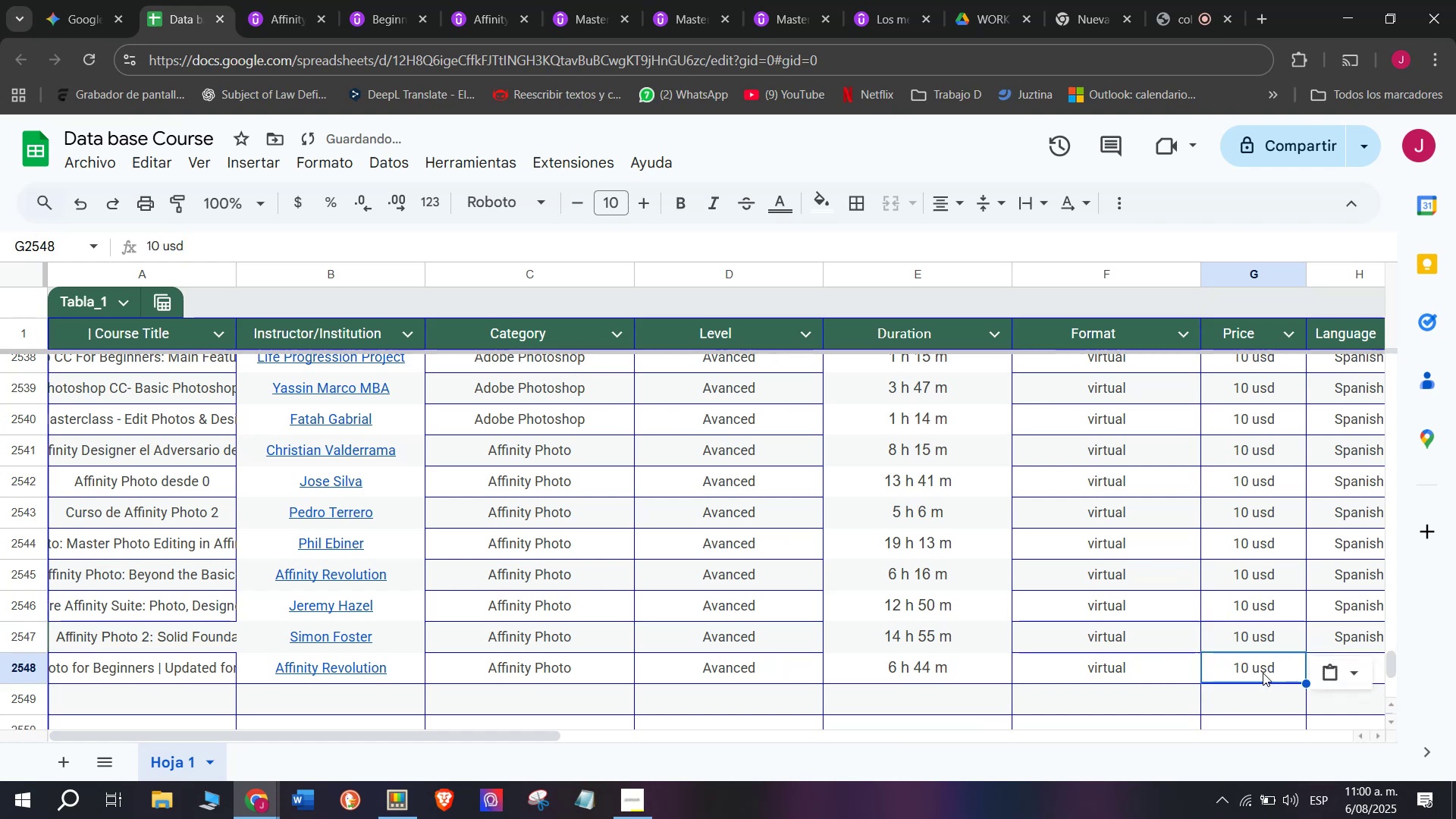 
key(Control+V)
 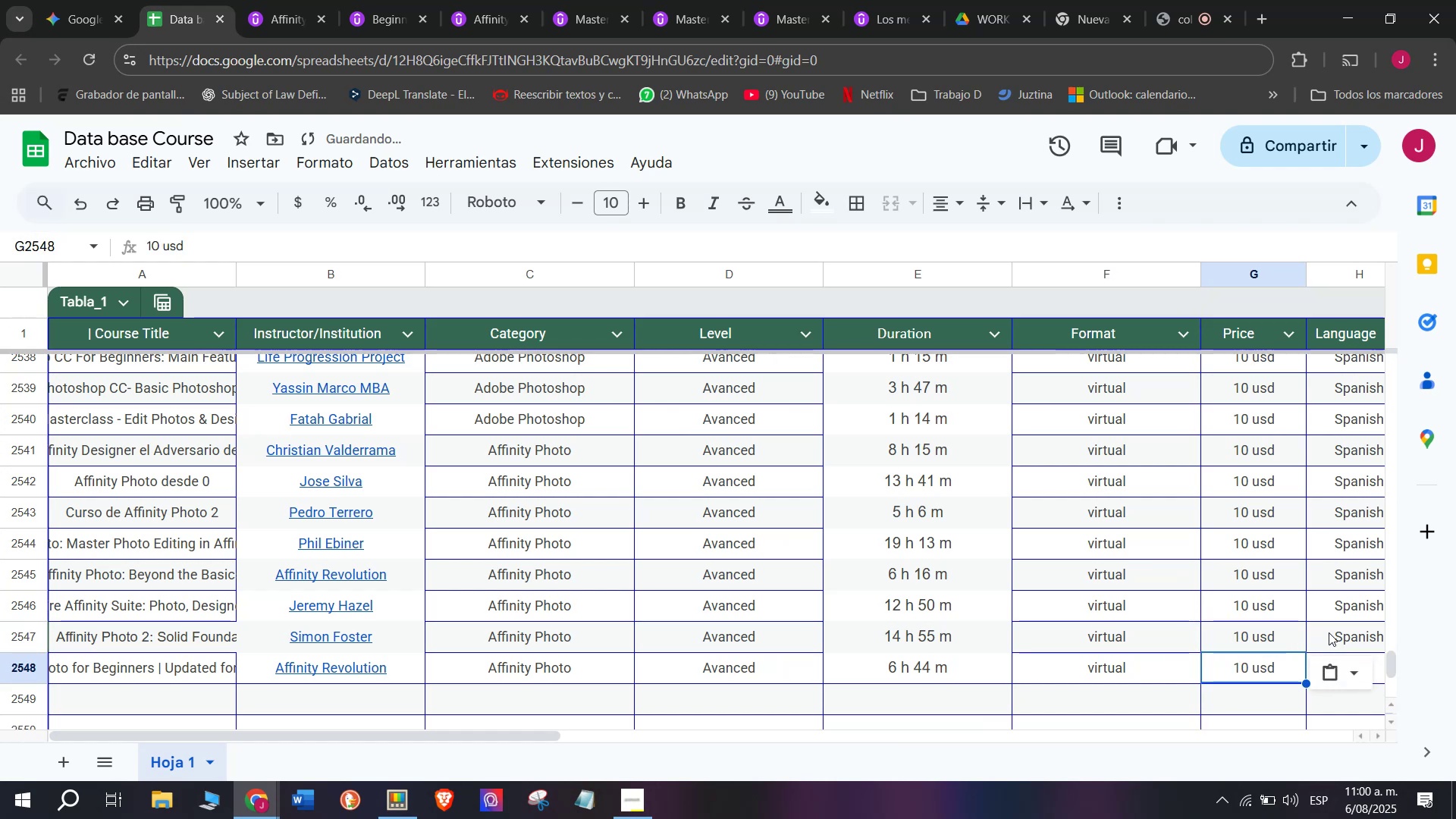 
key(Control+ControlLeft)
 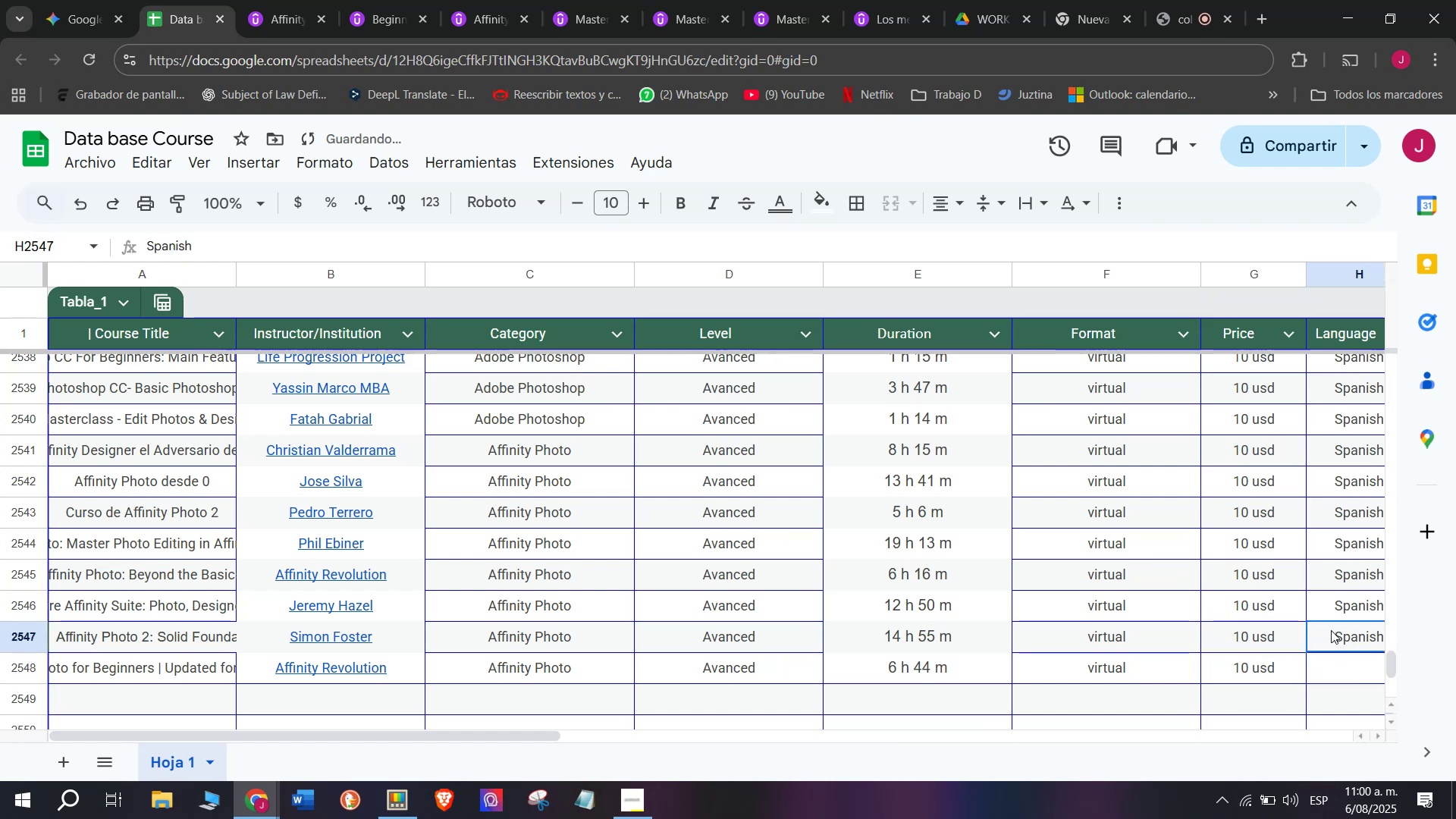 
key(Break)
 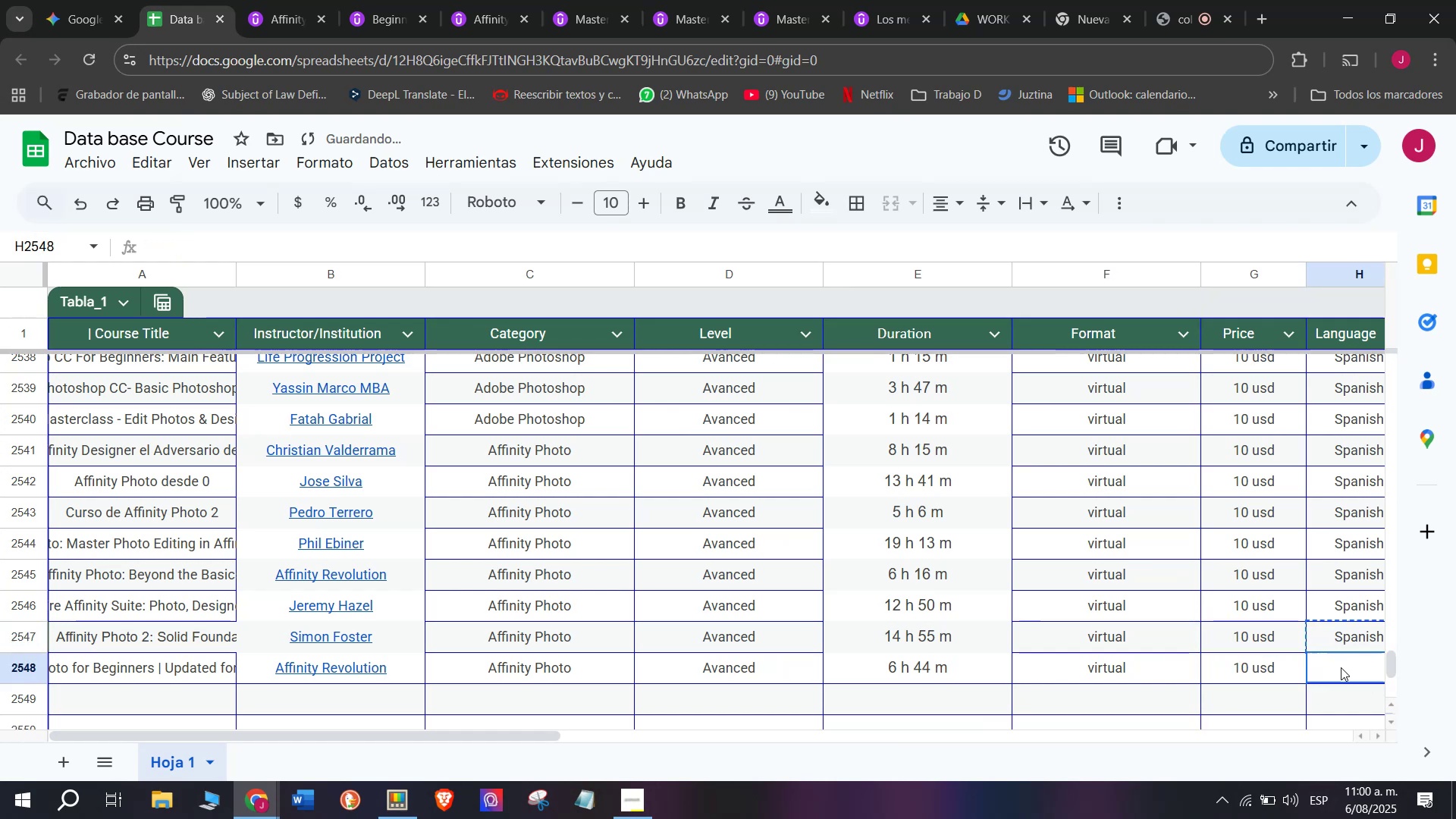 
key(Control+C)
 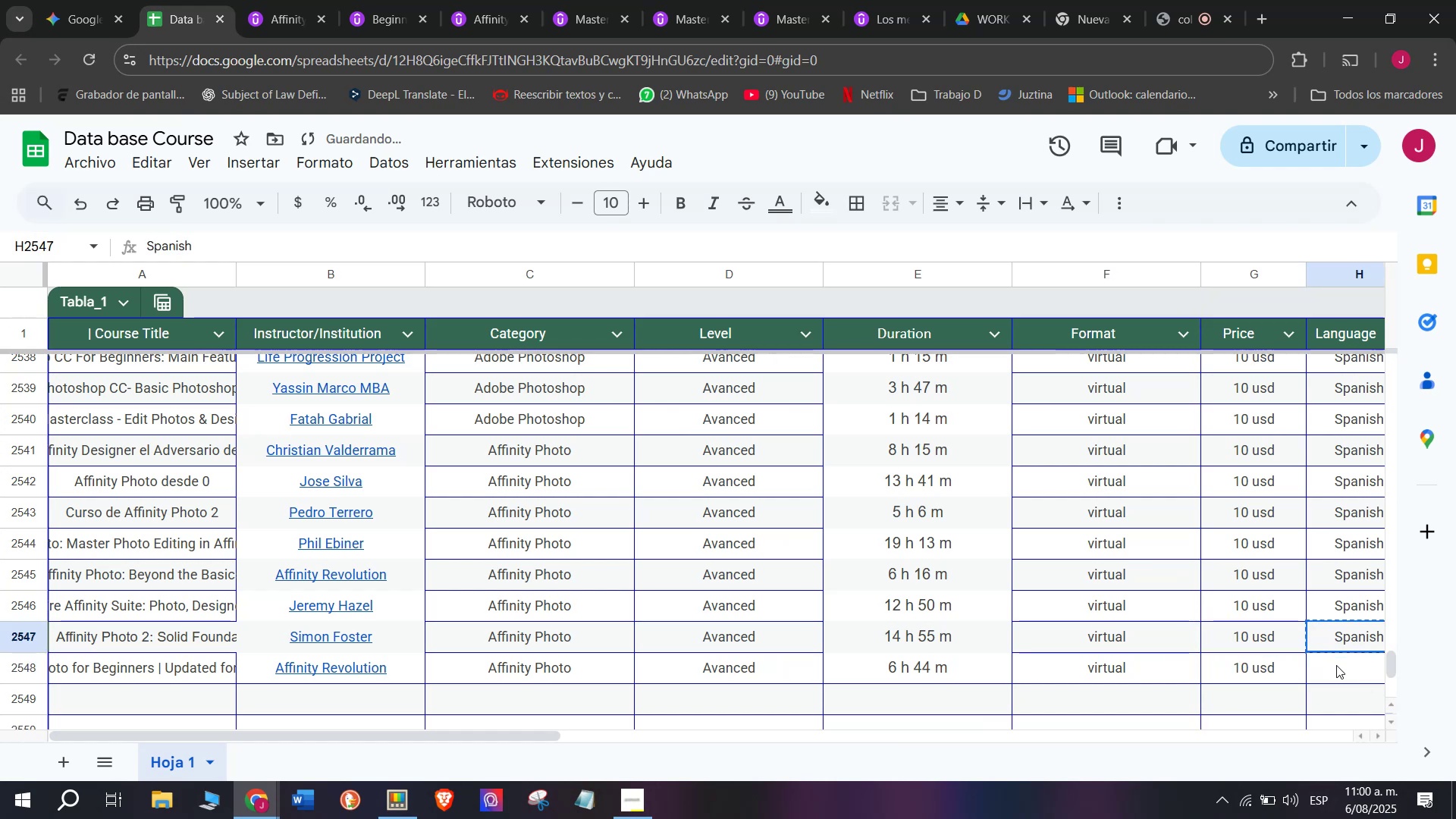 
key(Z)
 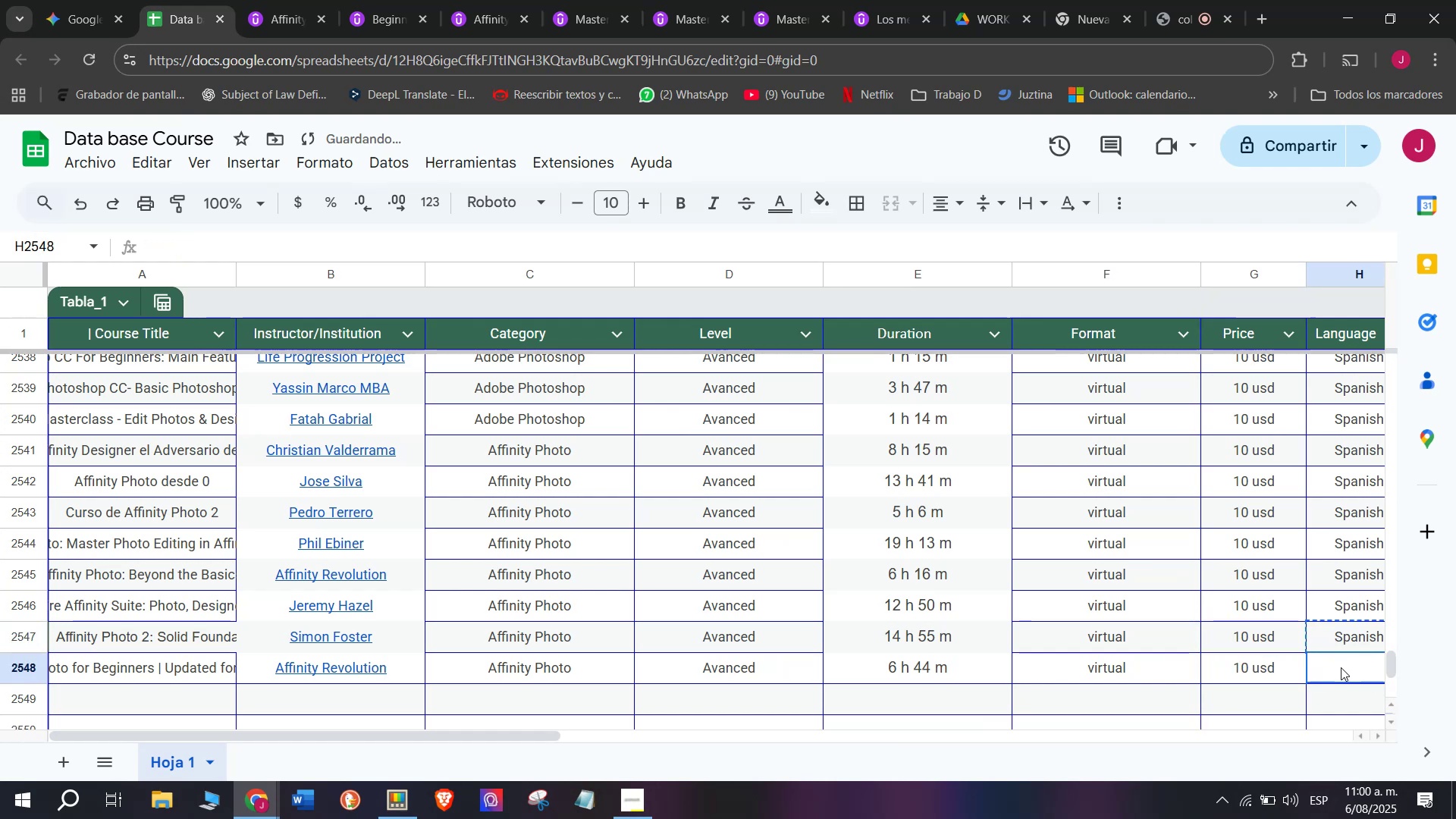 
key(Control+ControlLeft)
 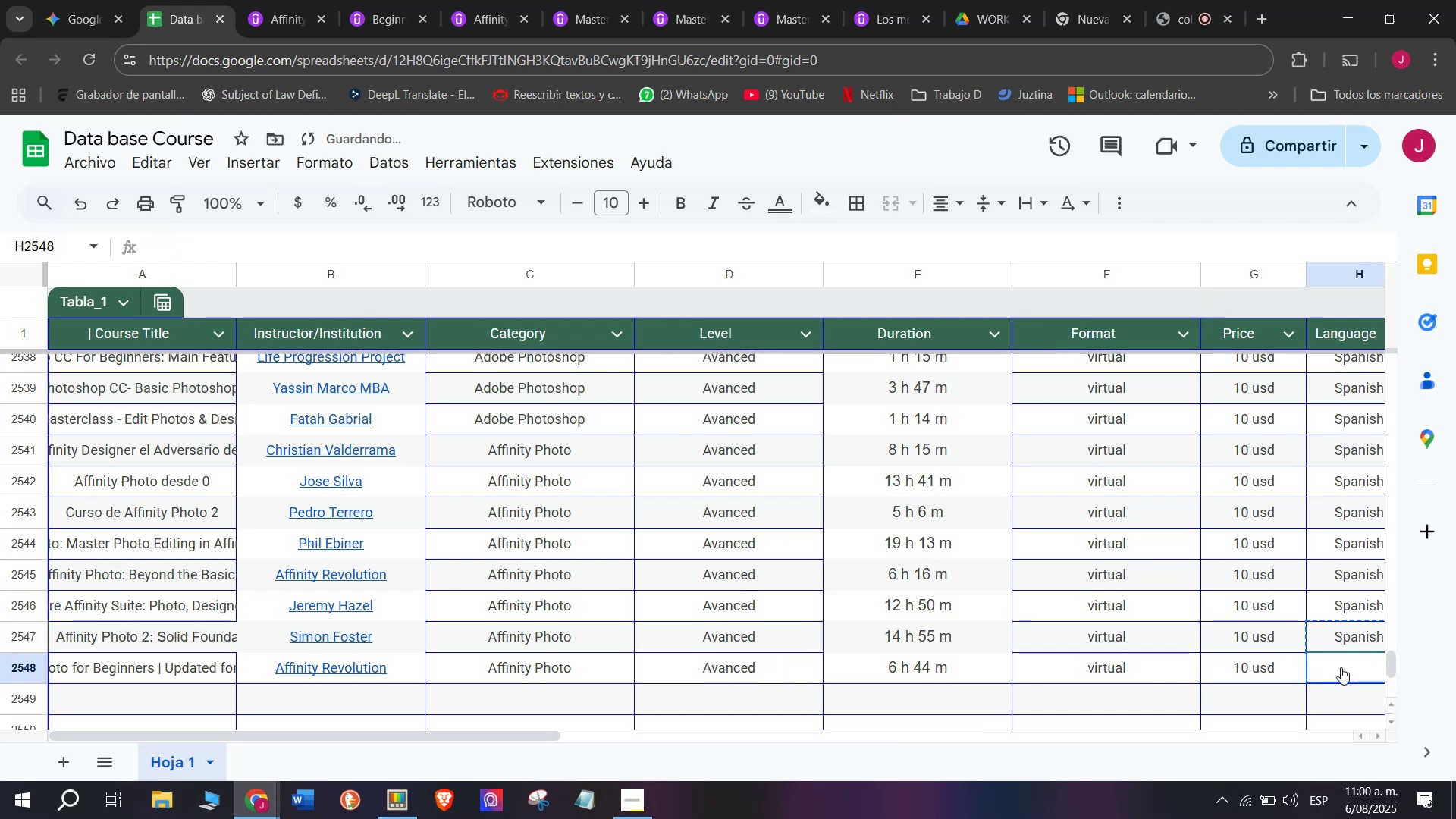 
key(Control+V)
 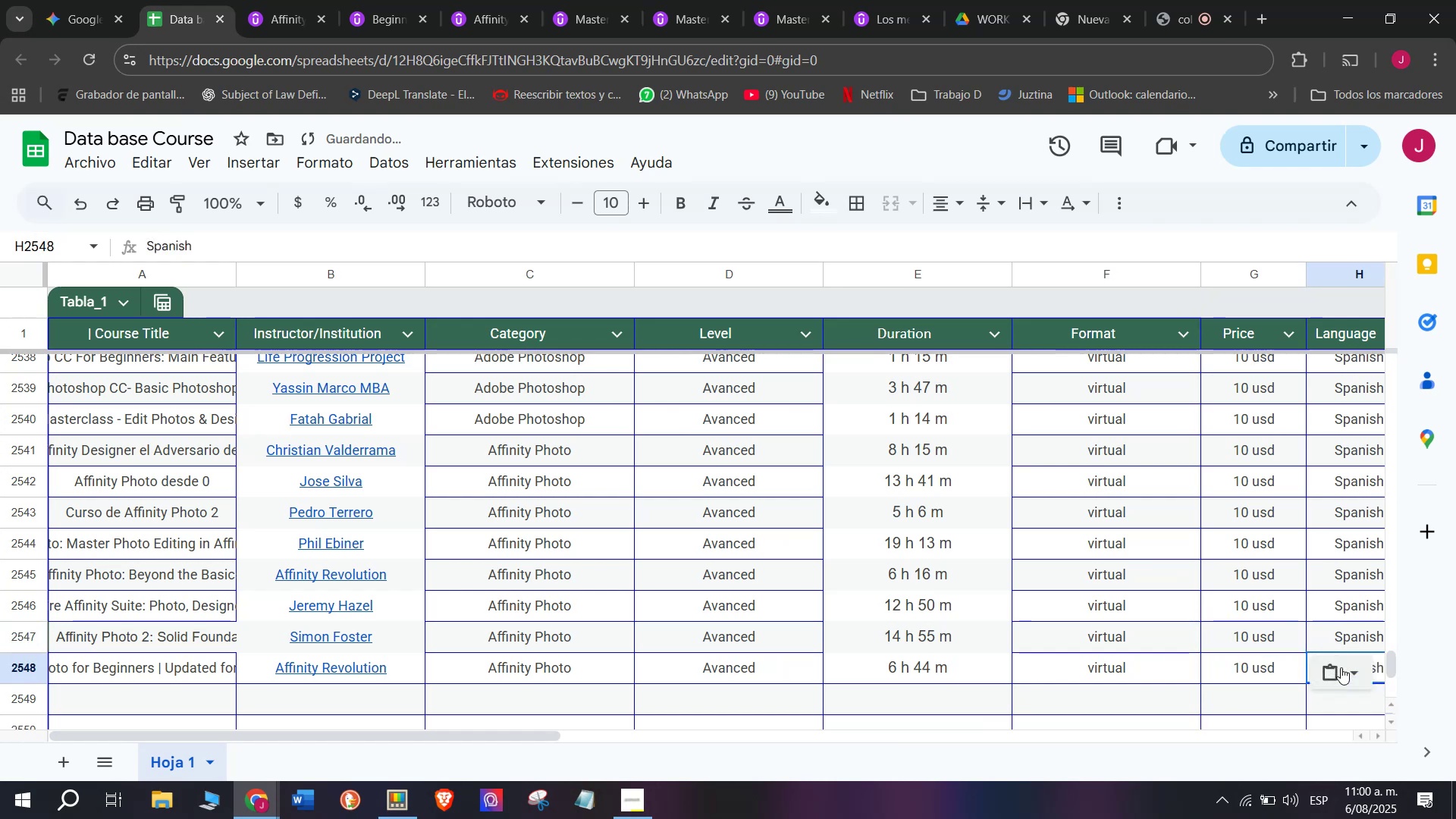 
left_click([1341, 667])
 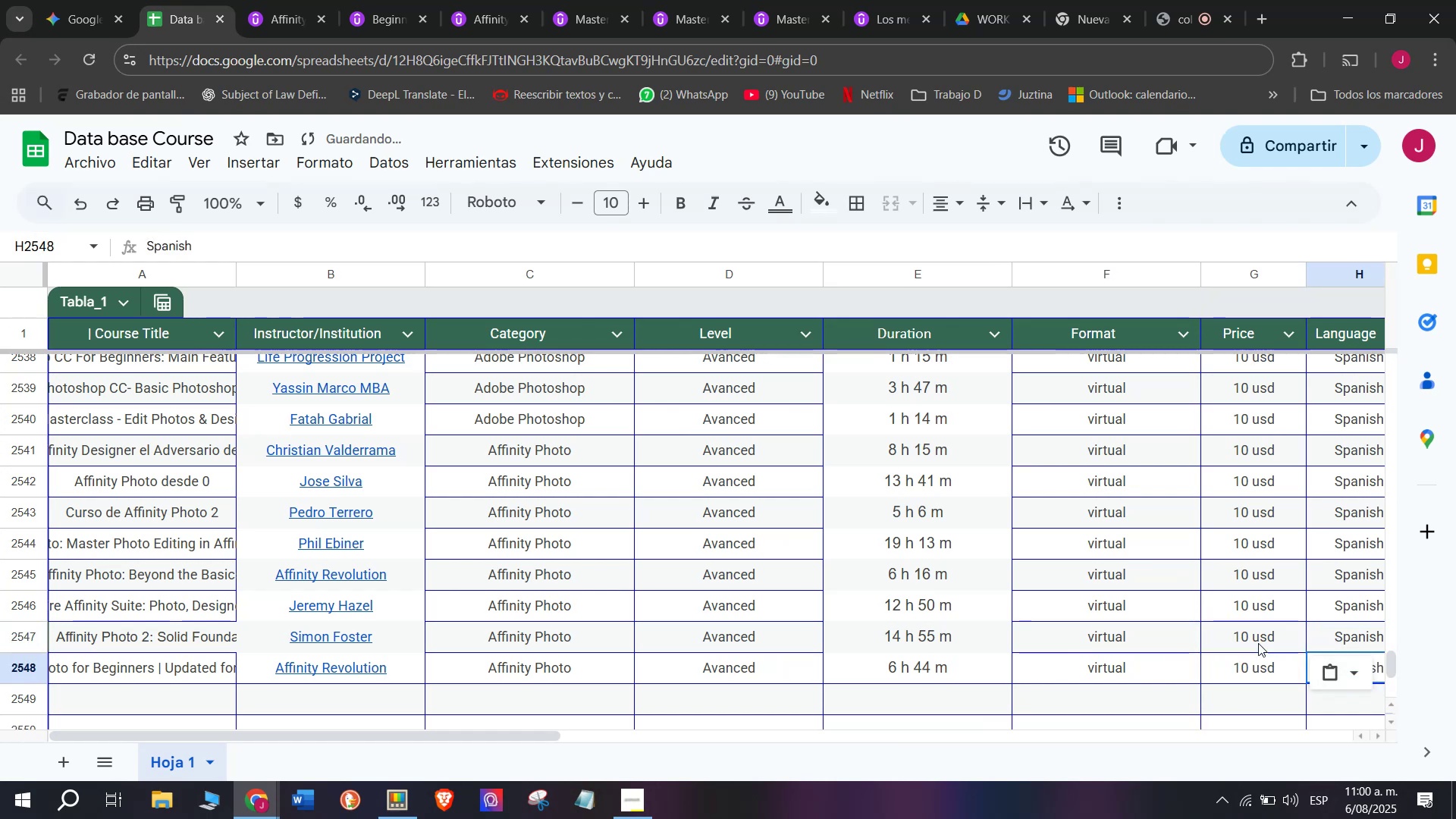 
scroll: coordinate [265, 596], scroll_direction: down, amount: 3.0
 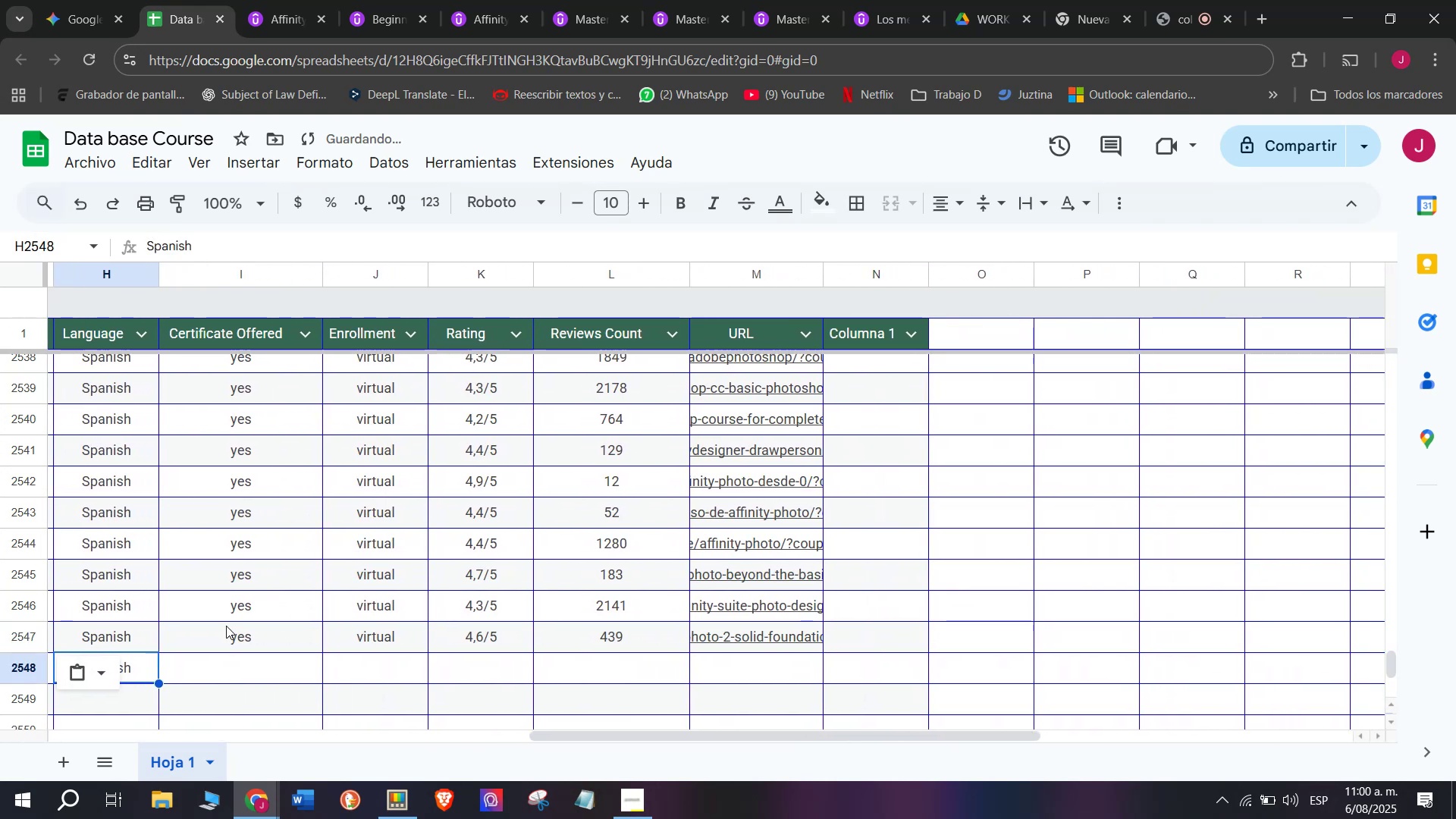 
key(Control+ControlLeft)
 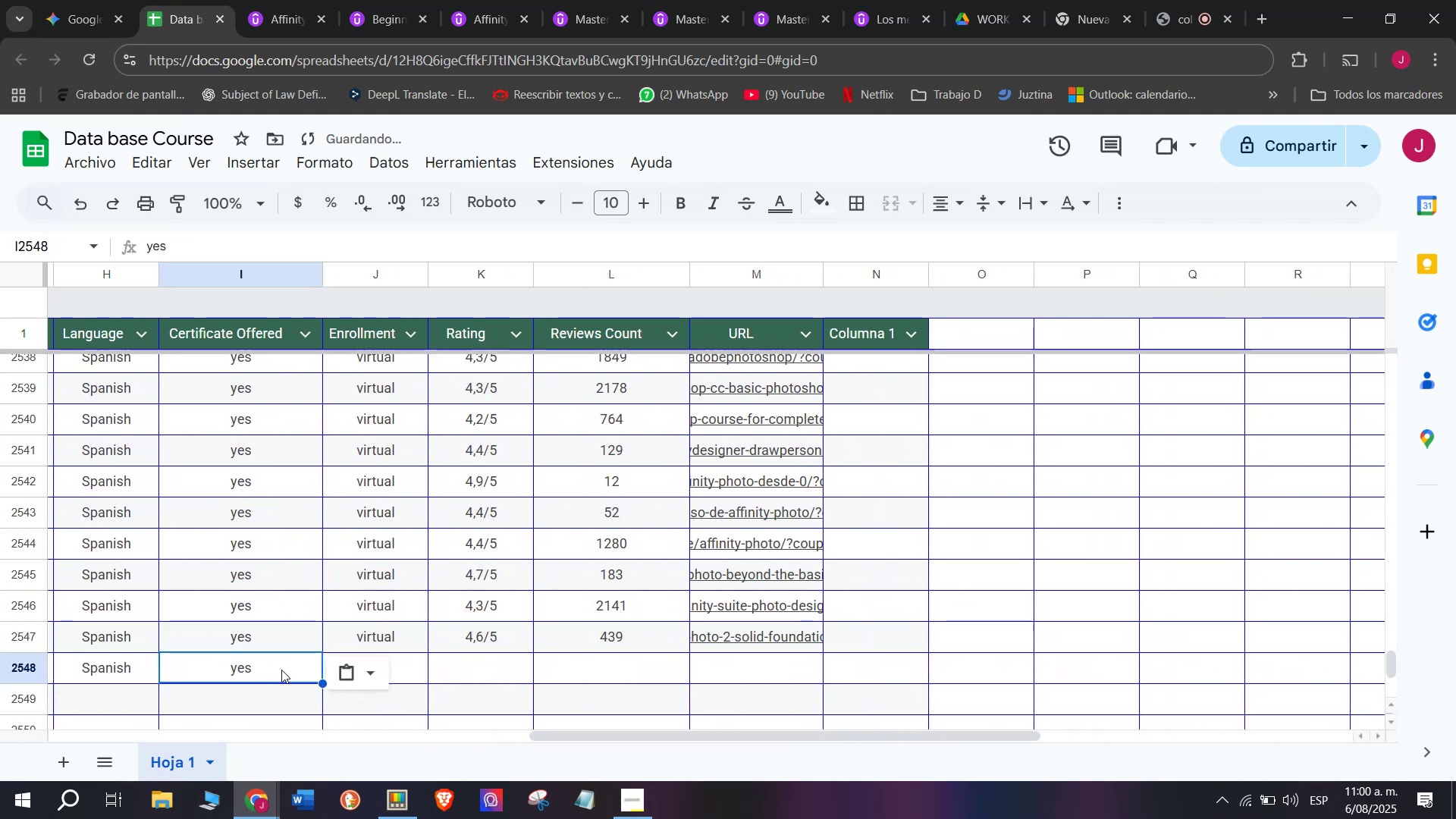 
key(Break)
 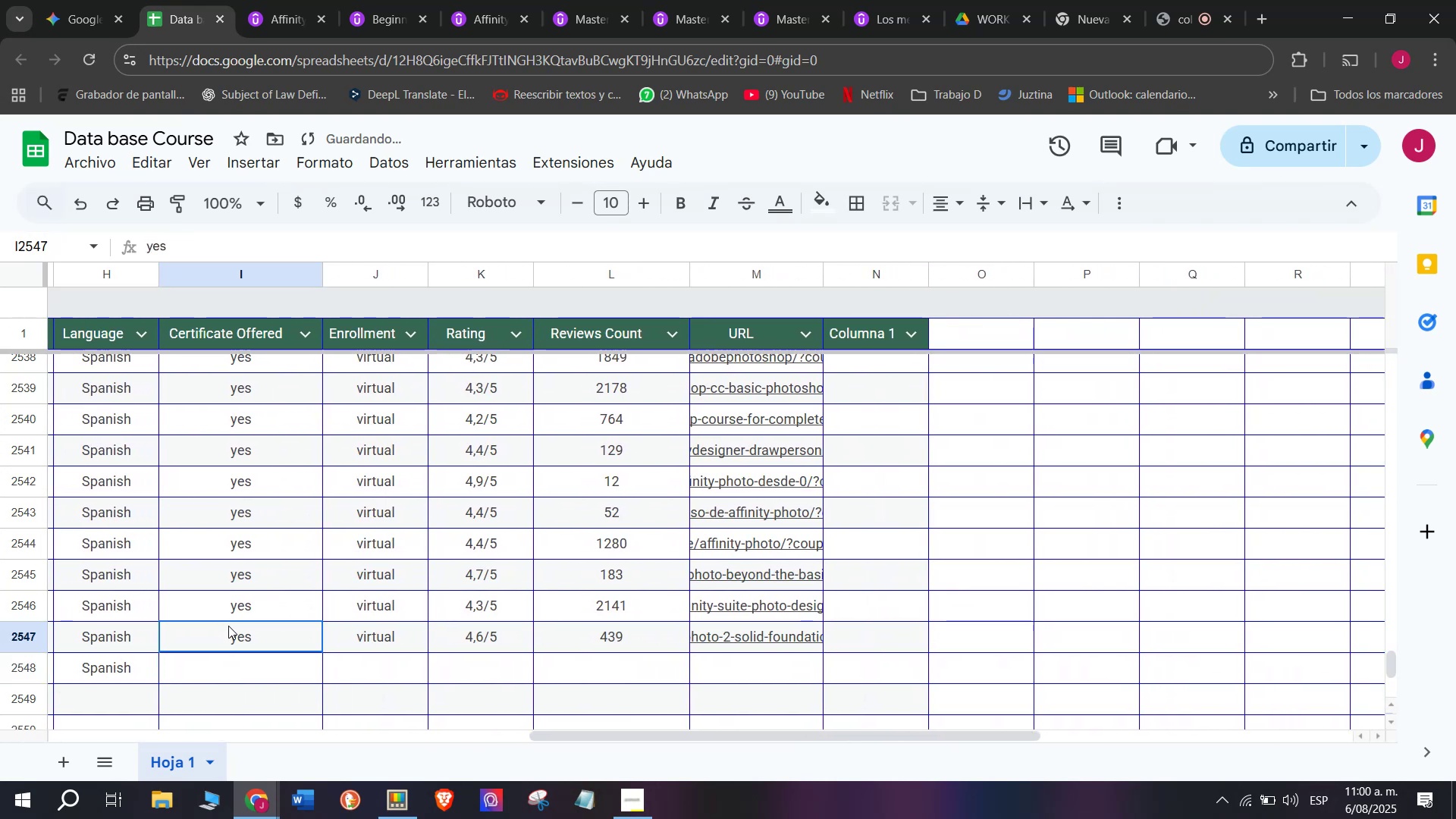 
key(Control+C)
 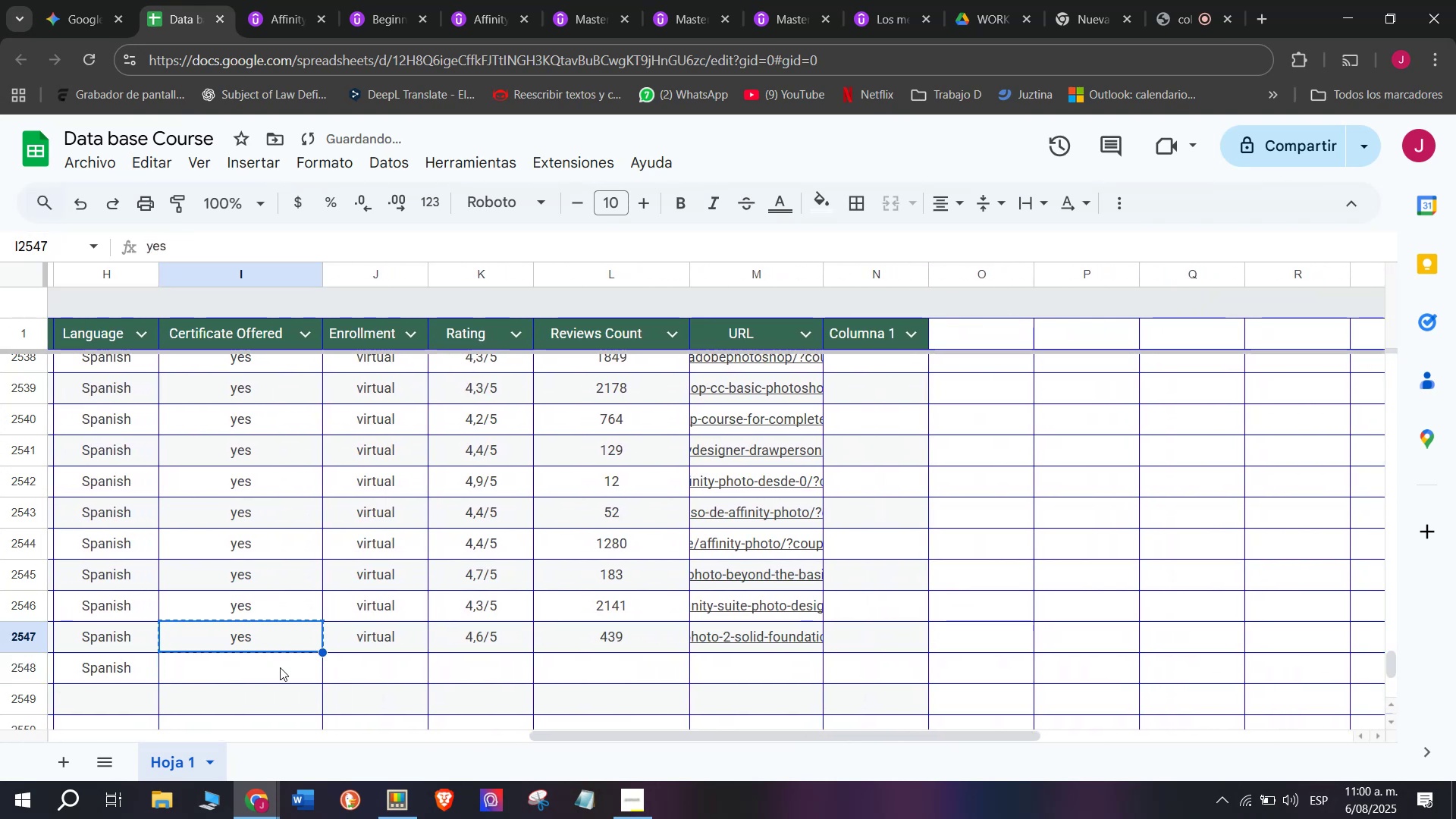 
double_click([281, 670])
 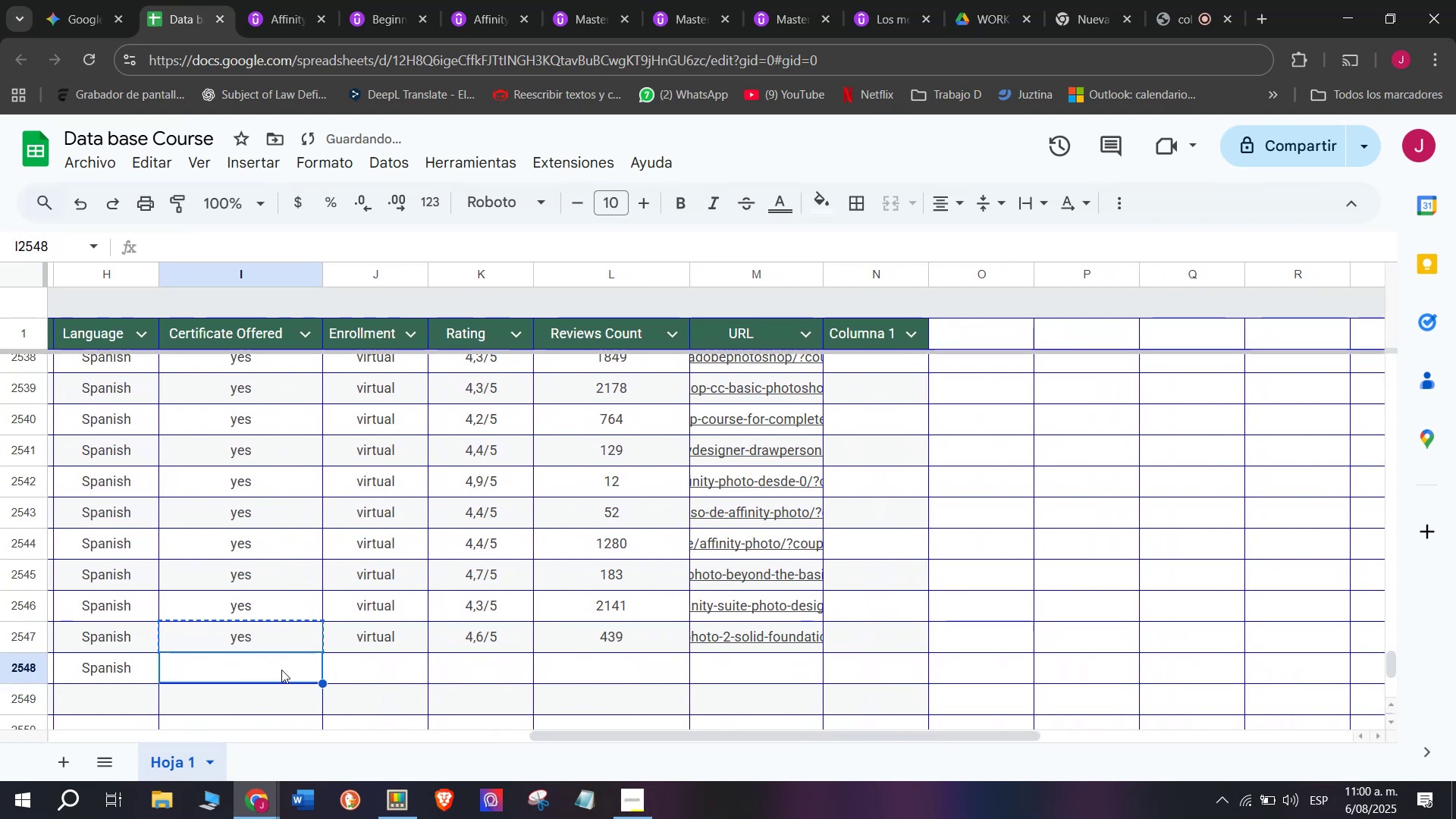 
key(Z)
 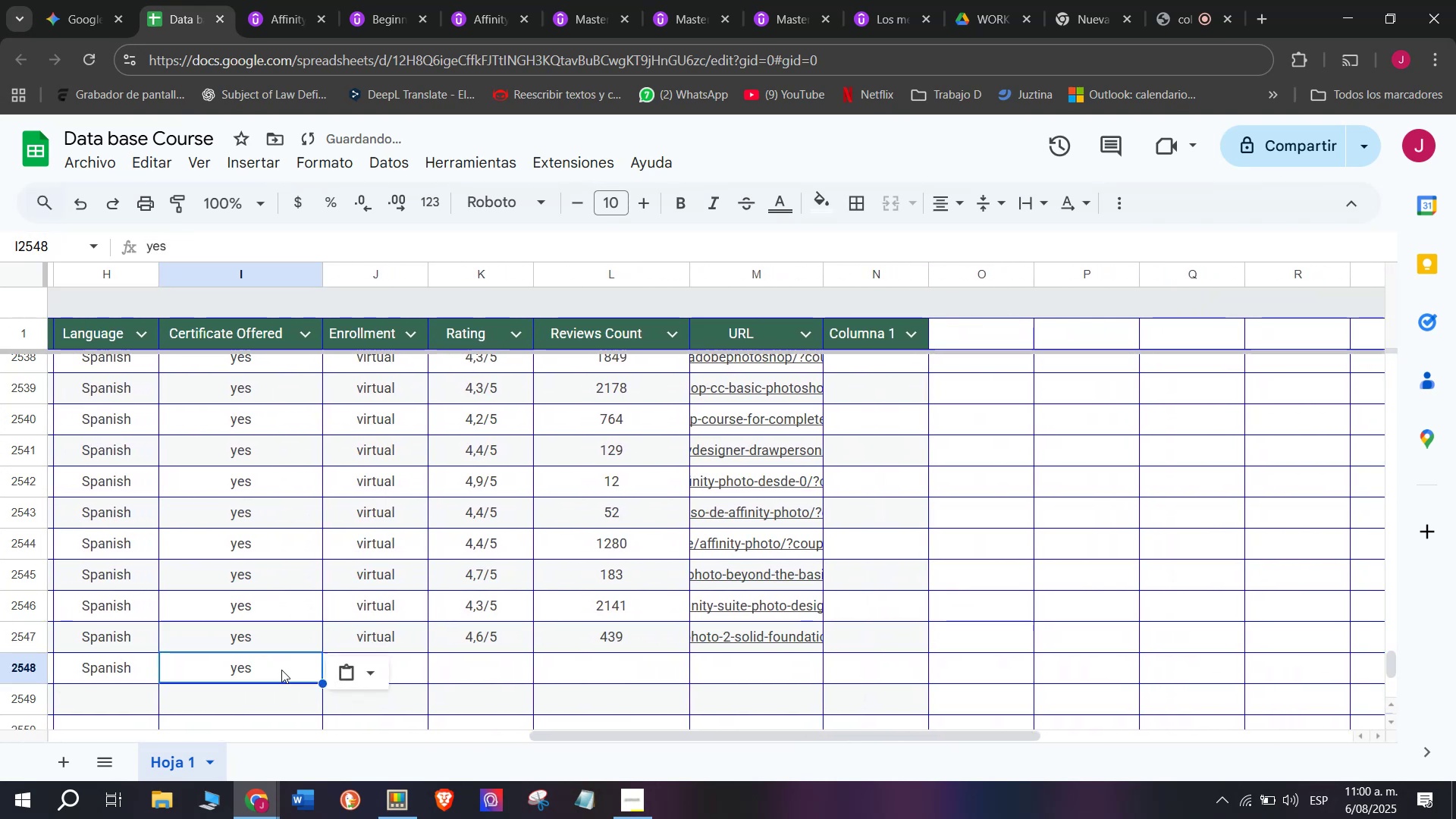 
key(Control+ControlLeft)
 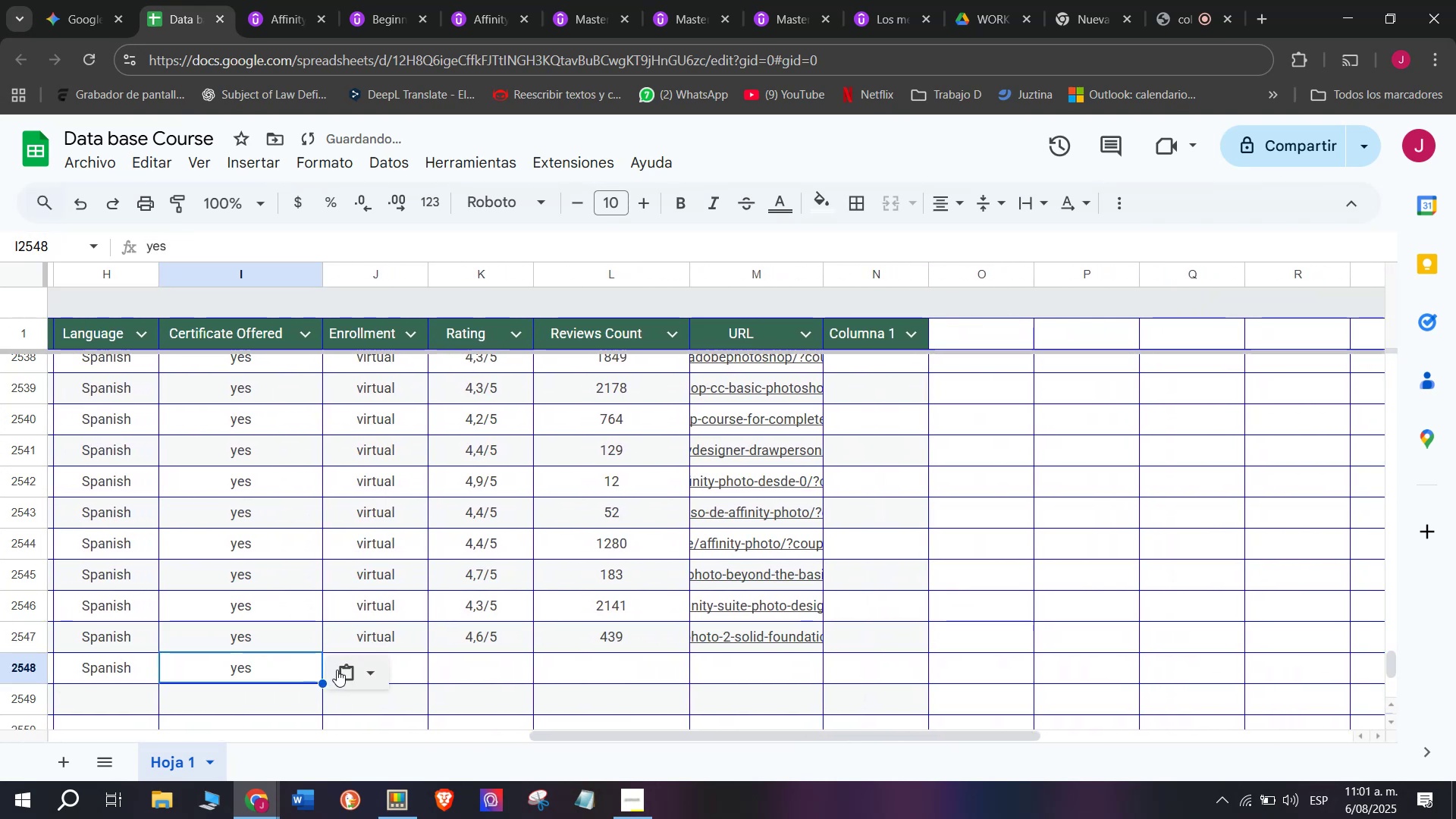 
key(Control+V)
 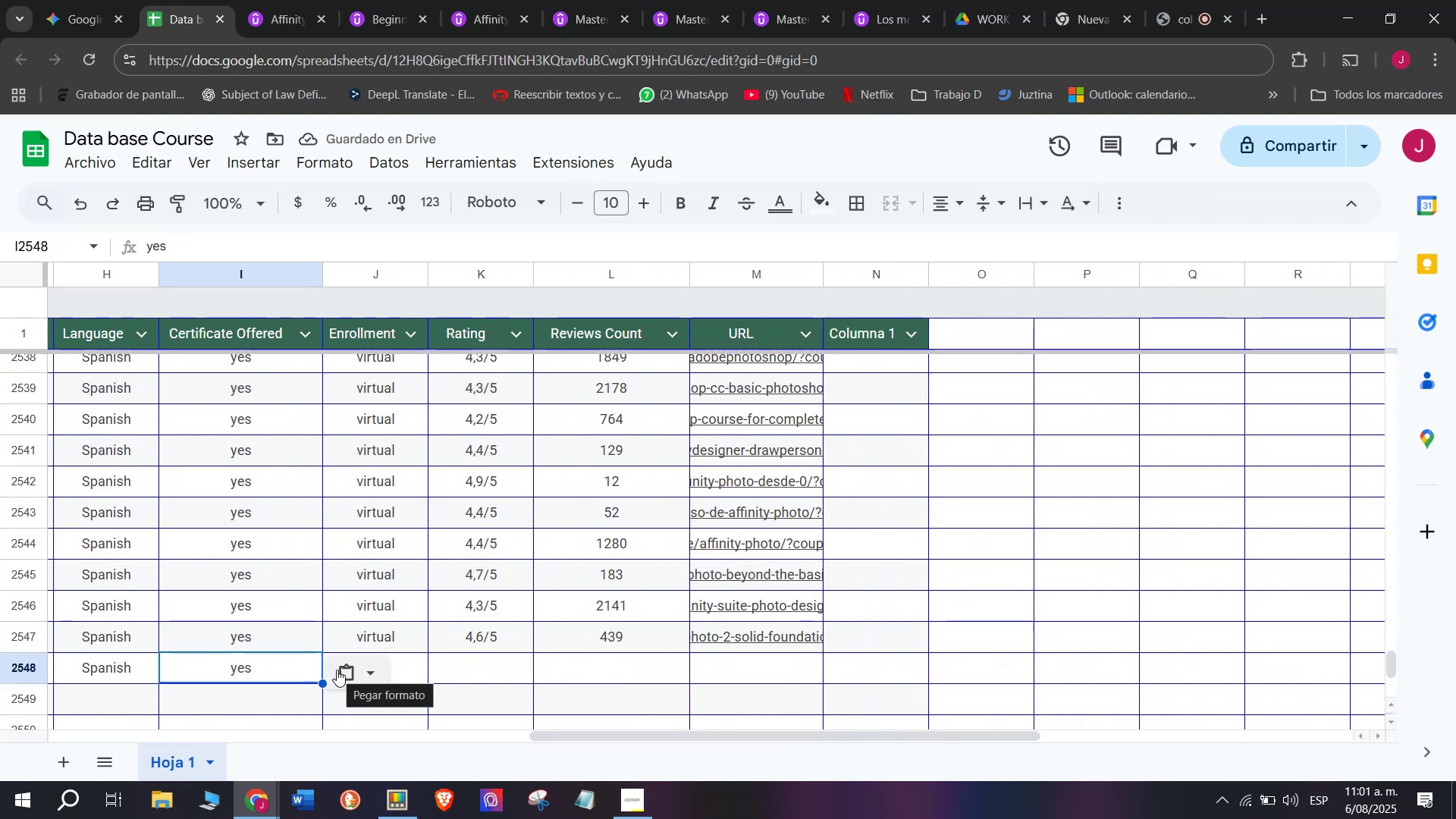 
wait(5.87)
 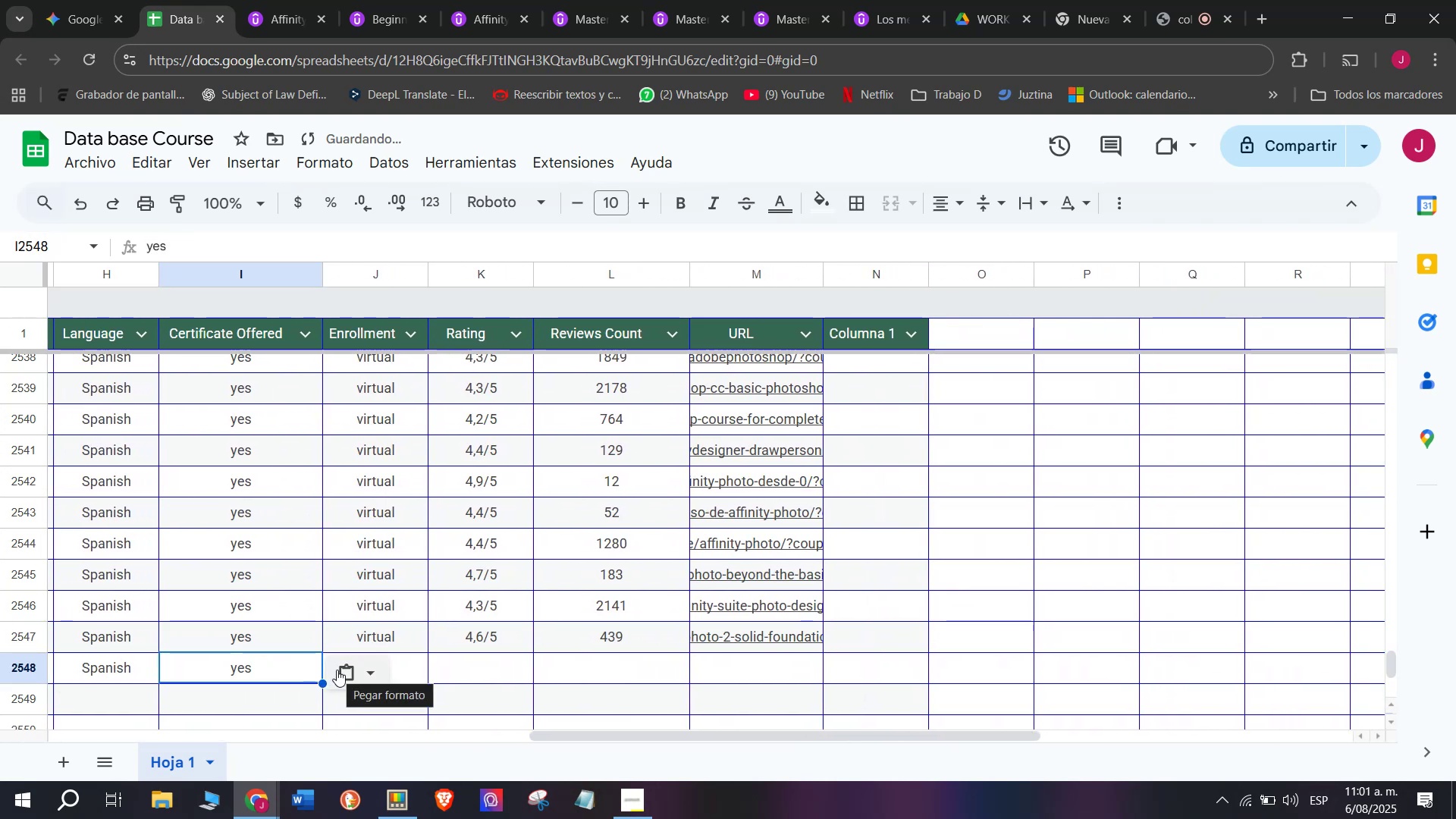 
double_click([406, 635])
 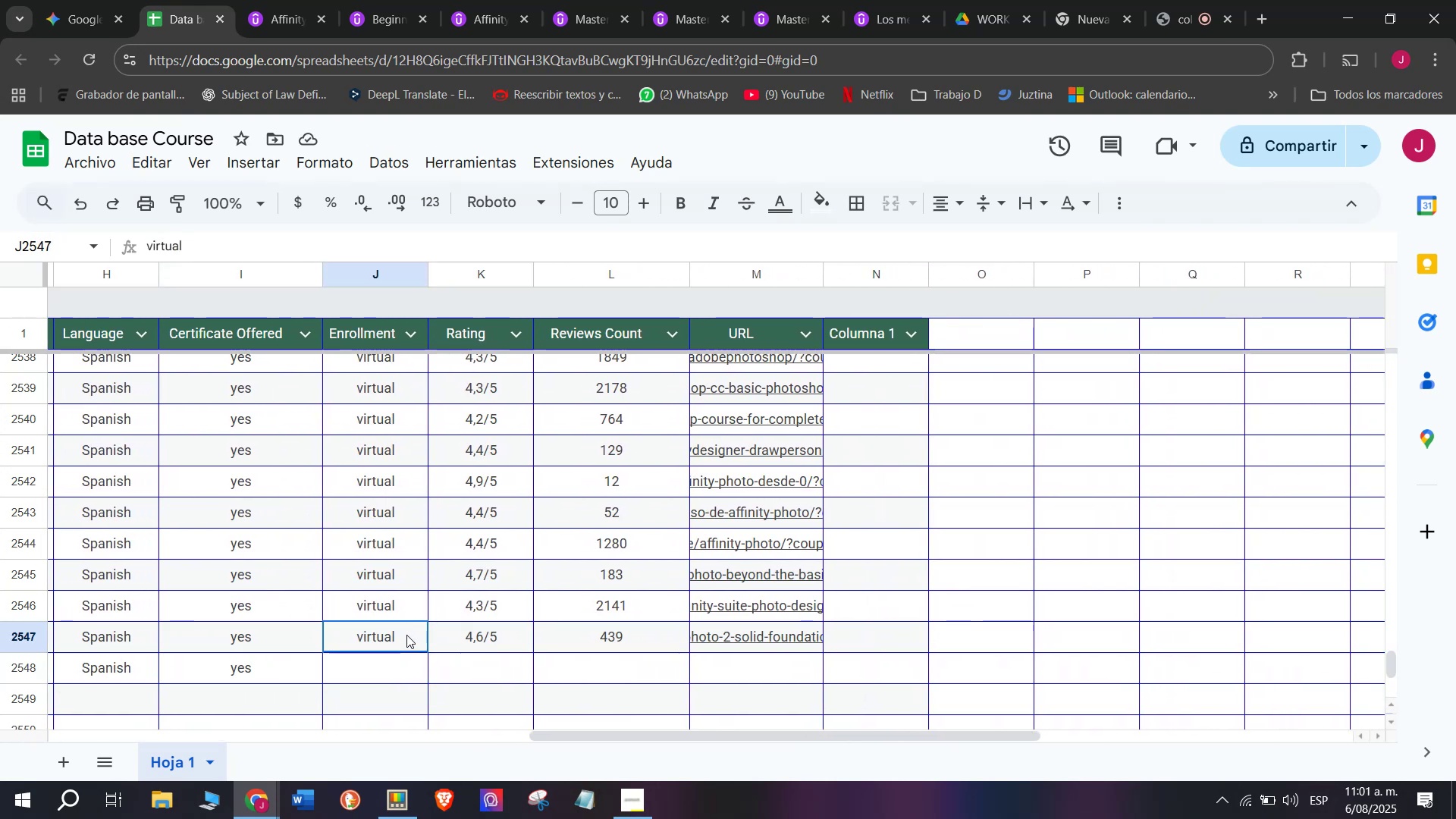 
key(Control+ControlLeft)
 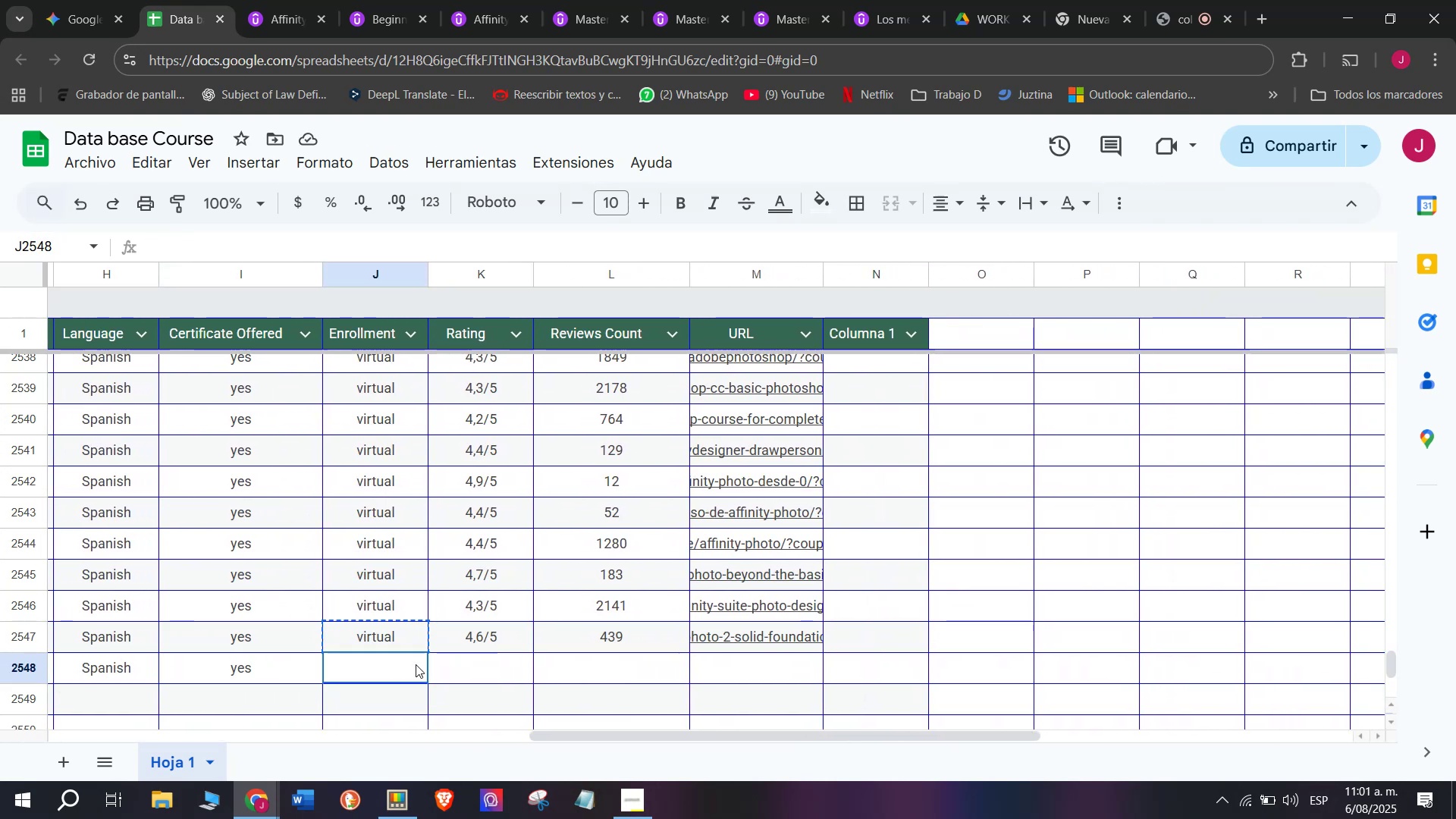 
key(Break)
 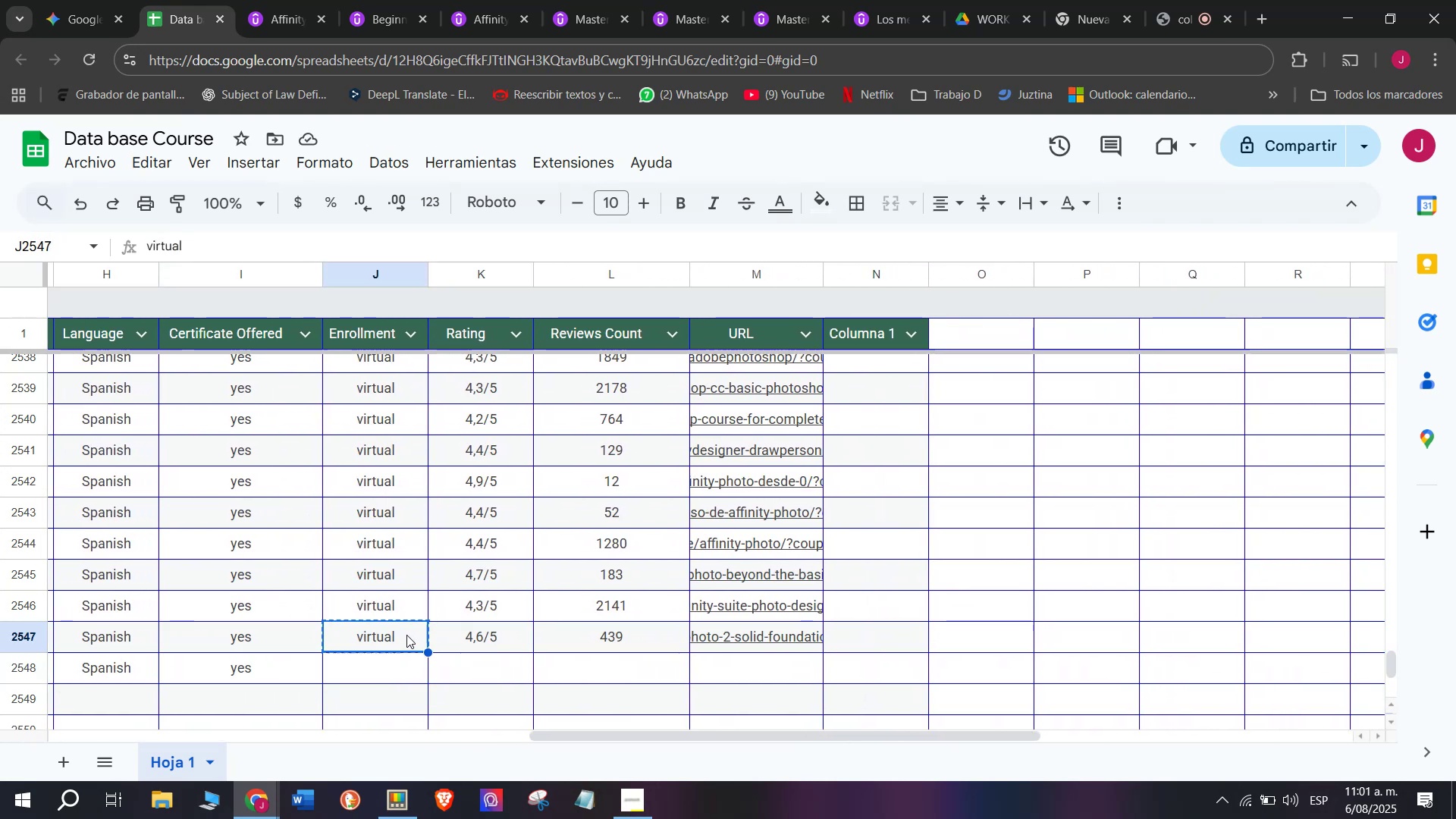 
key(Control+C)
 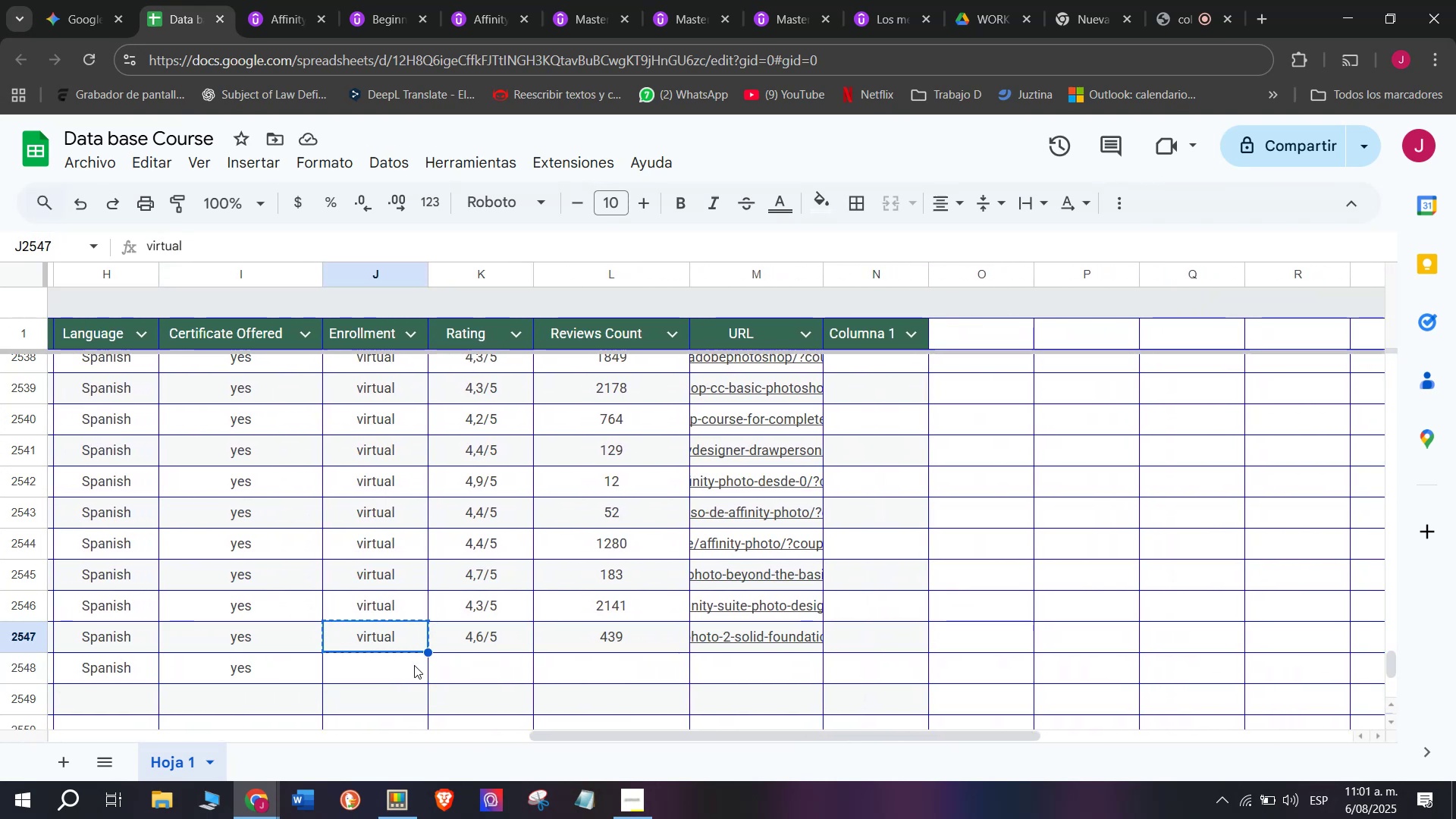 
key(Z)
 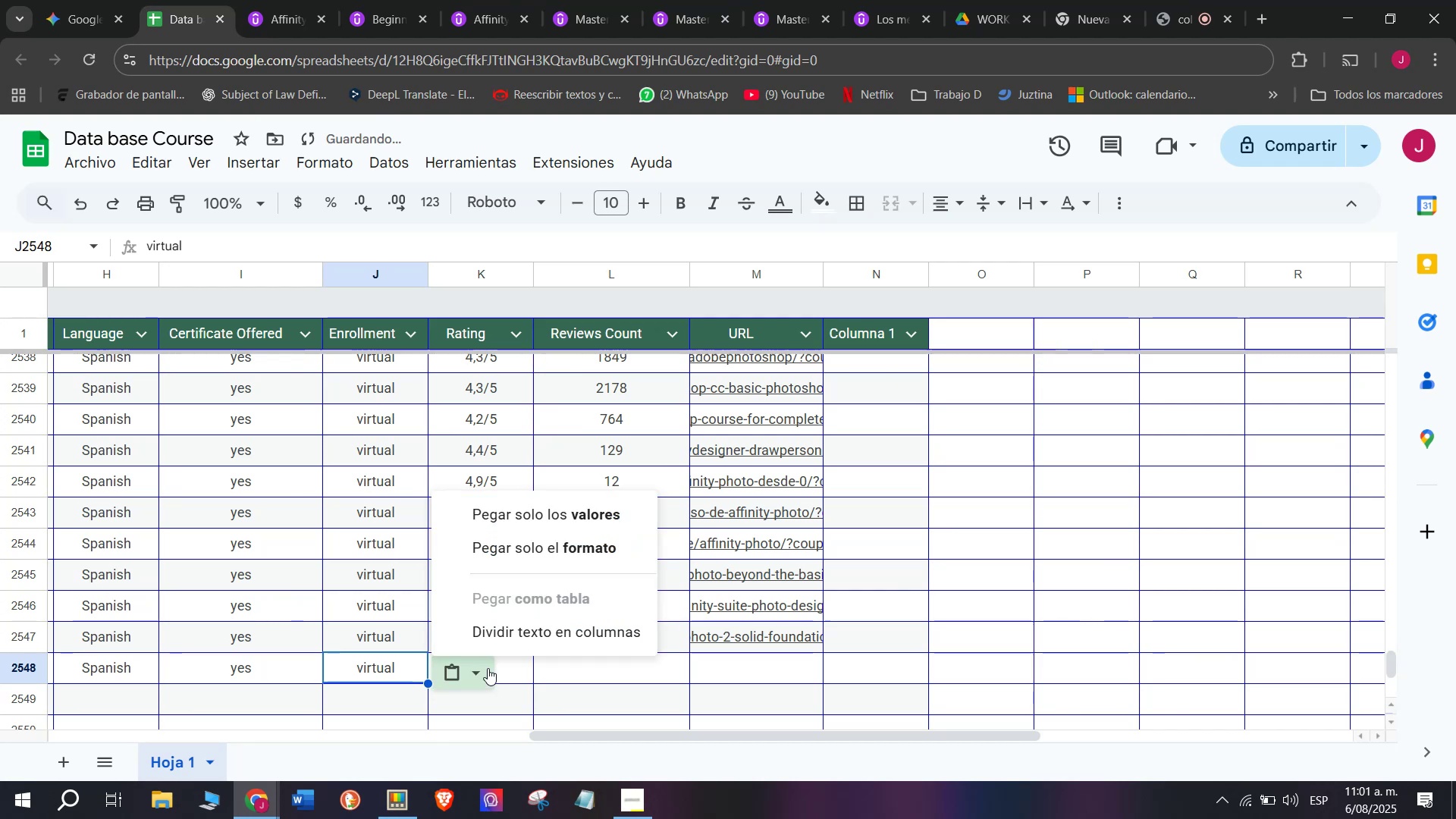 
key(Control+ControlLeft)
 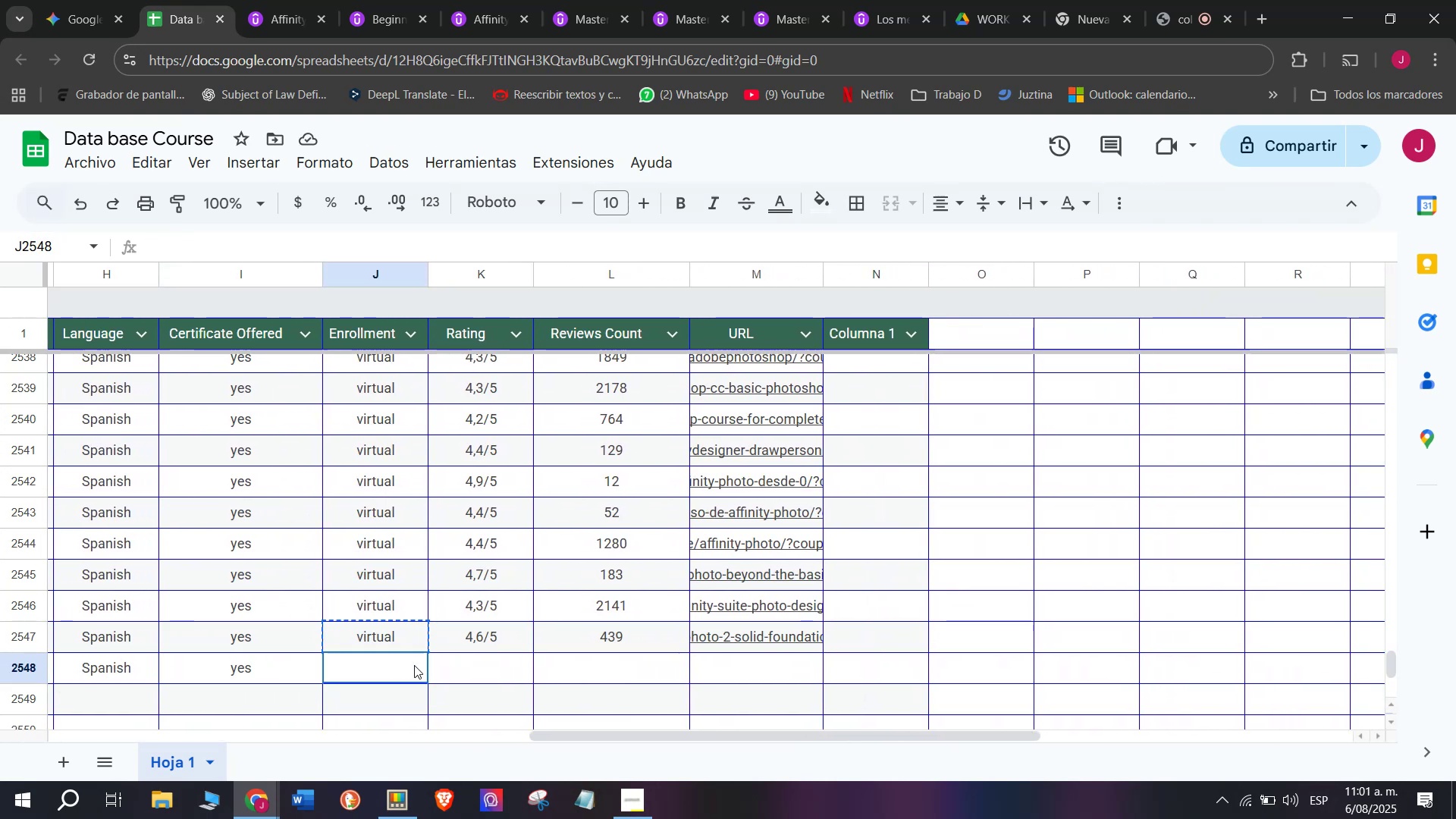 
key(Control+V)
 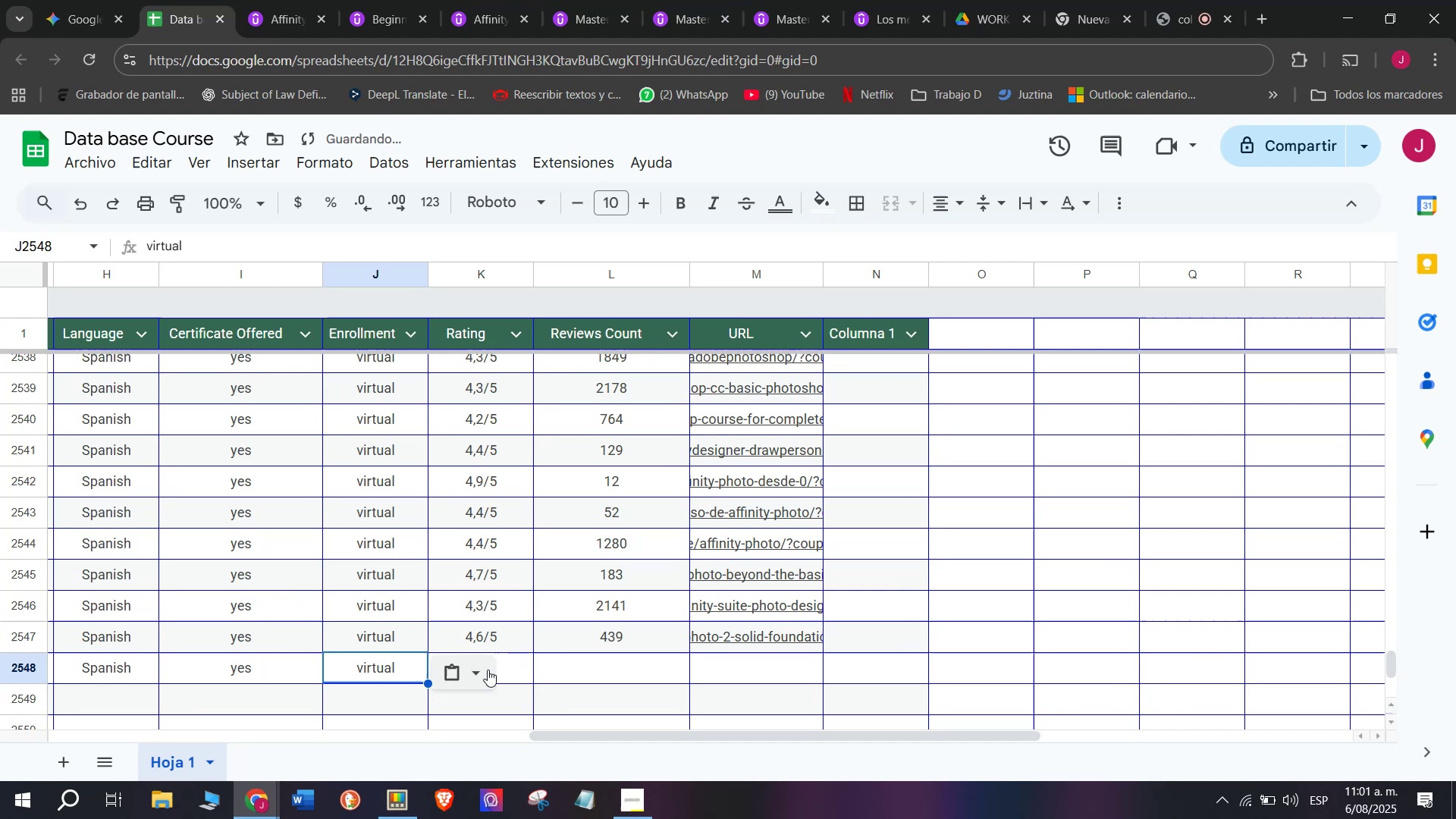 
triple_click([488, 668])
 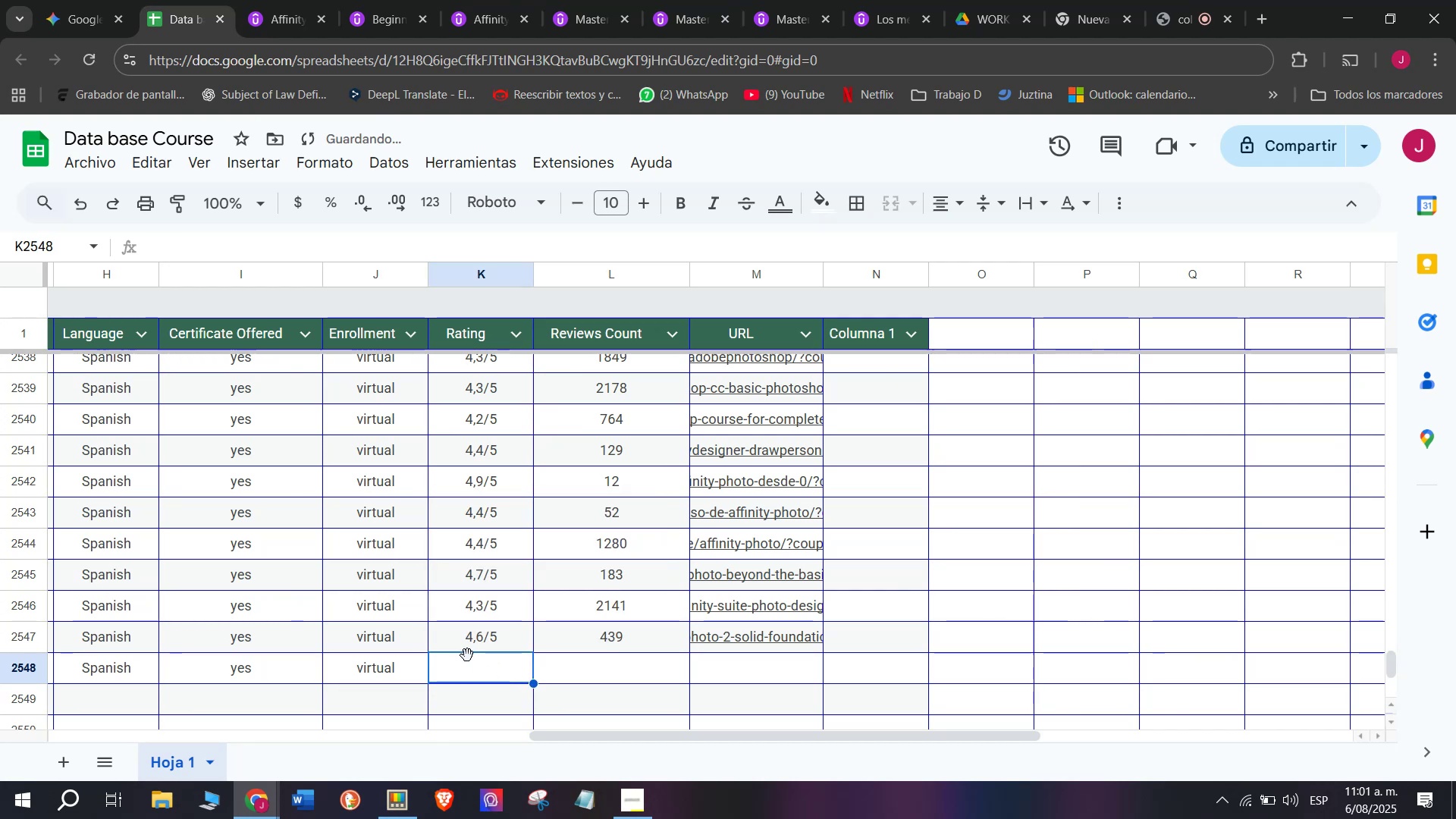 
scroll: coordinate [472, 572], scroll_direction: down, amount: 1.0
 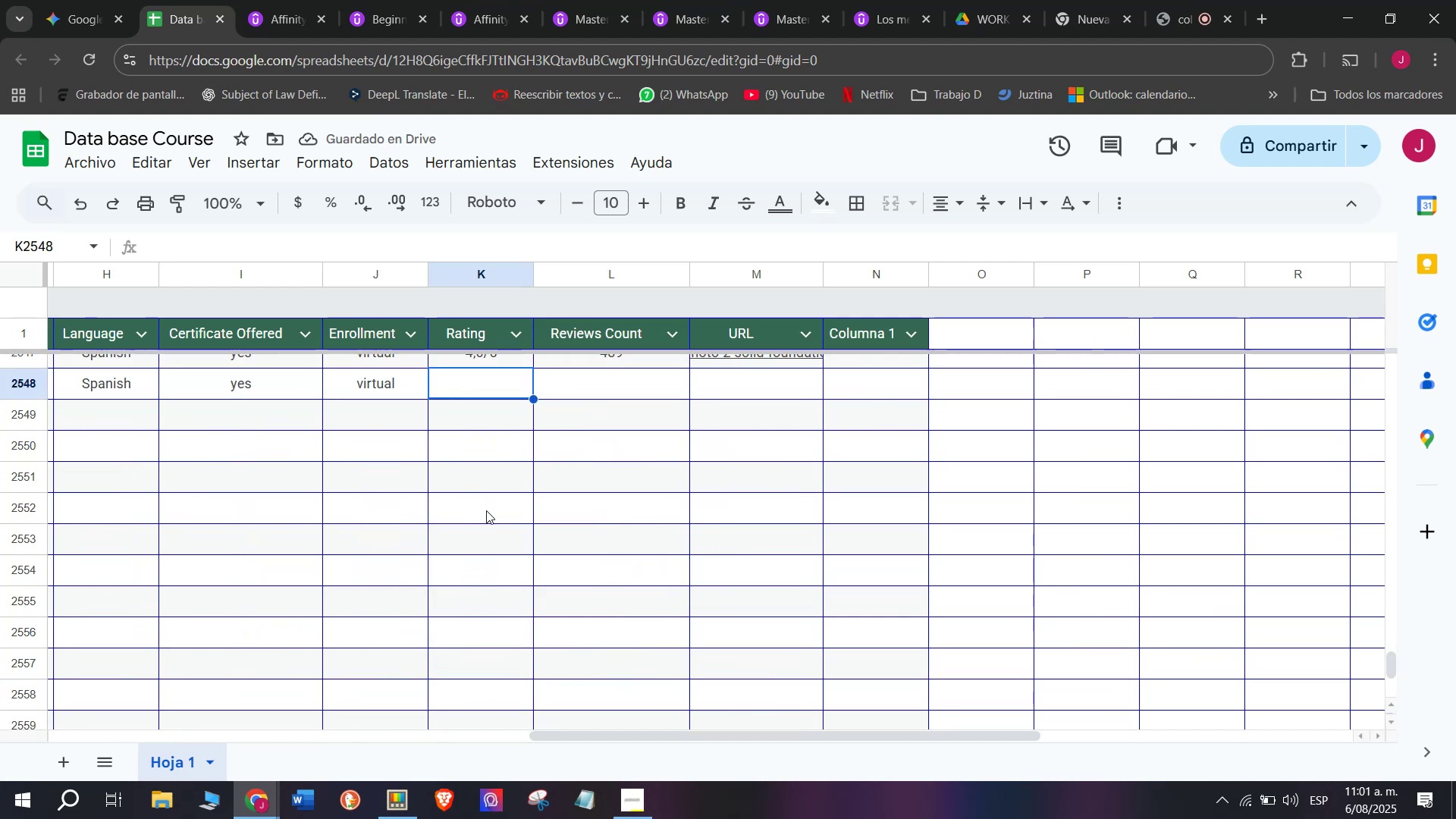 
scroll: coordinate [478, 491], scroll_direction: up, amount: 1.0
 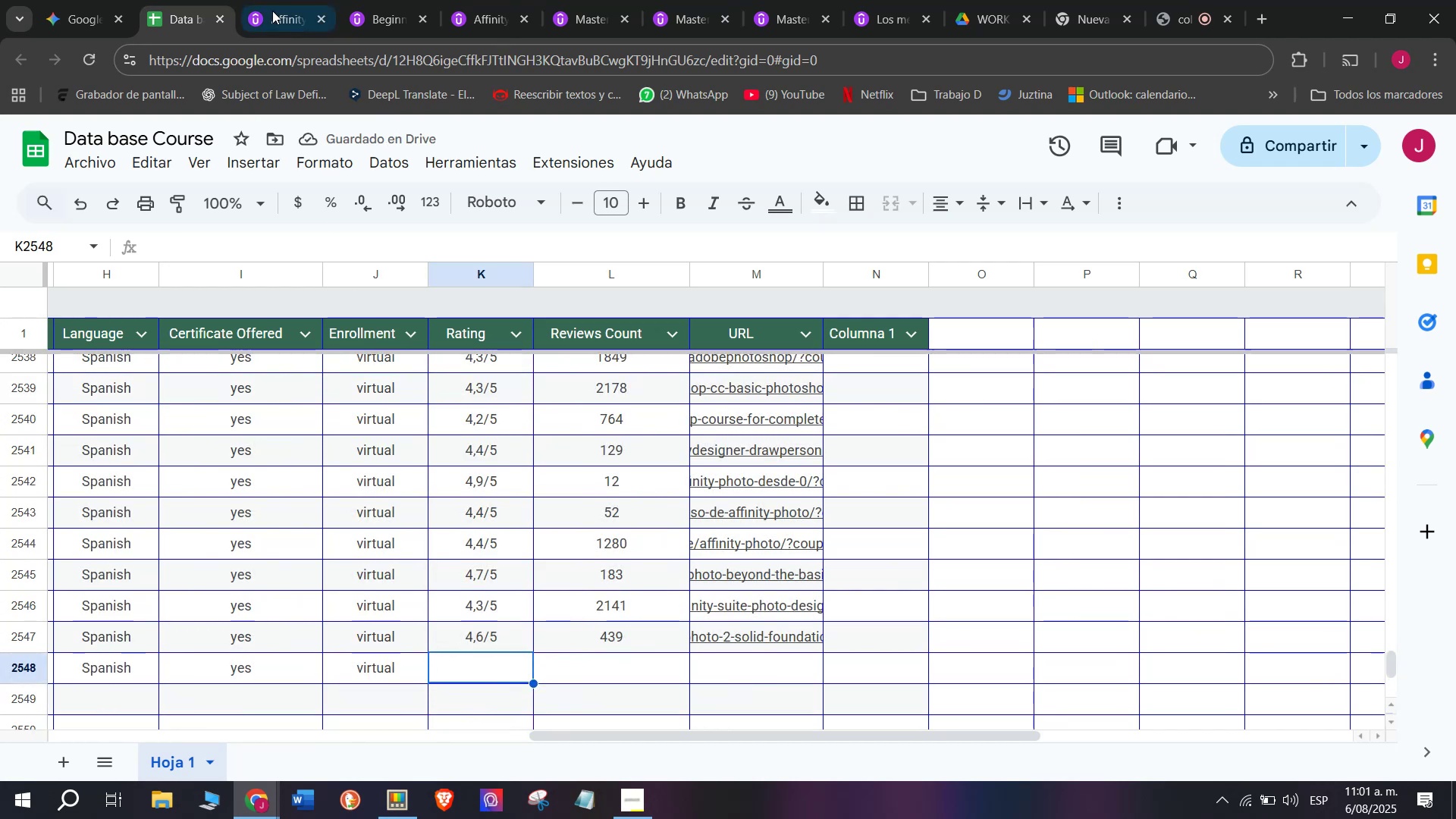 
left_click([271, 0])
 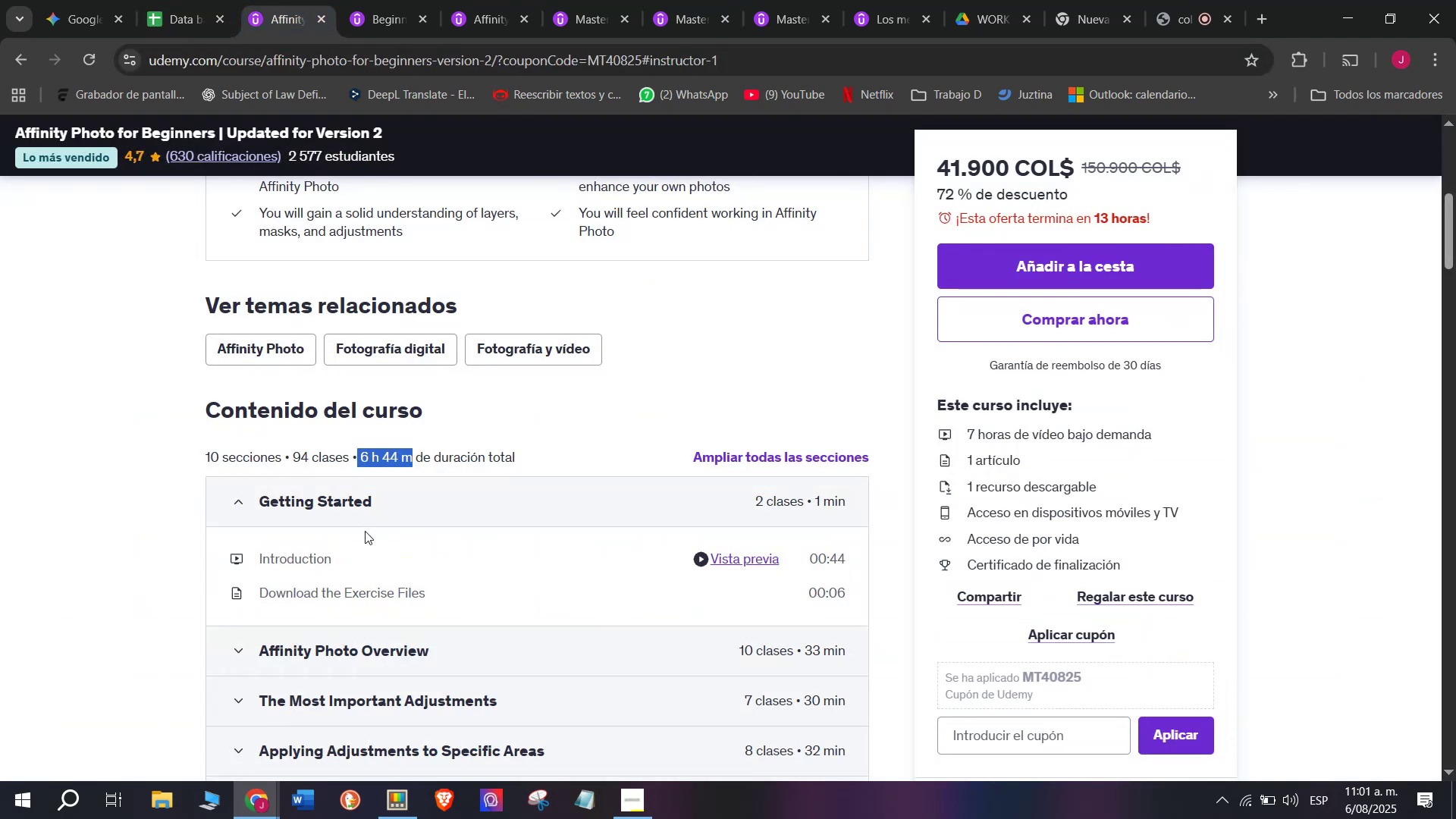 
scroll: coordinate [298, 440], scroll_direction: up, amount: 3.0
 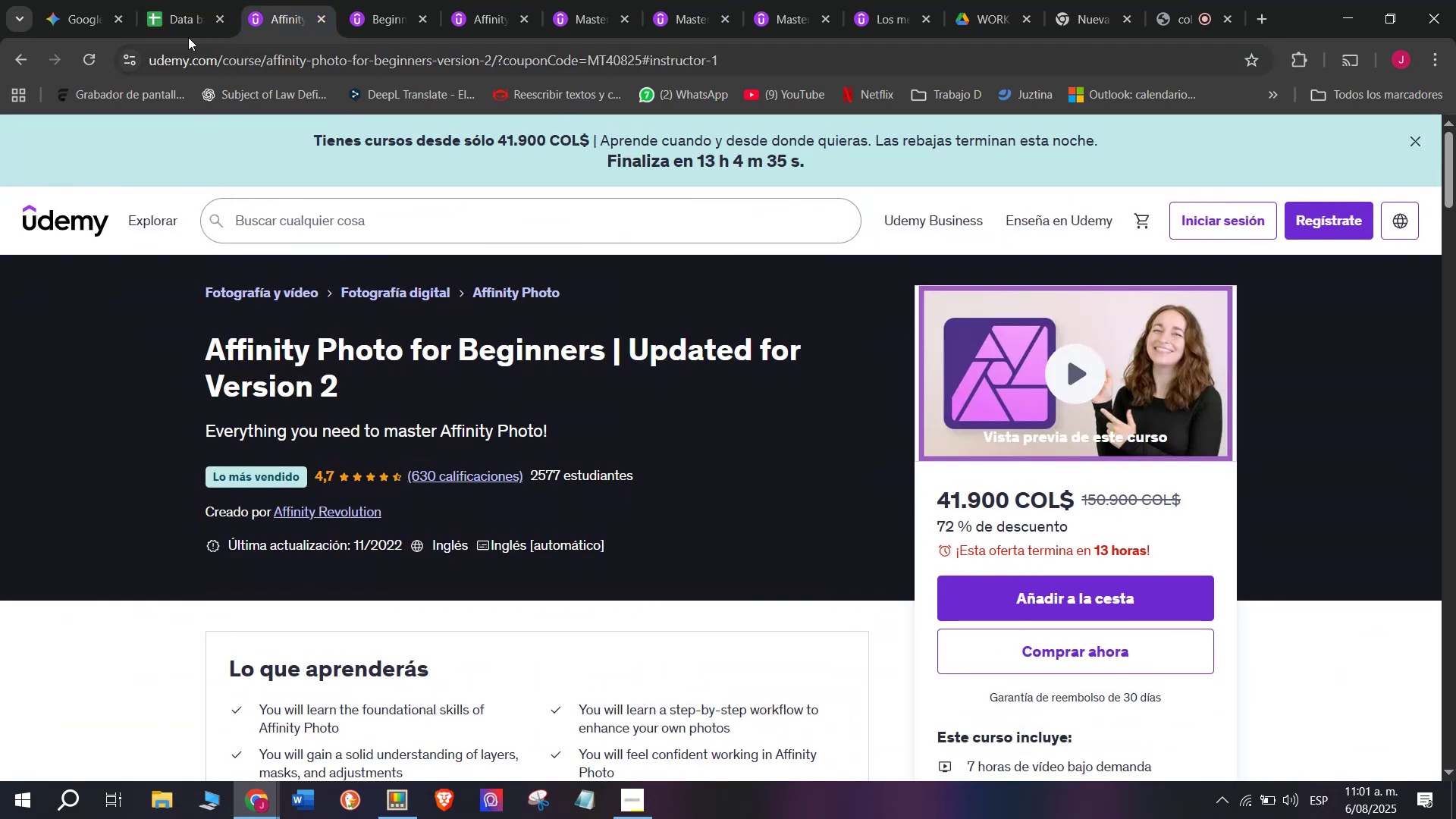 
left_click([186, 0])
 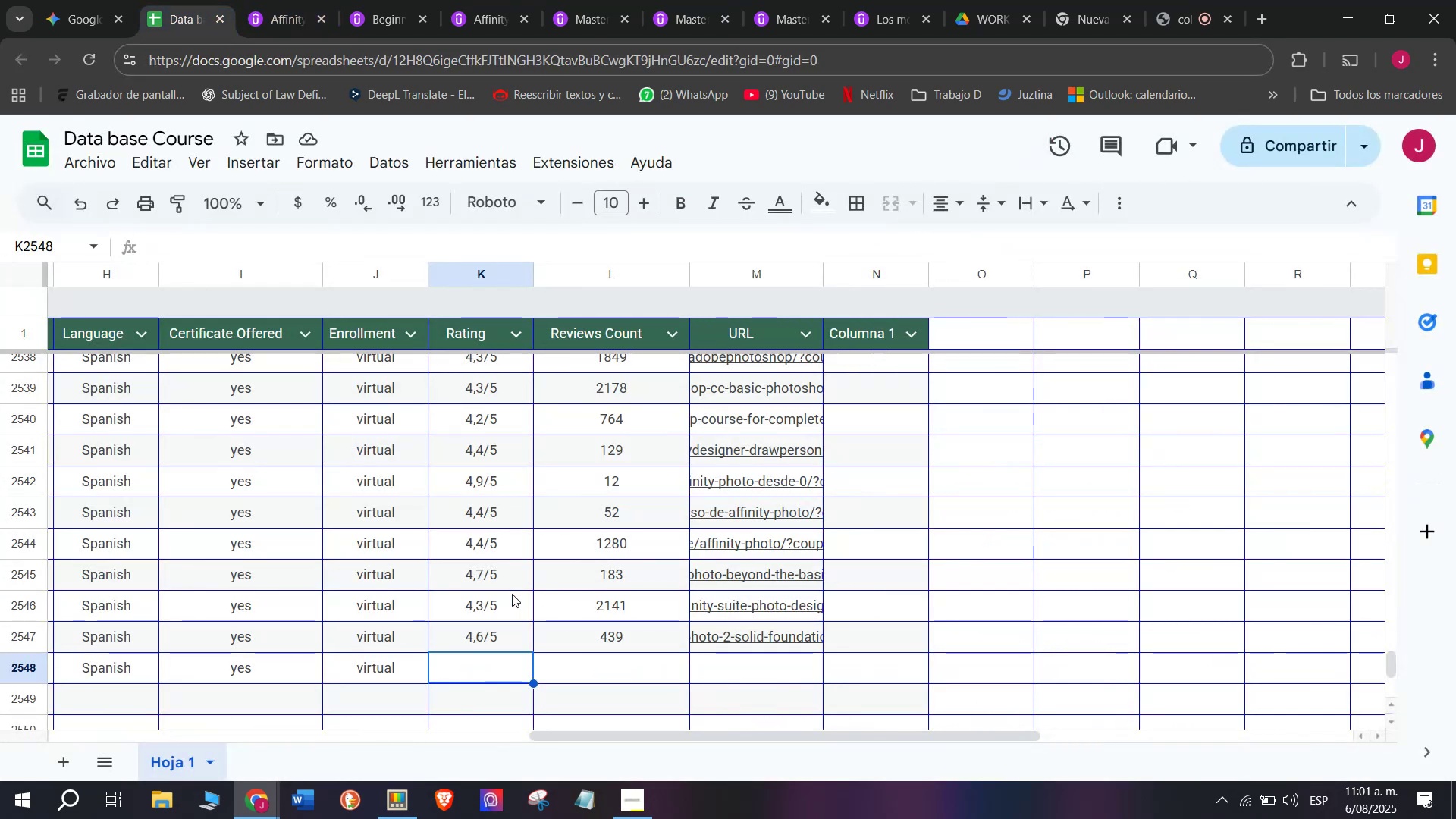 
left_click([501, 582])
 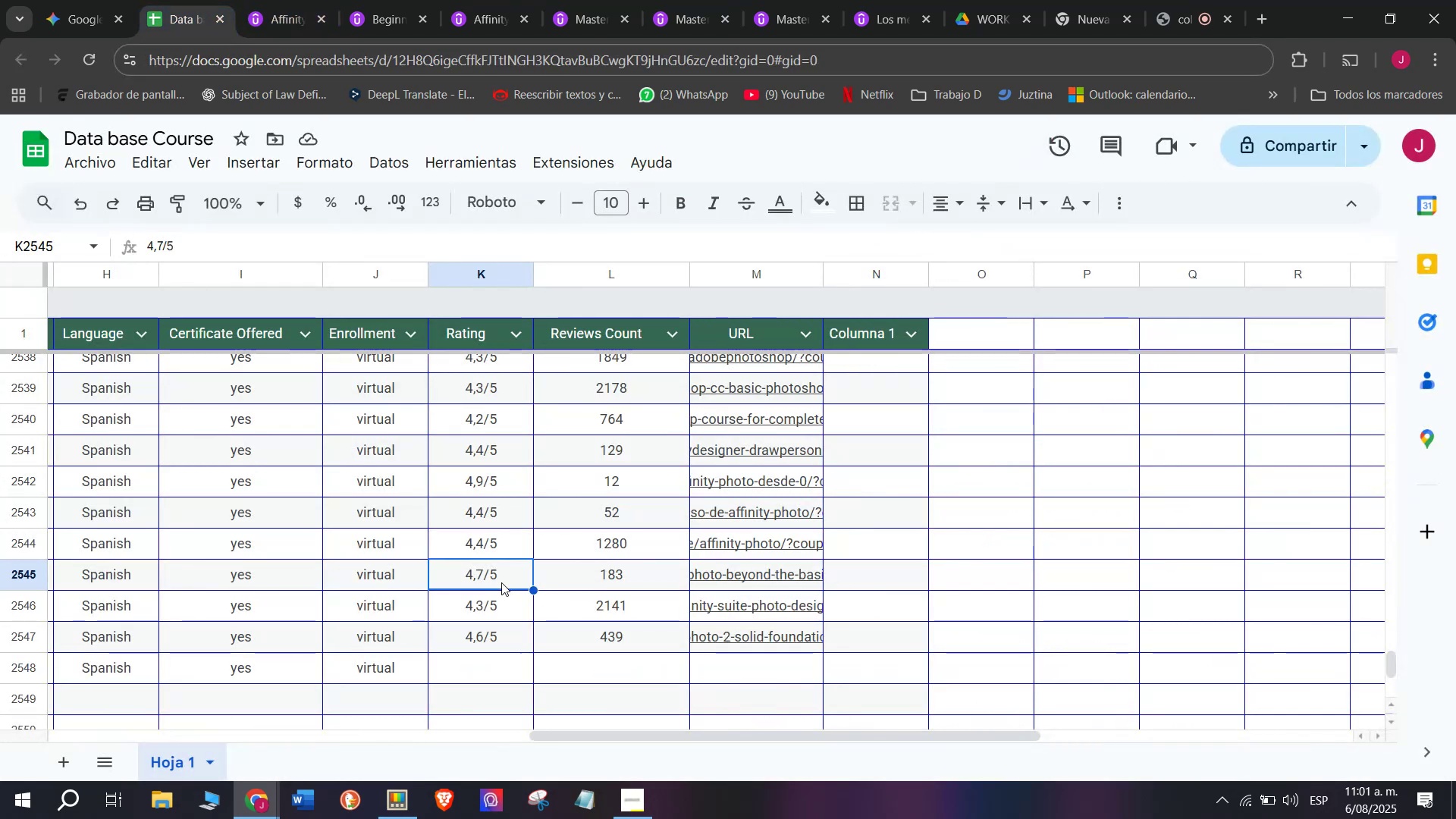 
key(Break)
 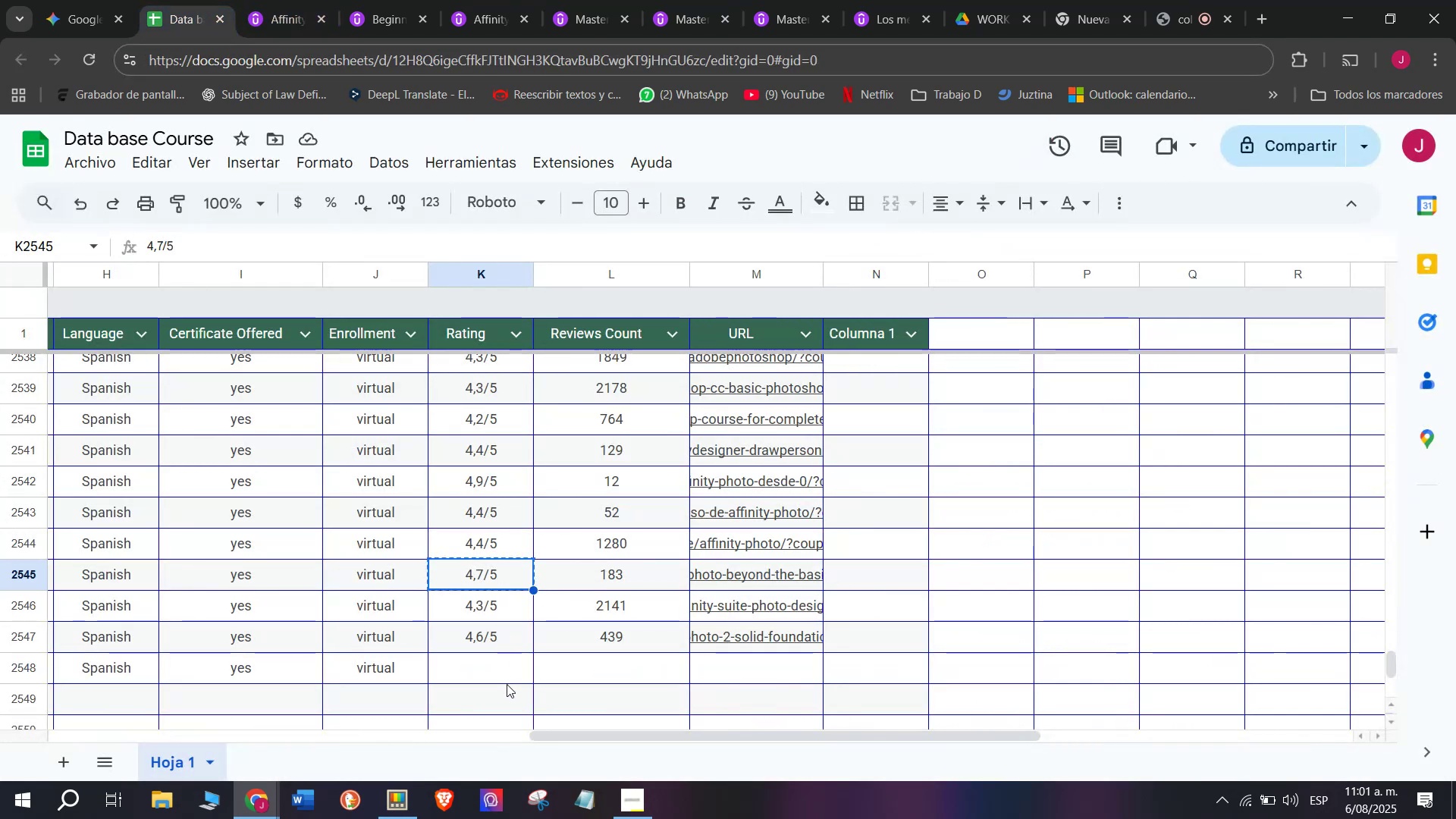 
key(Control+ControlLeft)
 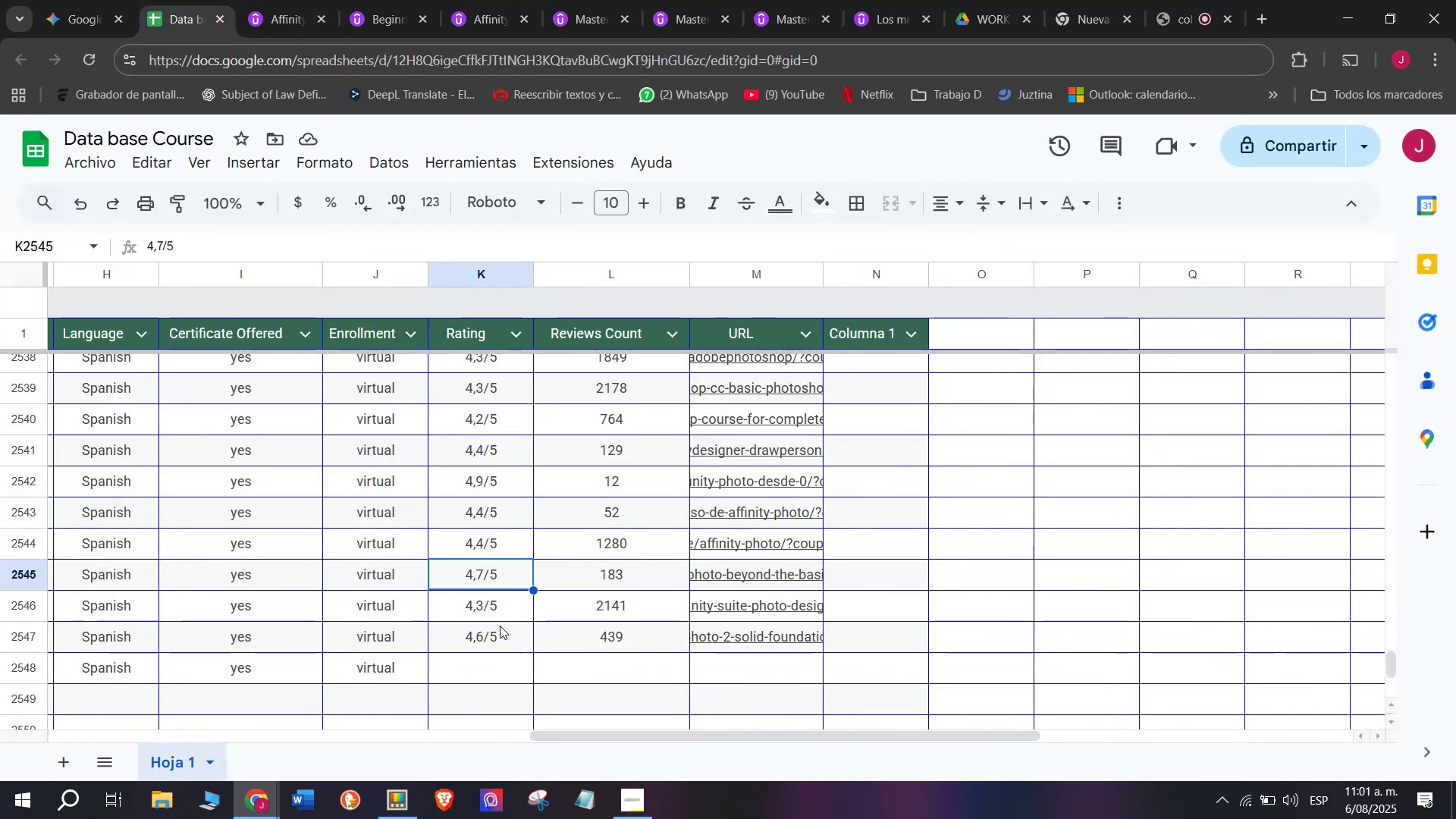 
key(Control+C)
 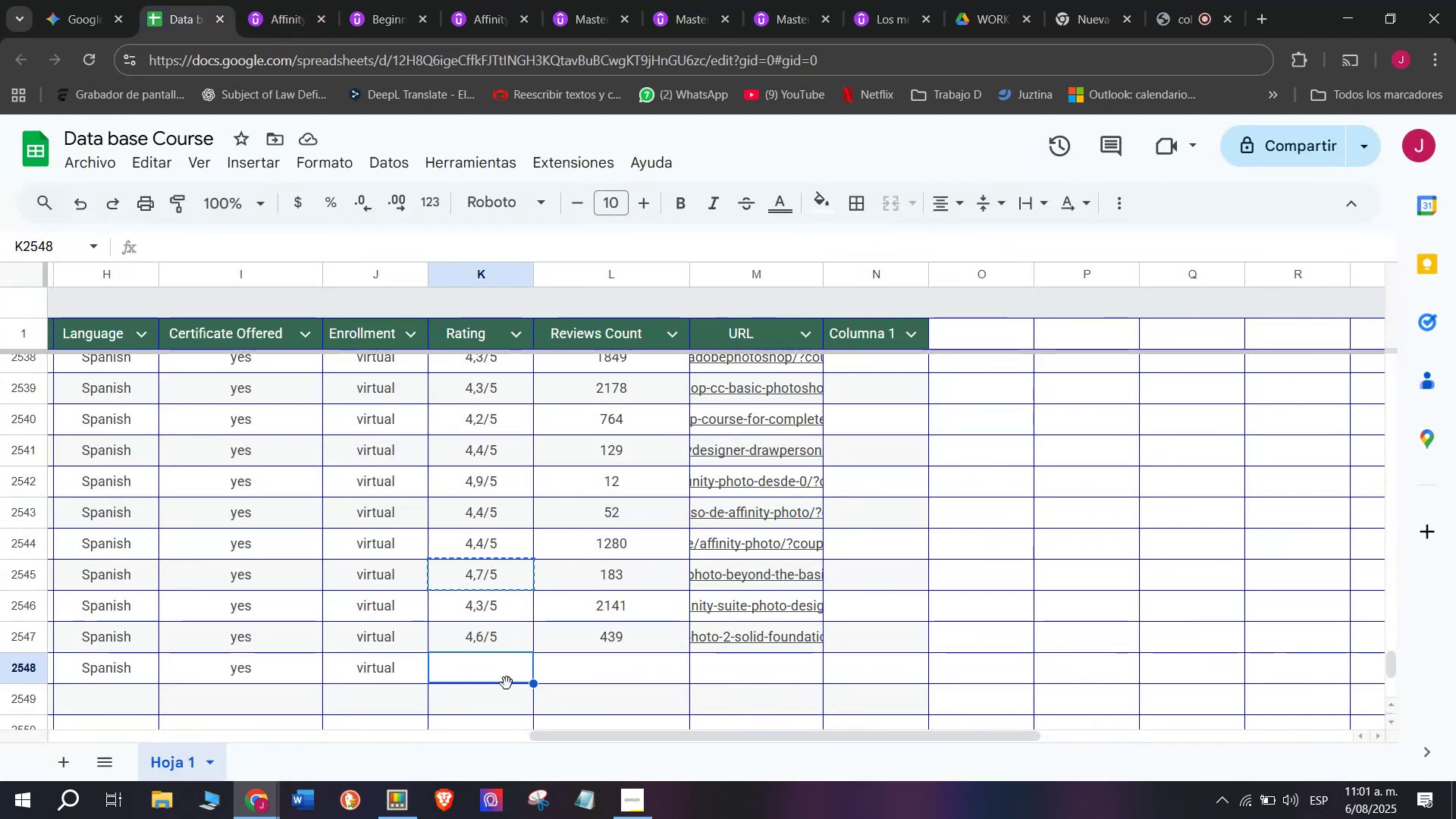 
key(Z)
 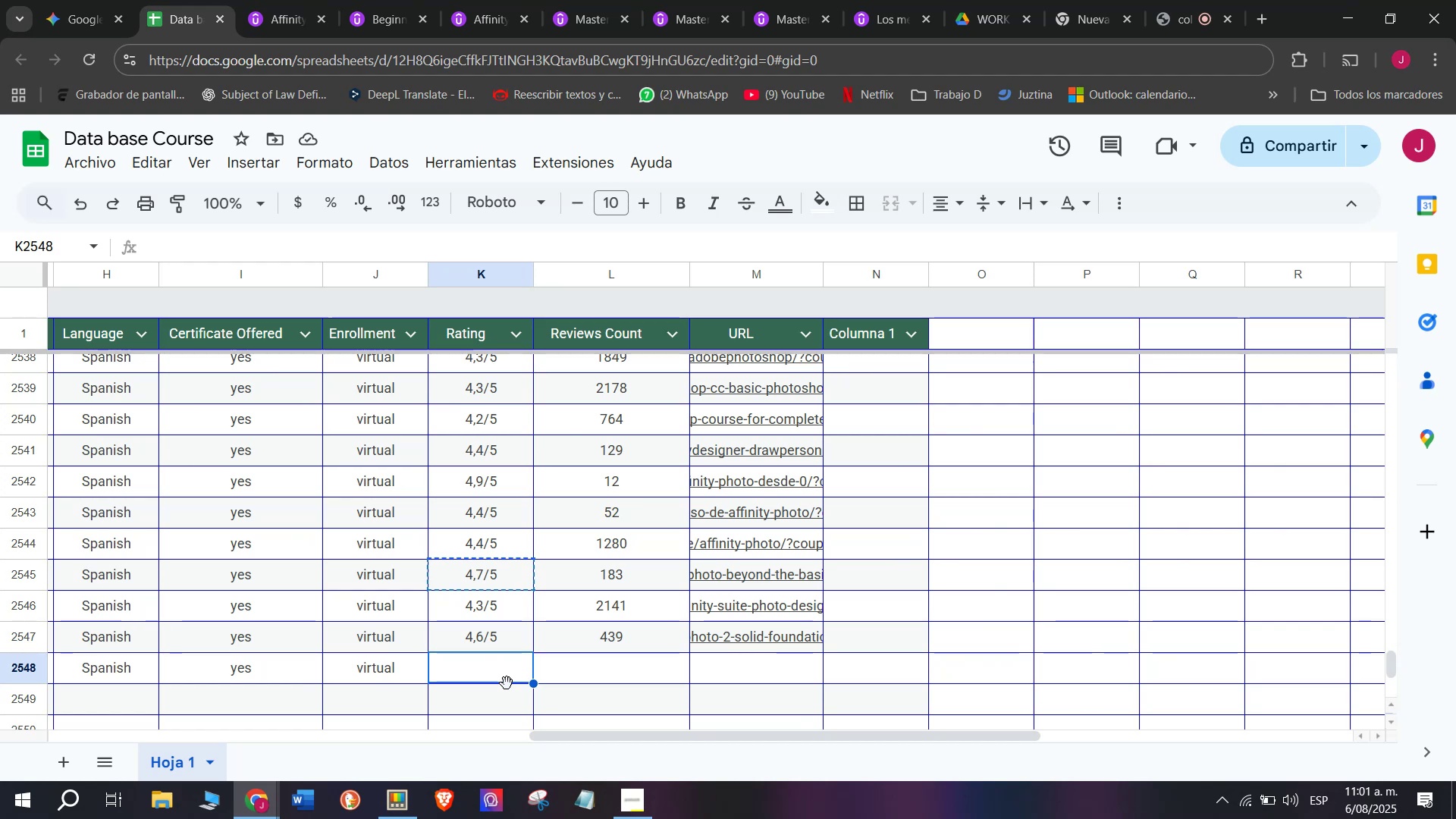 
key(Control+ControlLeft)
 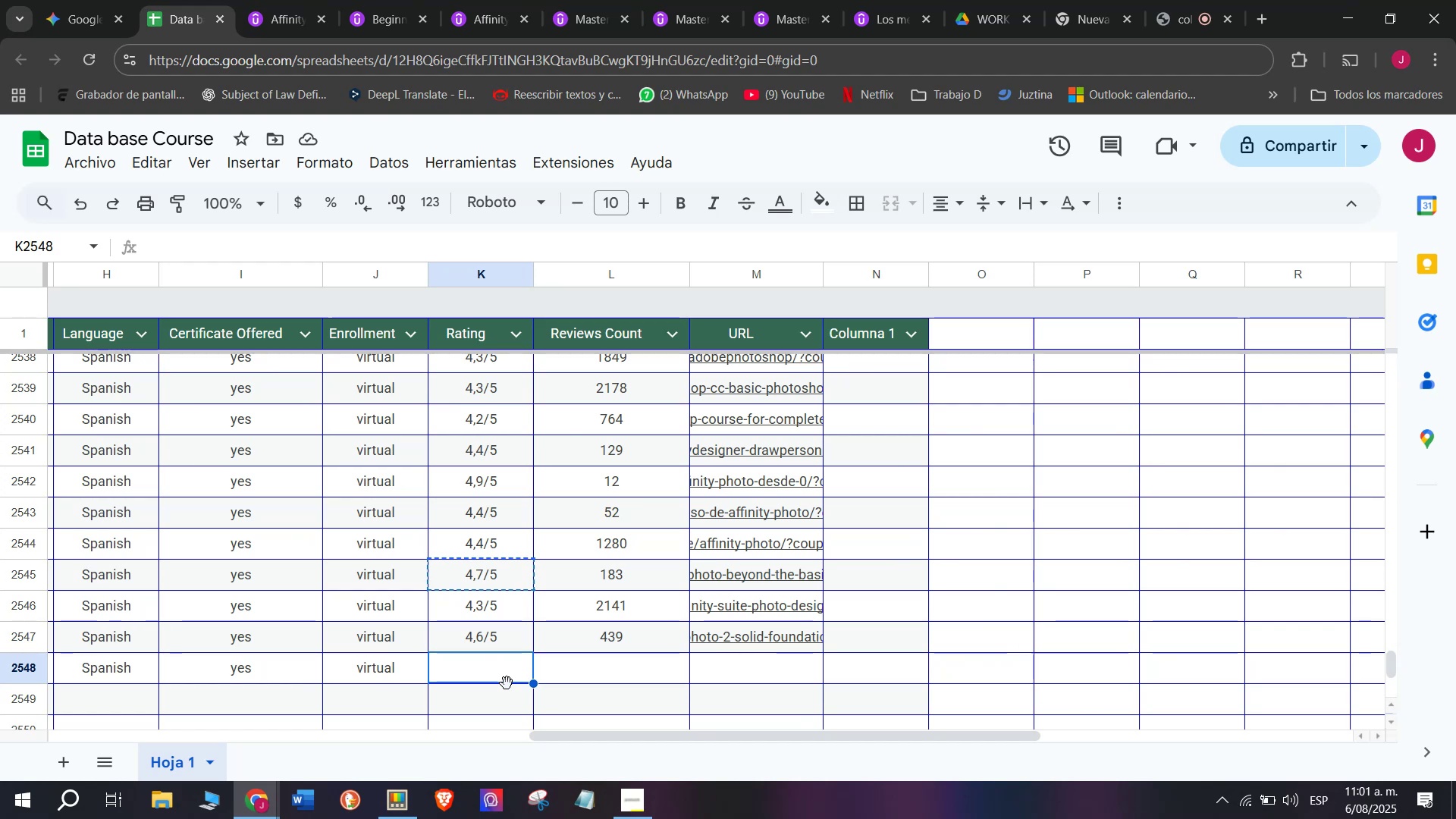 
key(Control+V)
 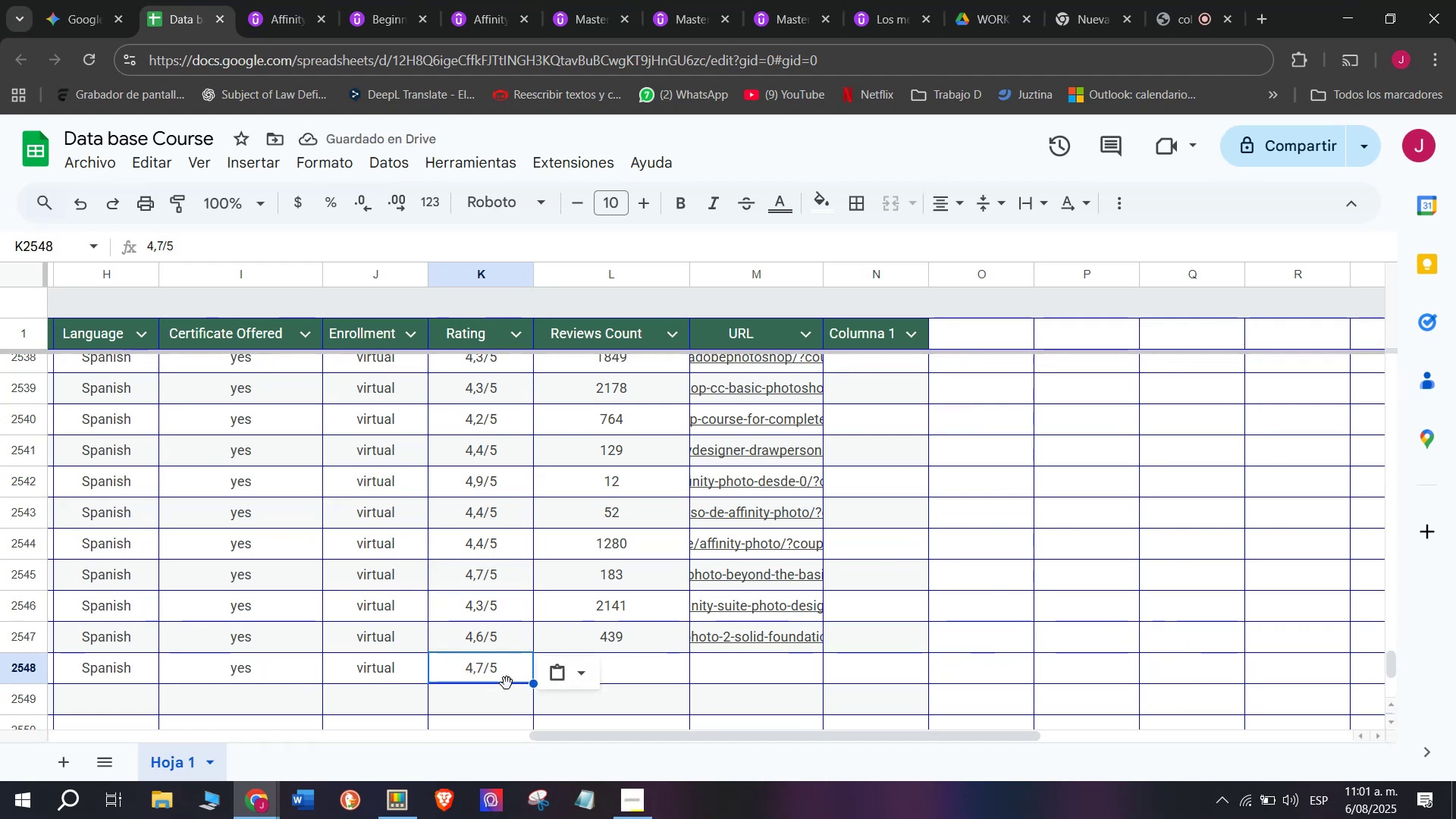 
wait(5.98)
 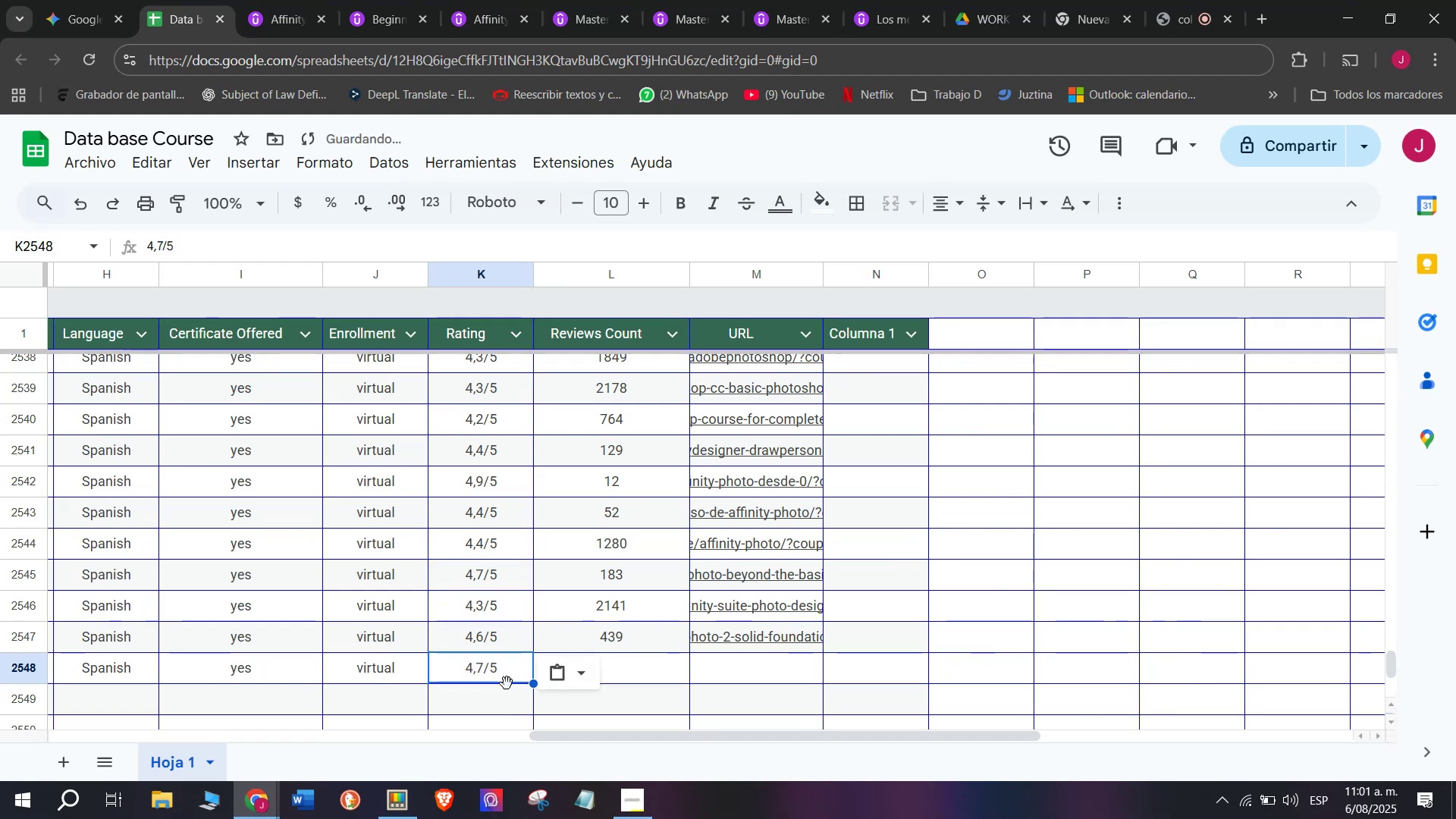 
left_click([644, 664])
 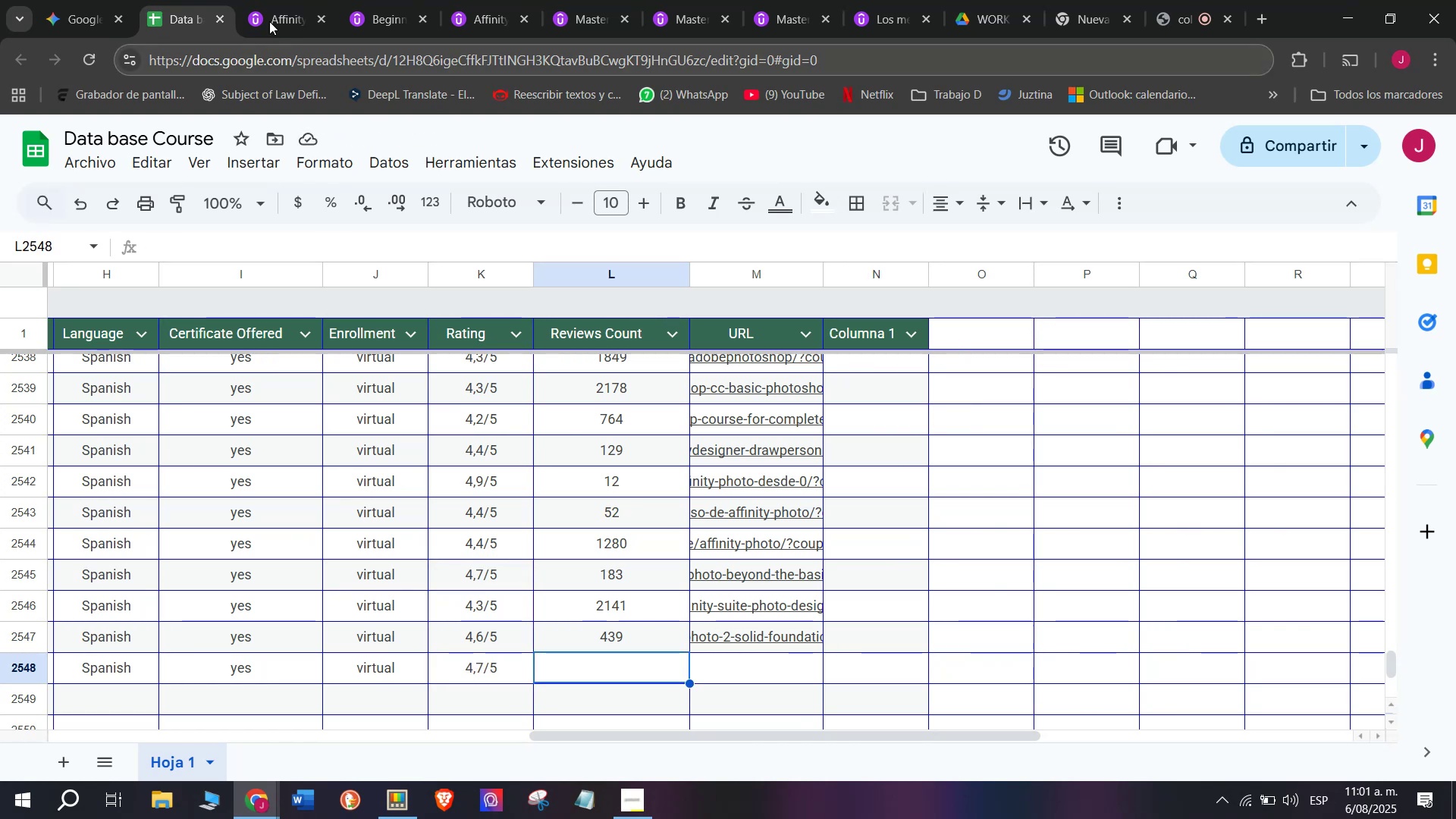 
left_click([268, 0])
 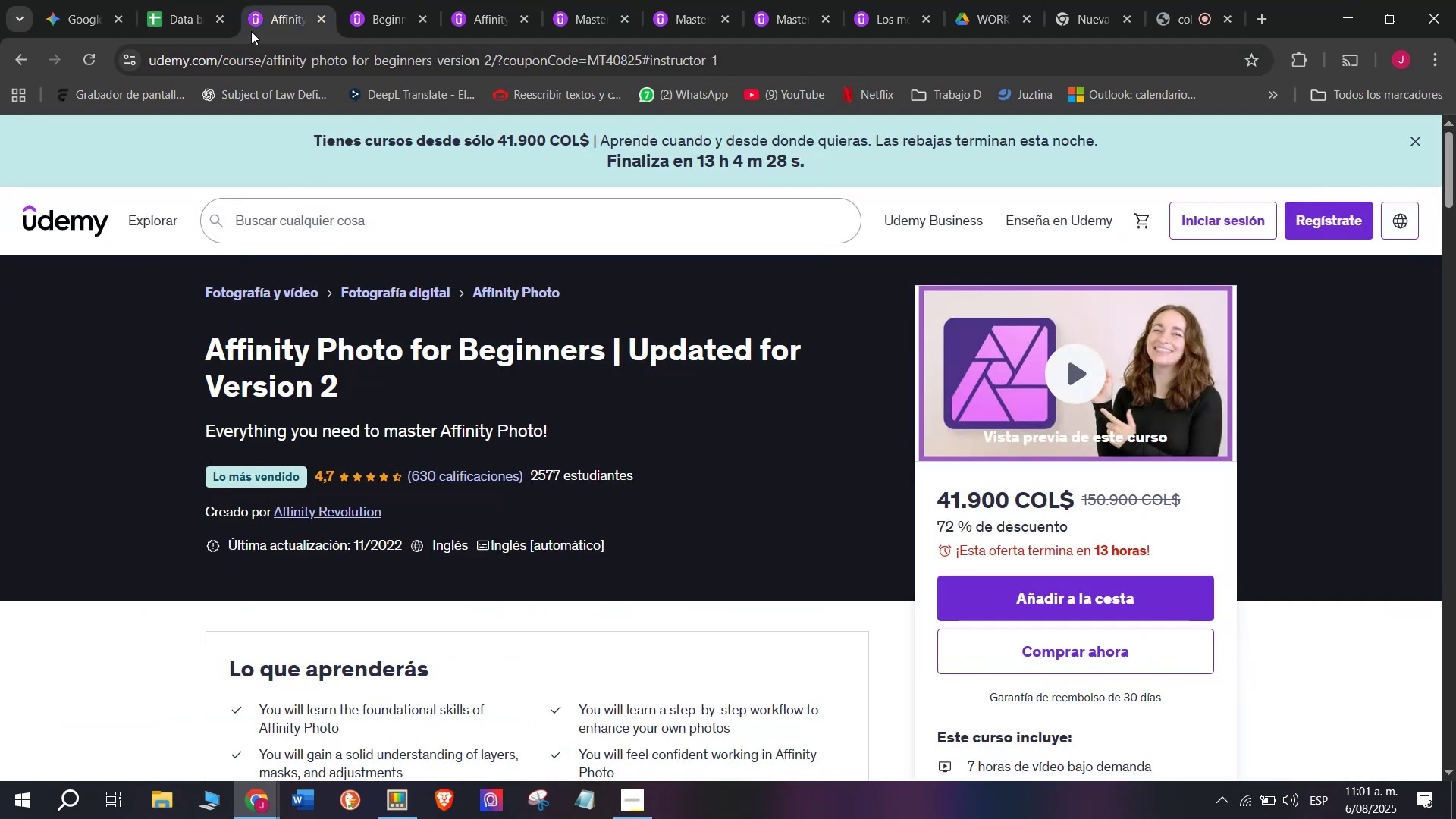 
left_click([204, 0])
 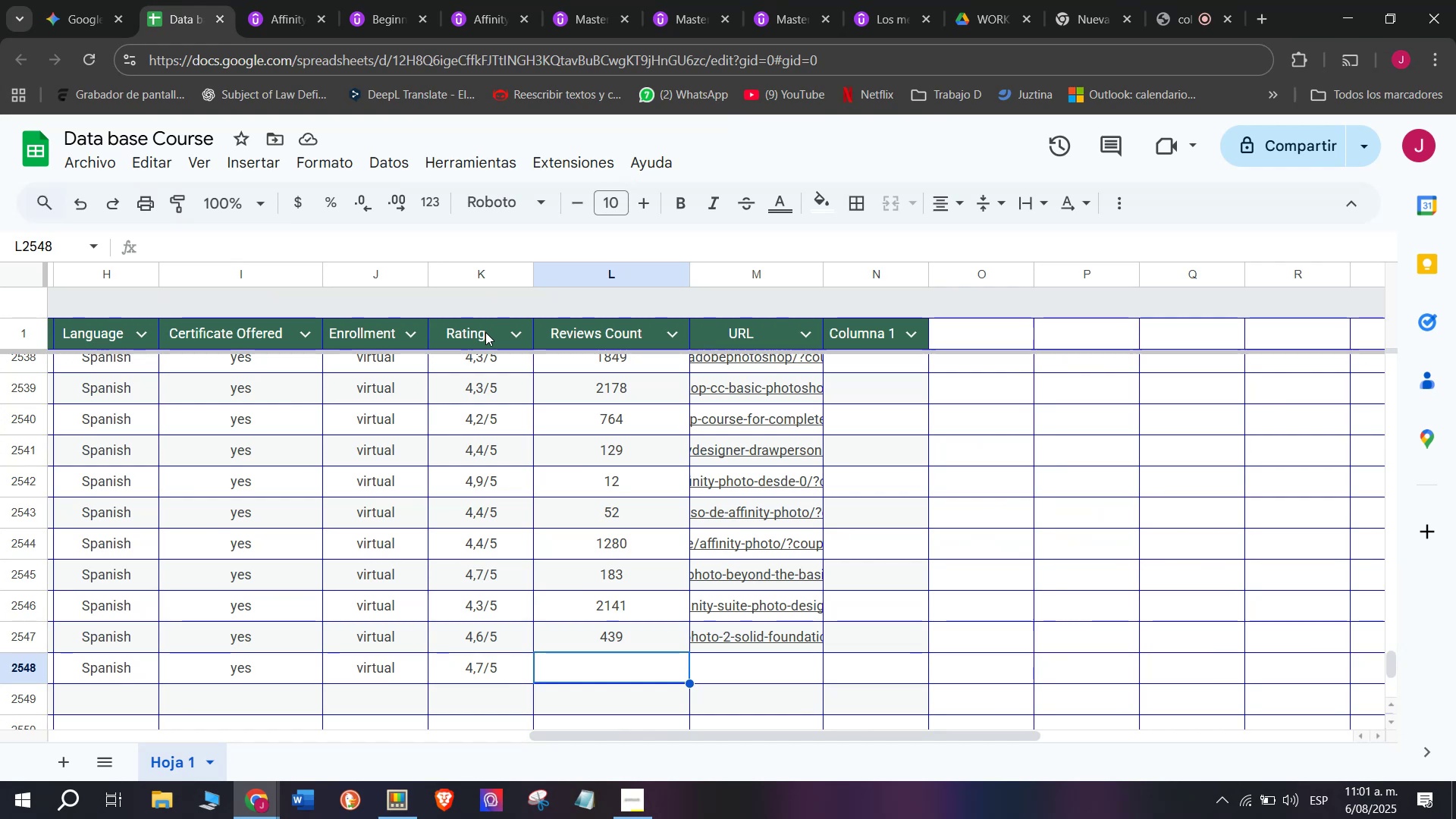 
wait(11.29)
 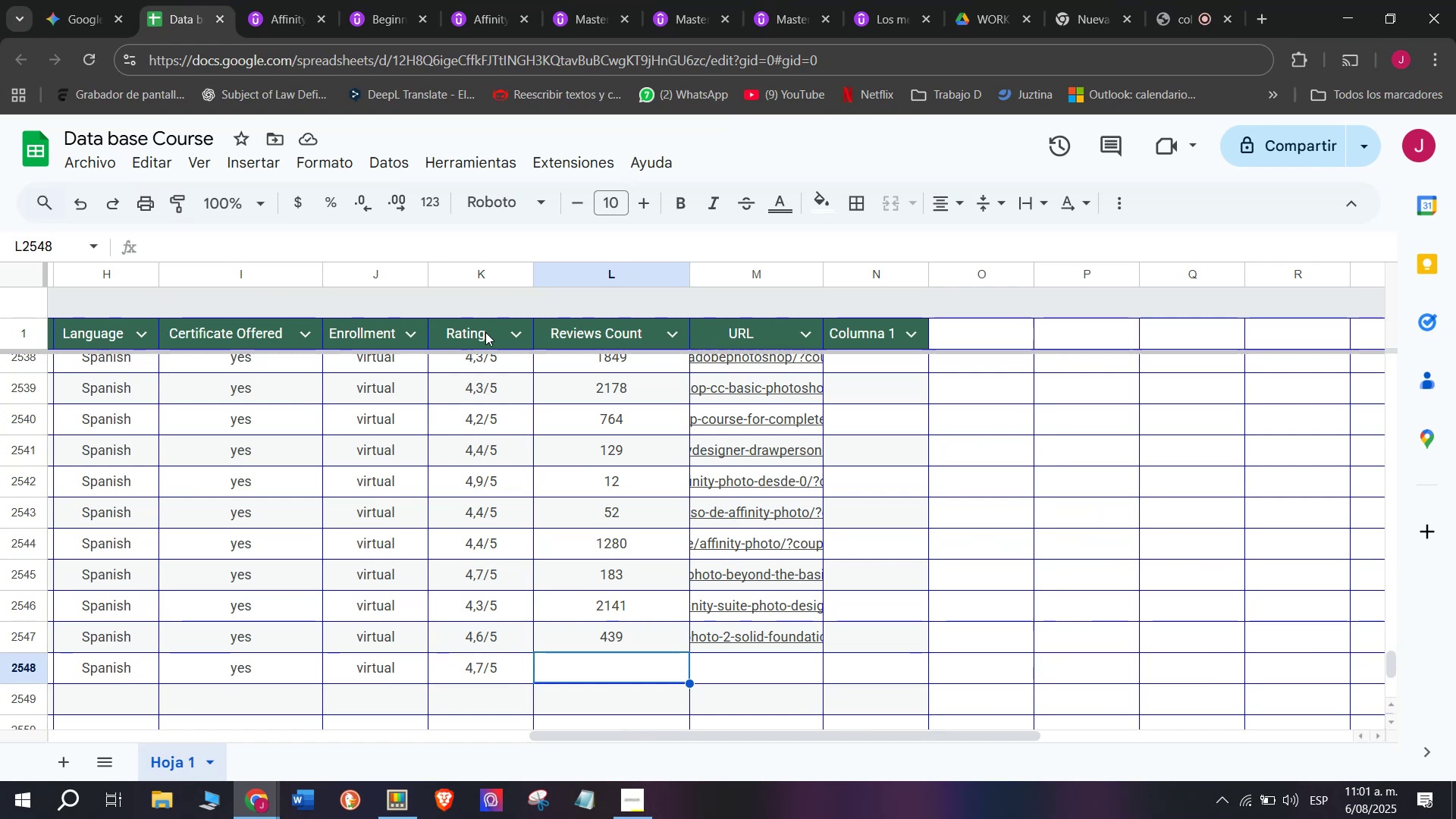 
type(630)
 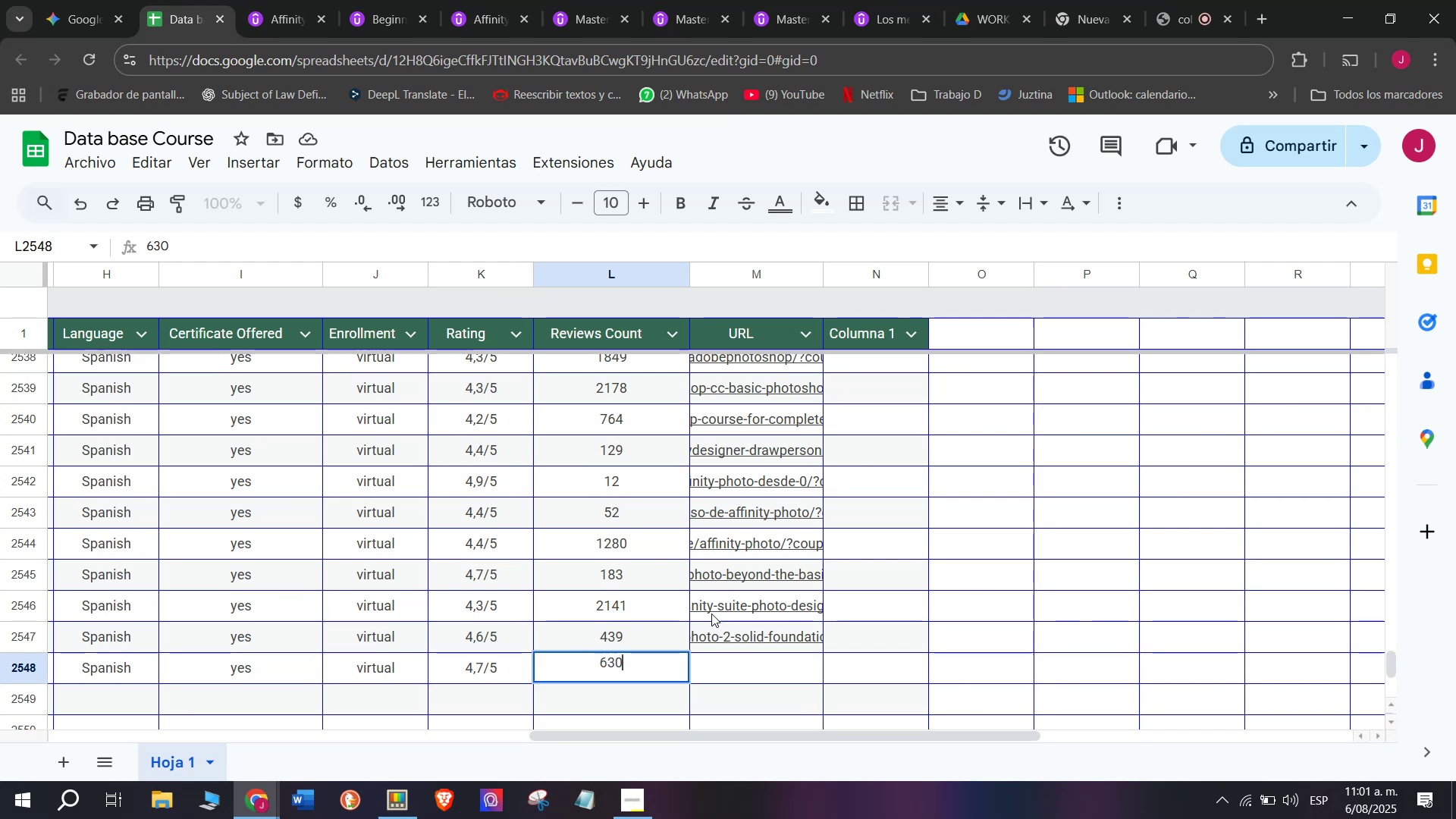 
left_click([759, 663])
 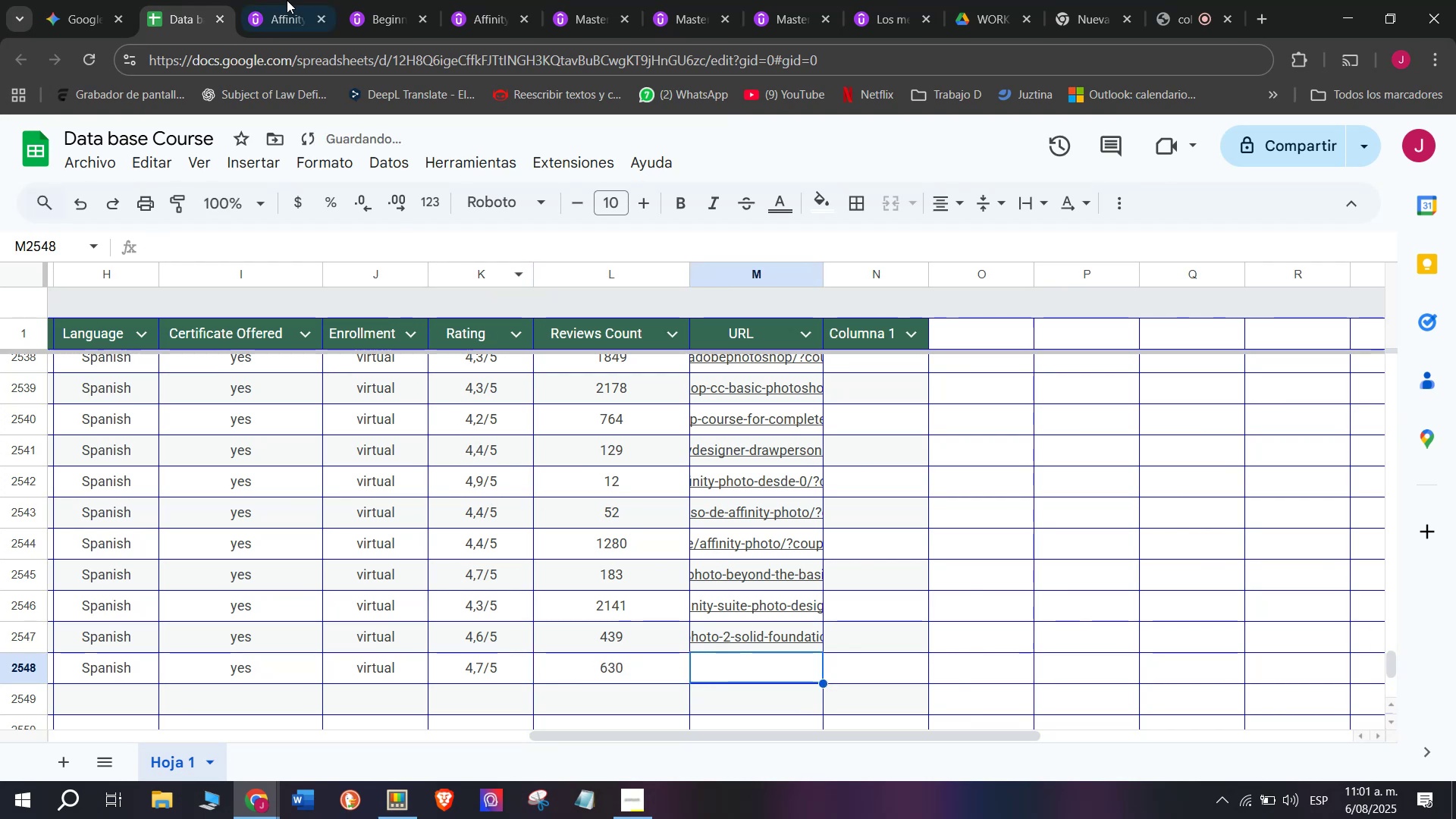 
left_click([253, 0])
 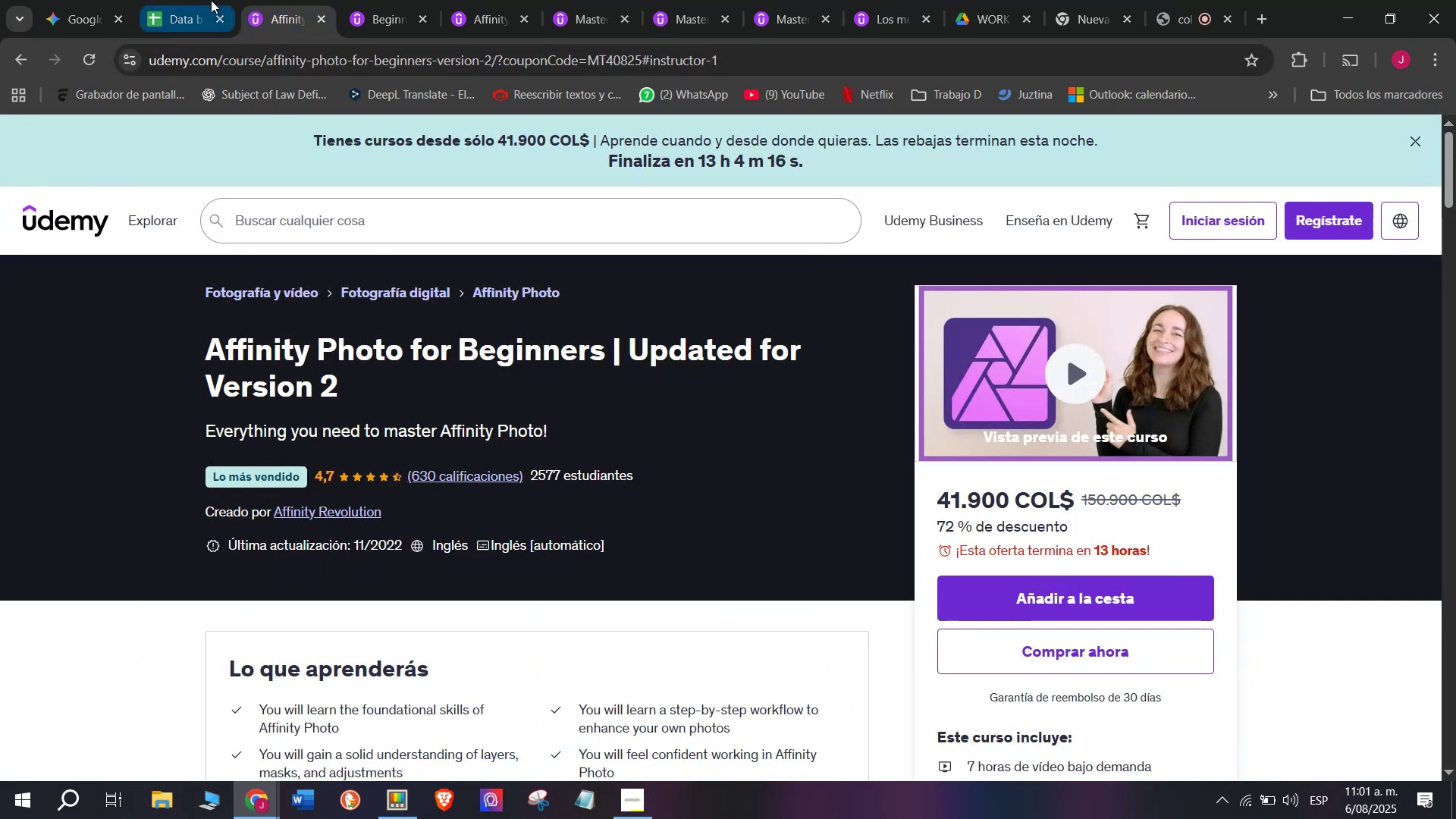 
left_click([212, 0])
 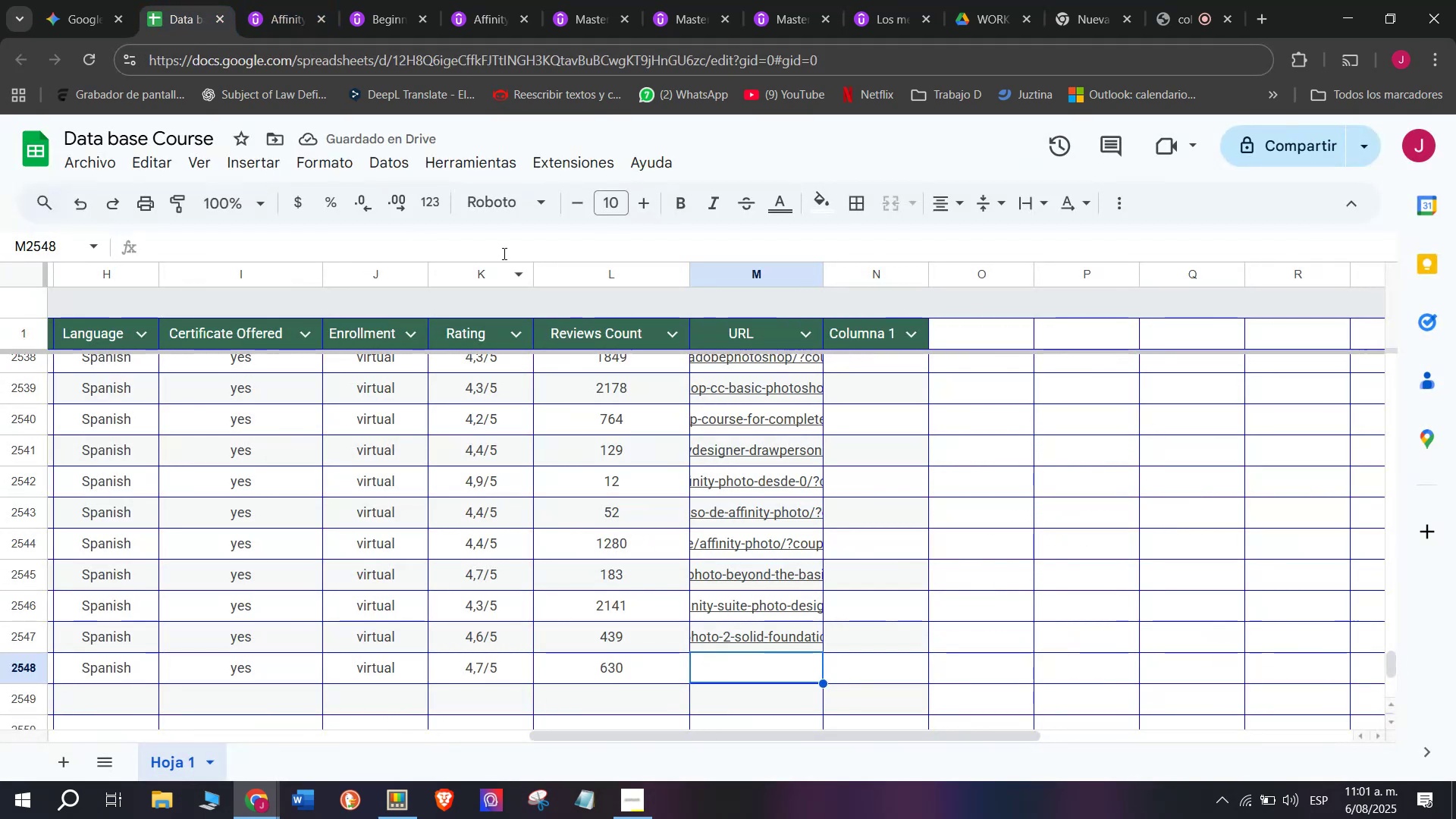 
left_click([290, 0])
 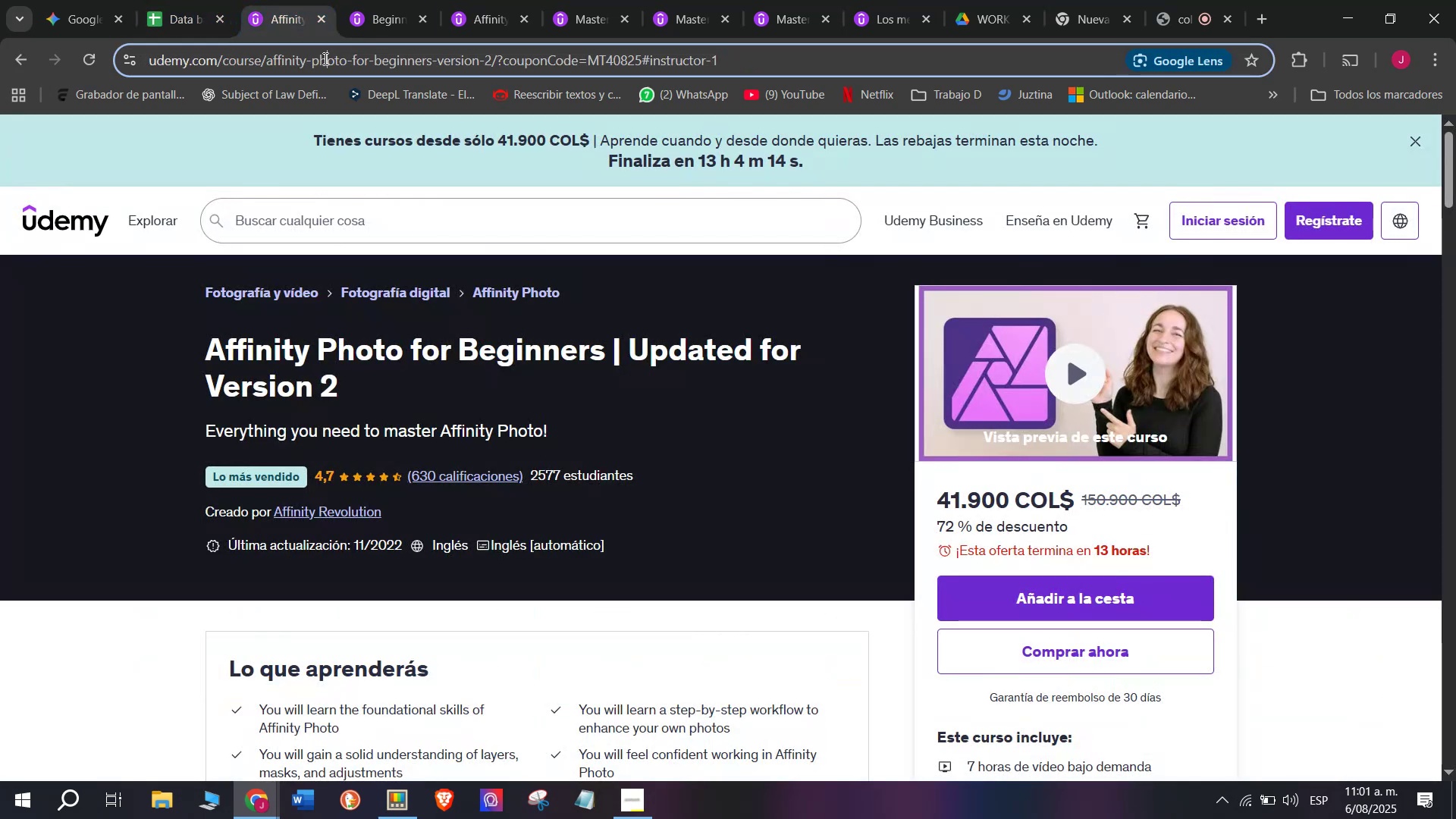 
double_click([324, 58])
 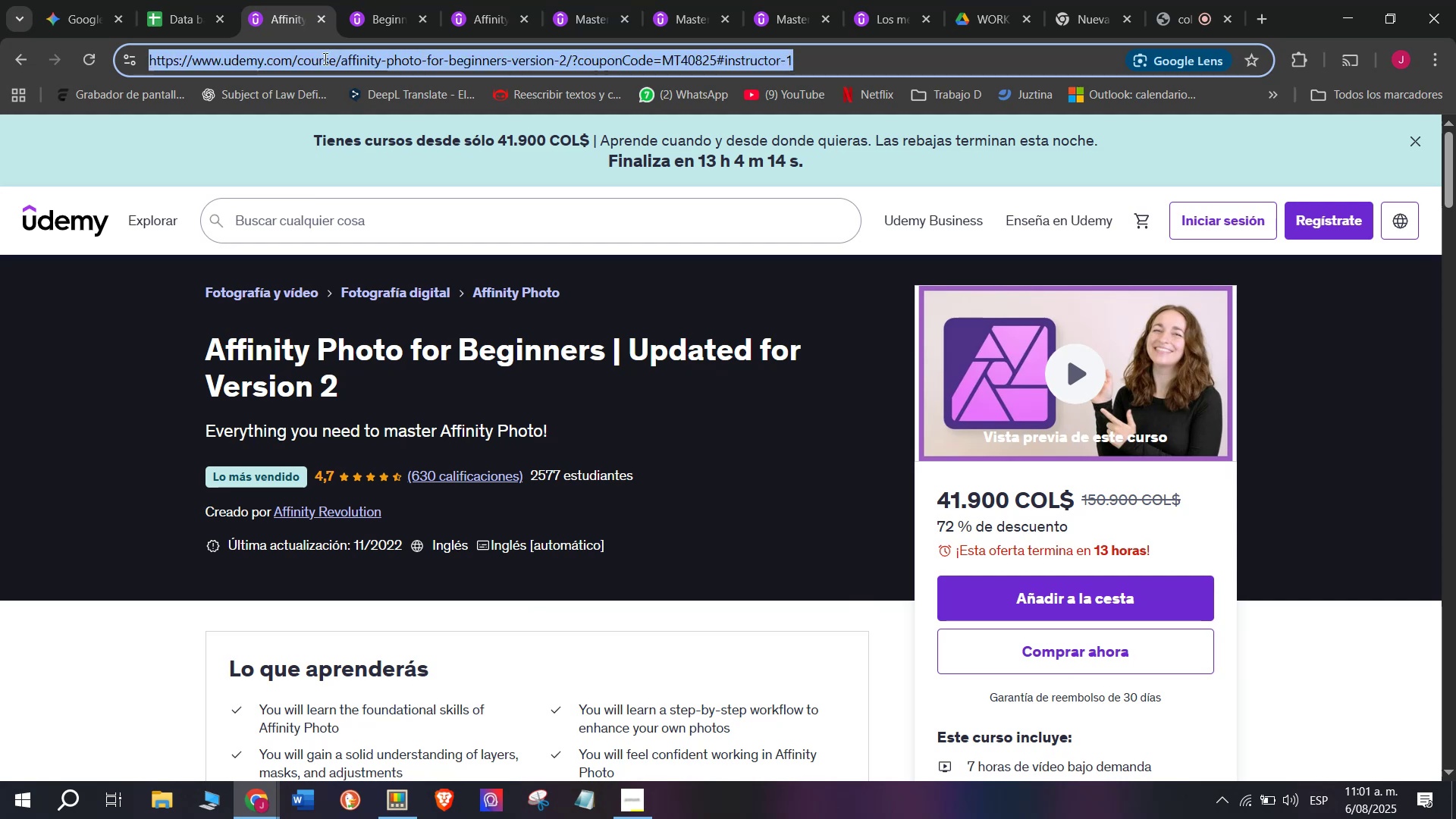 
triple_click([324, 58])
 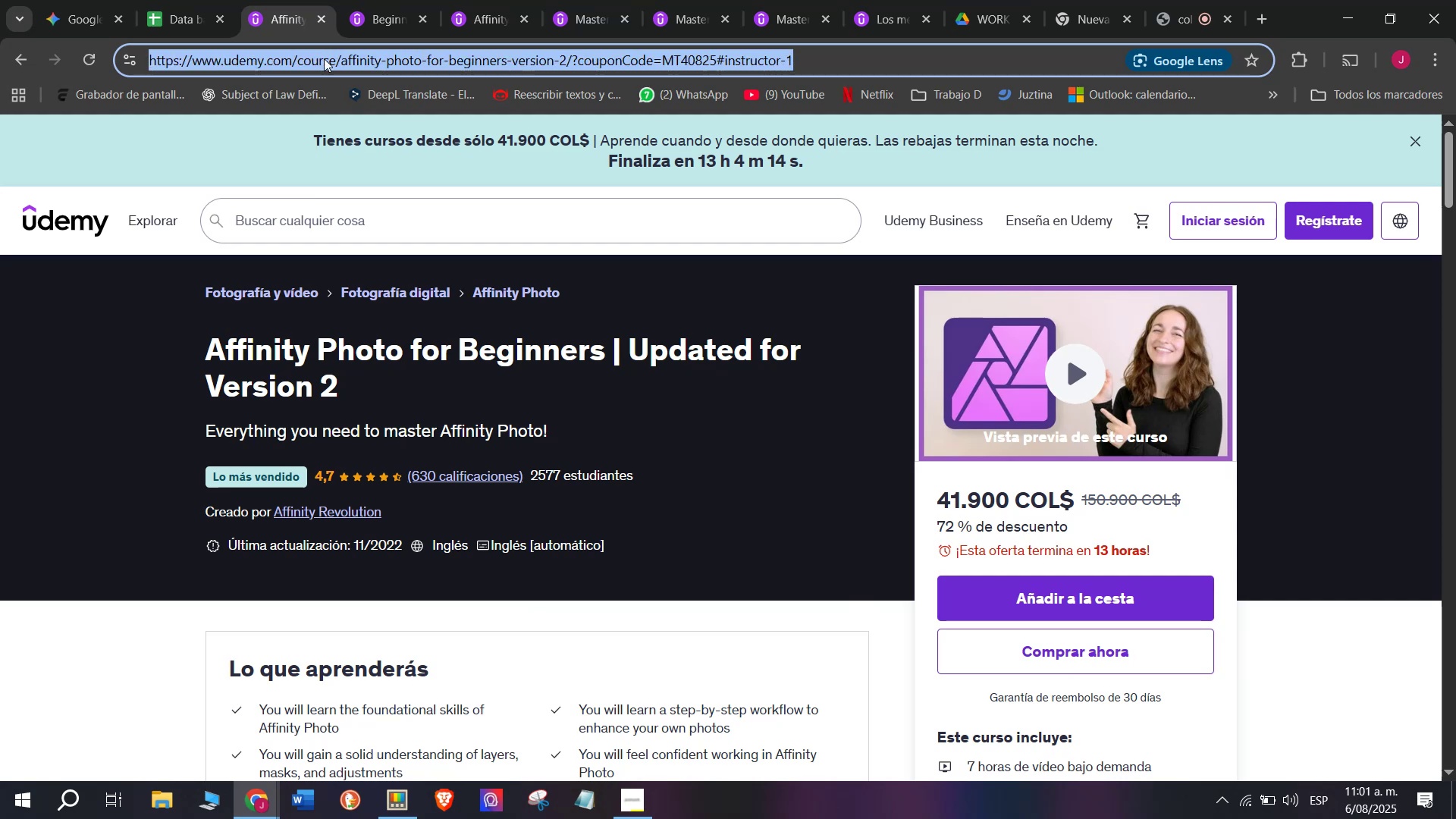 
key(Break)
 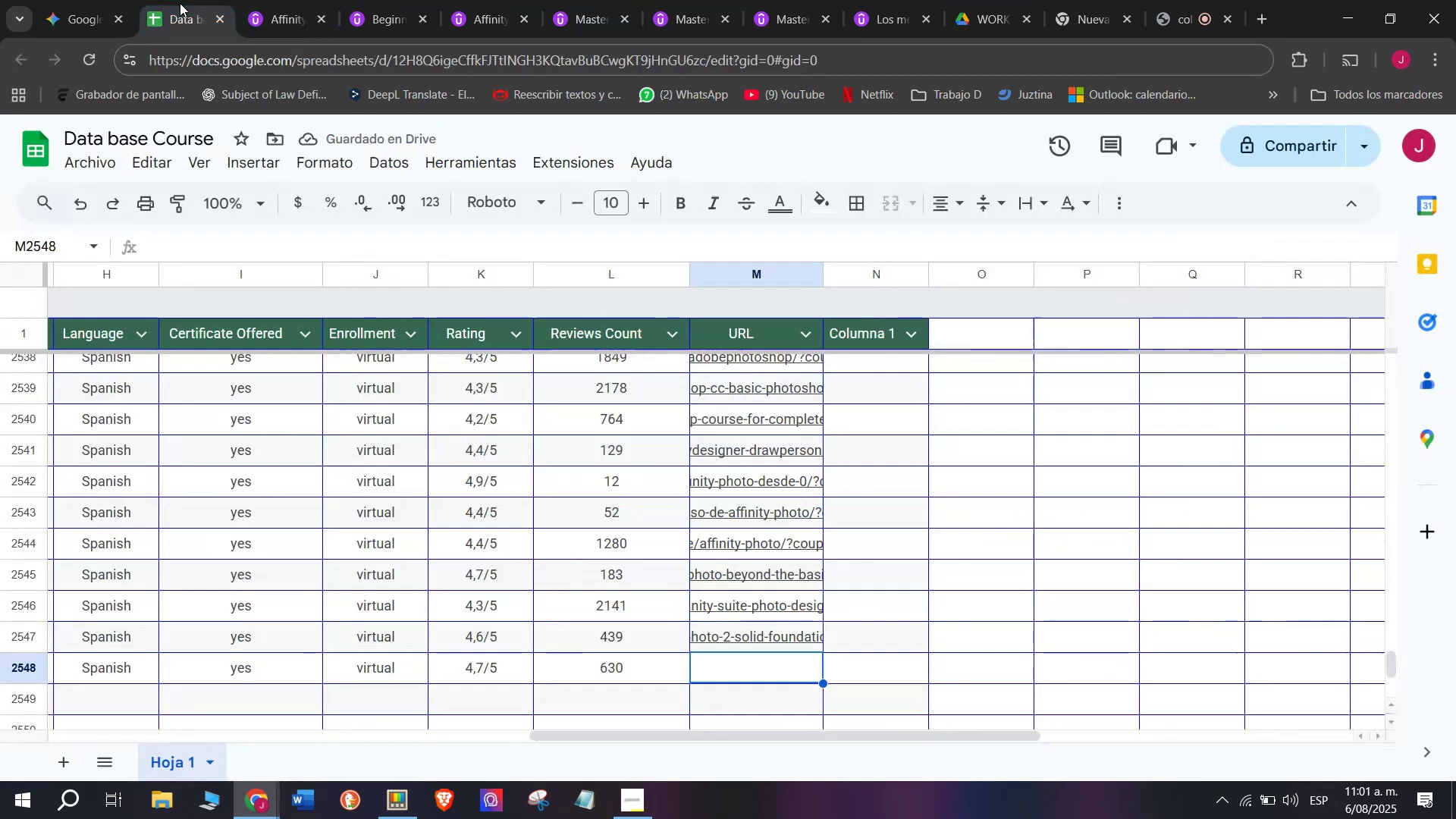 
key(Control+ControlLeft)
 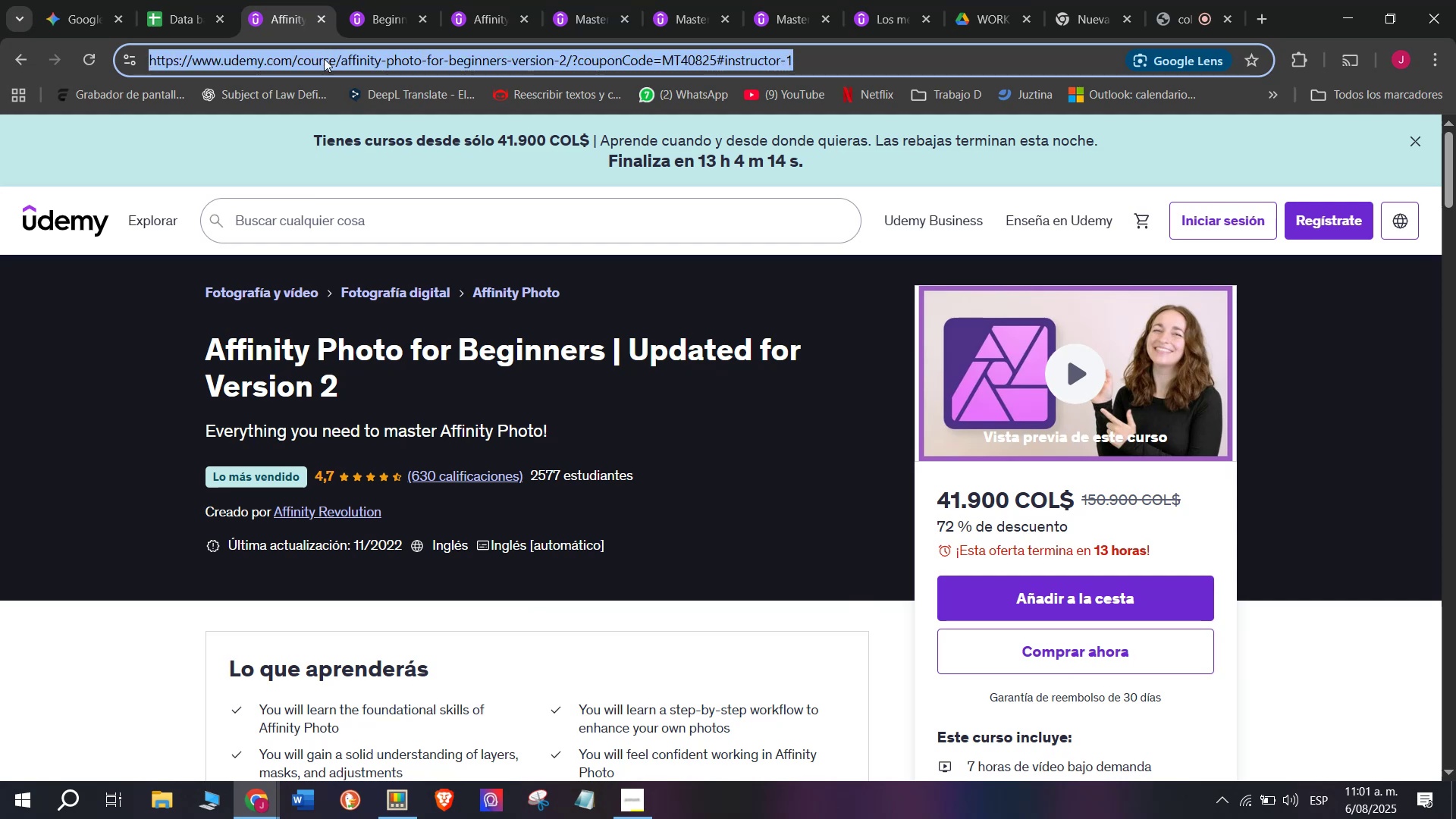 
key(Control+C)
 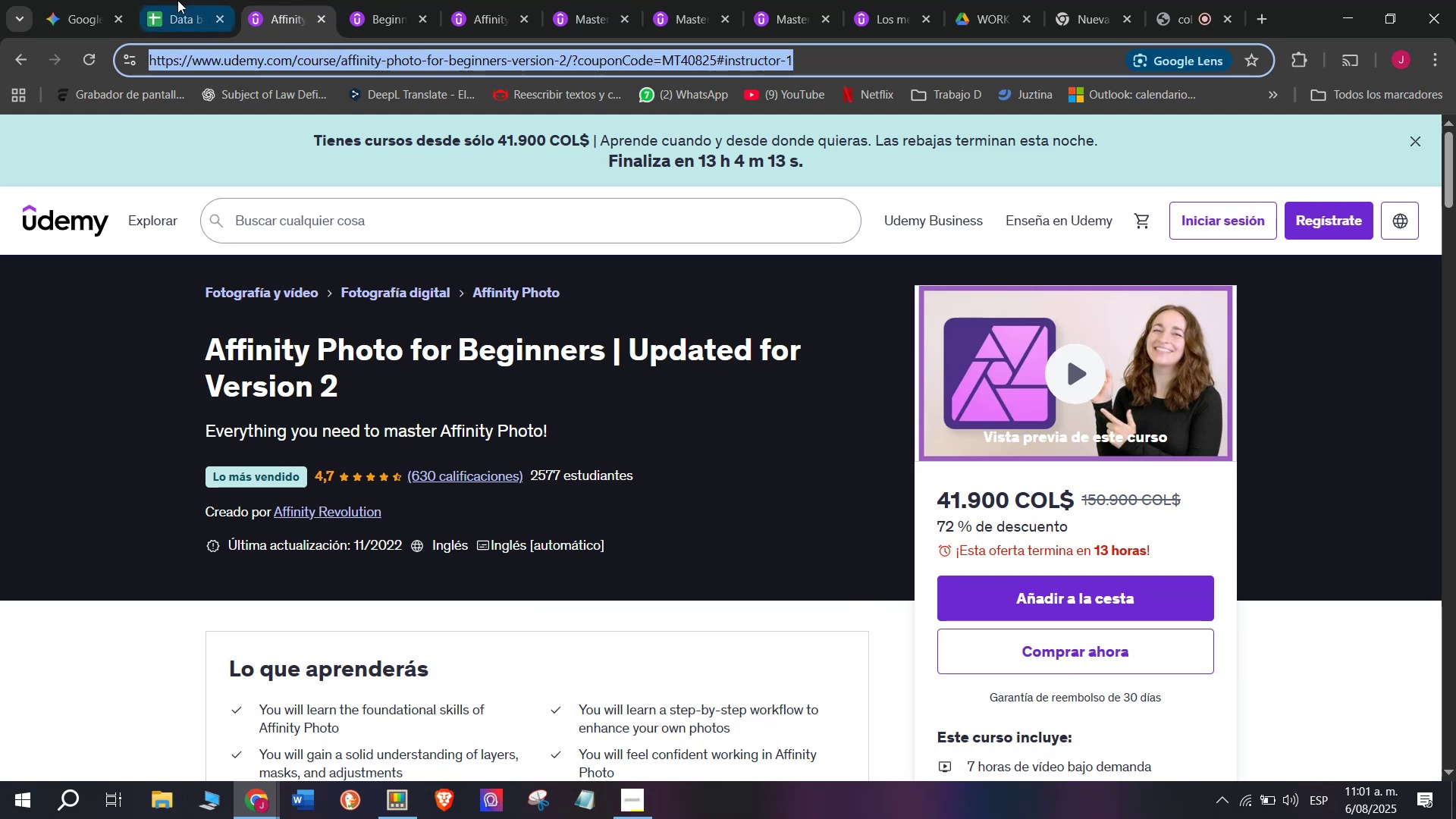 
left_click([177, 0])
 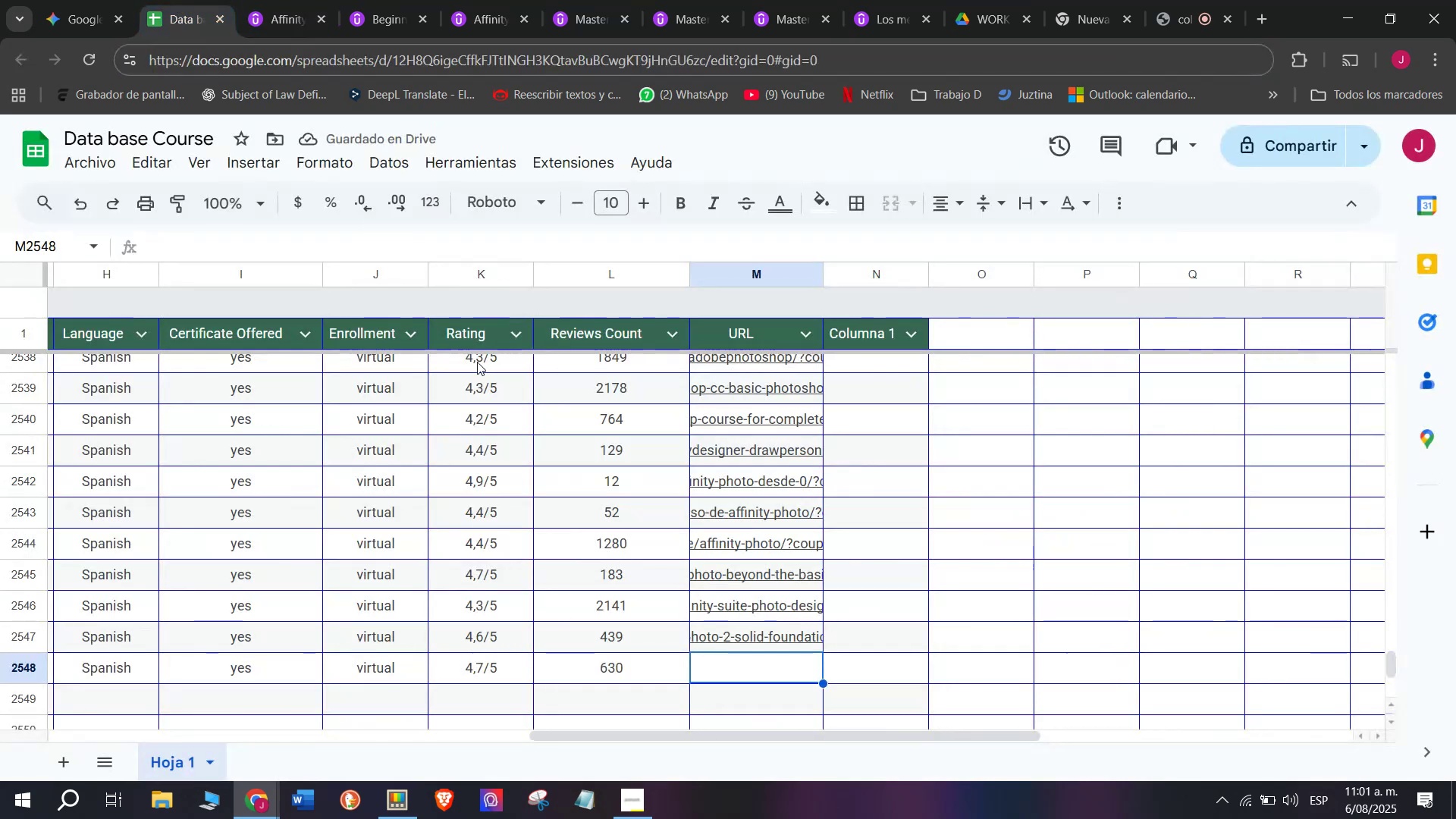 
key(Z)
 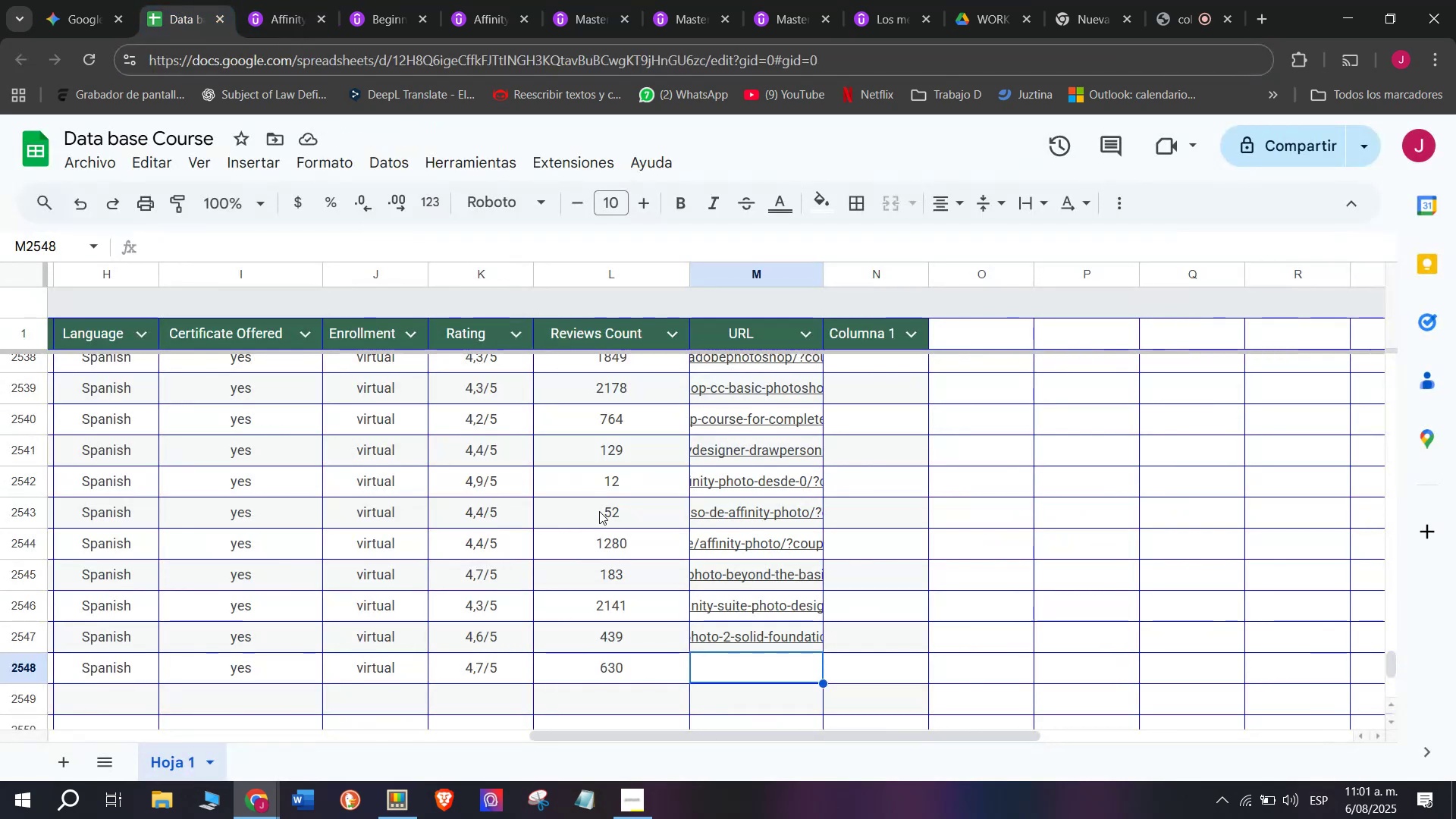 
key(Control+ControlLeft)
 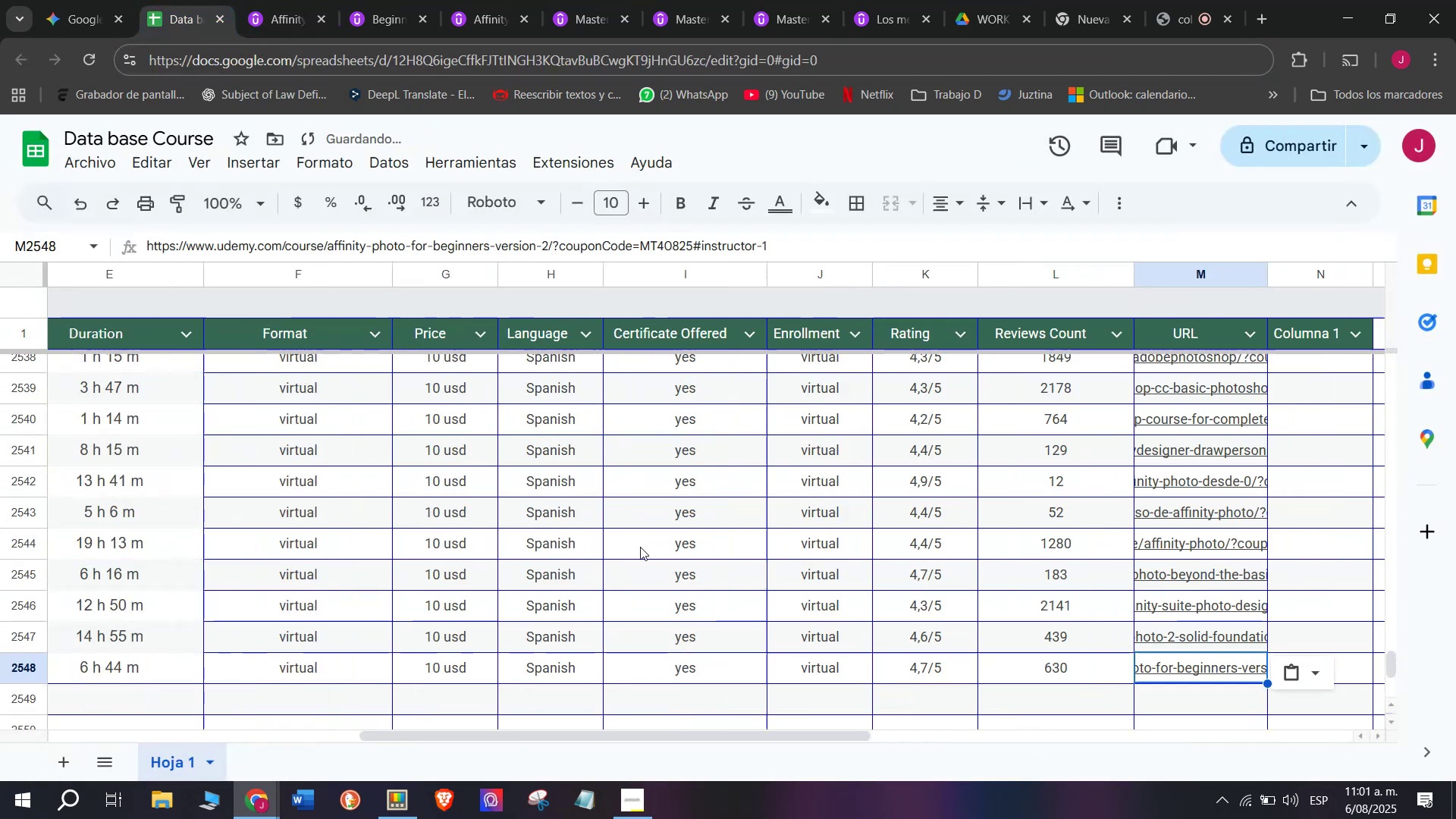 
key(Control+V)
 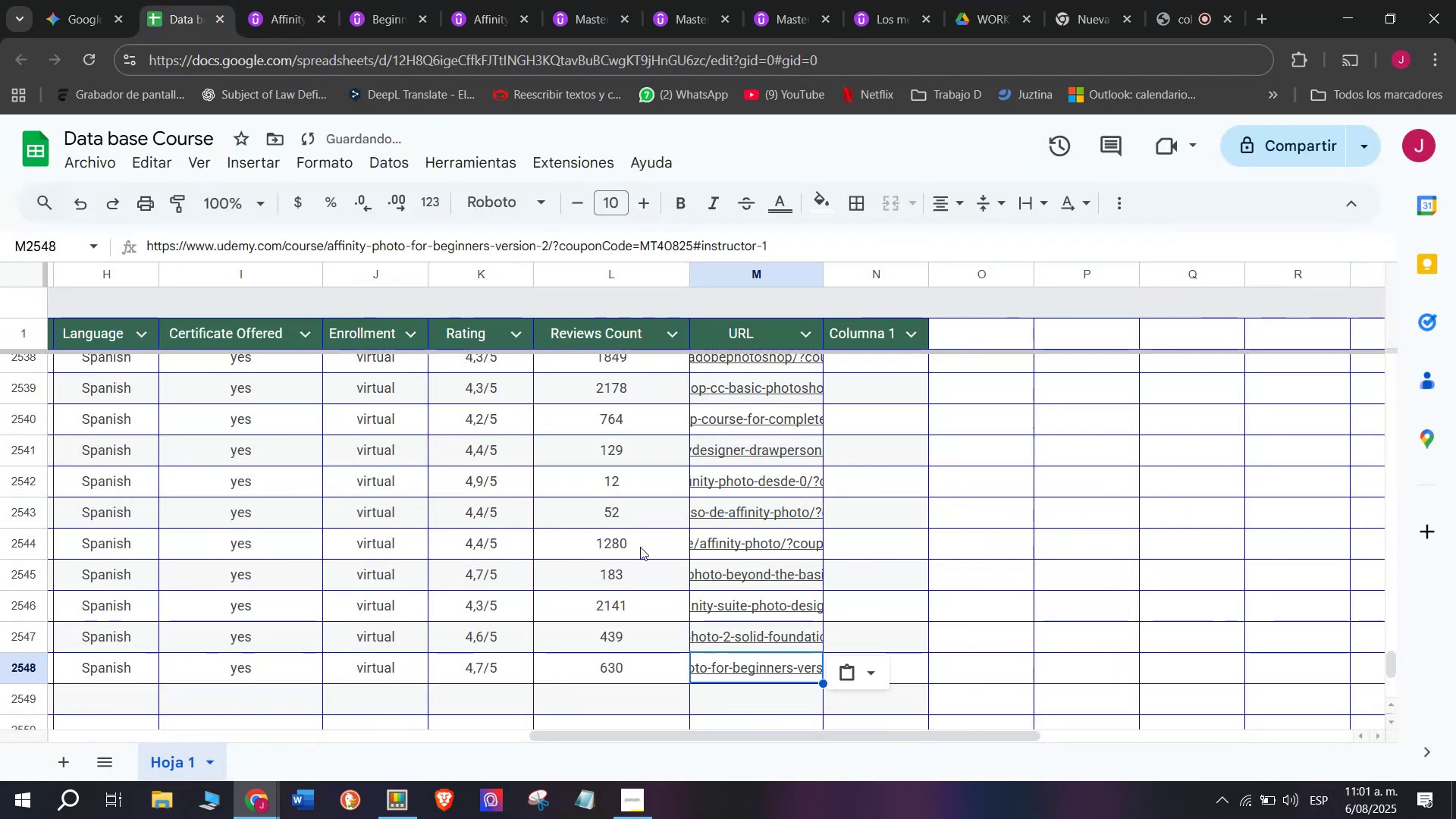 
scroll: coordinate [170, 497], scroll_direction: up, amount: 6.0
 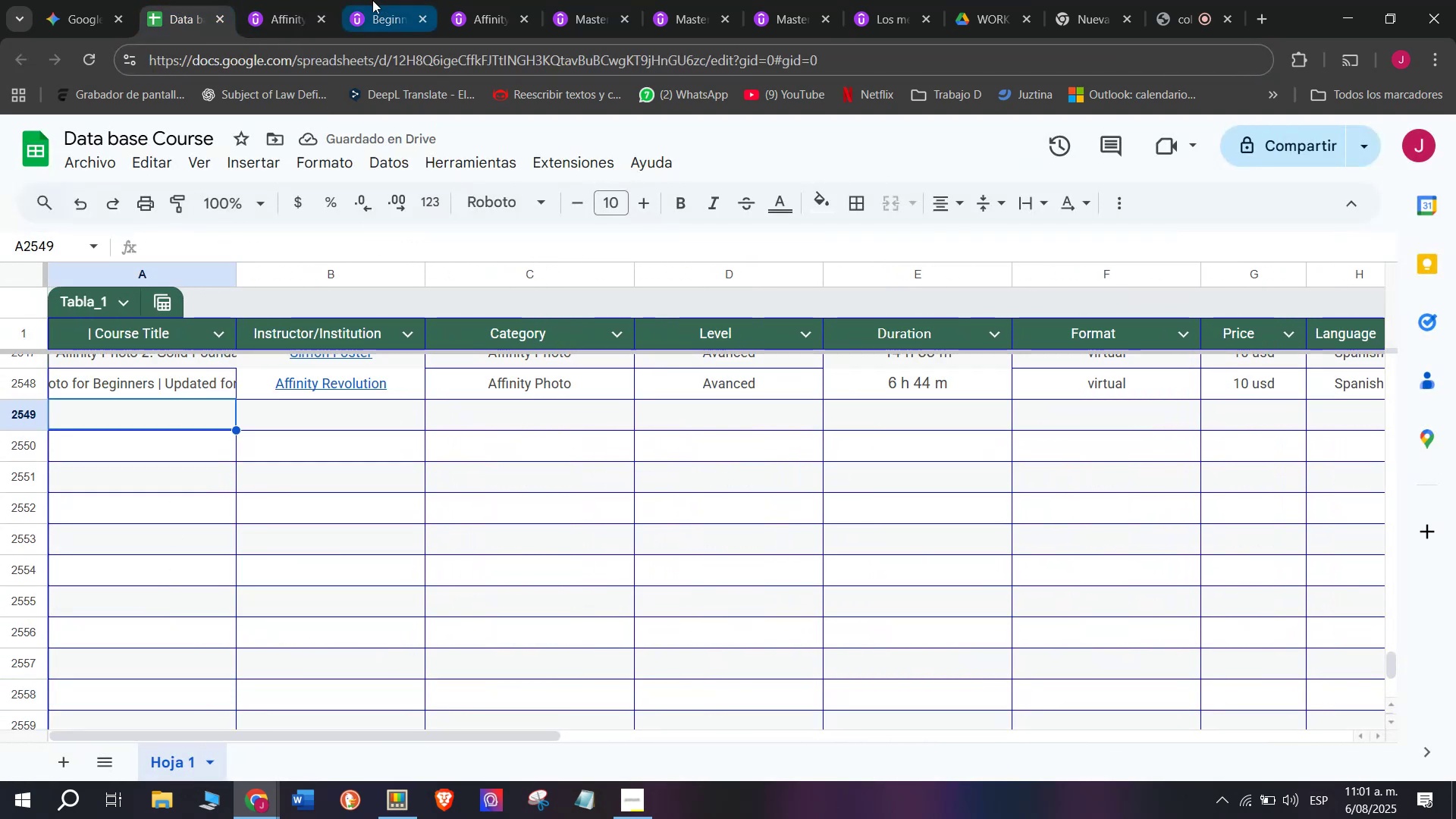 
left_click([284, 0])
 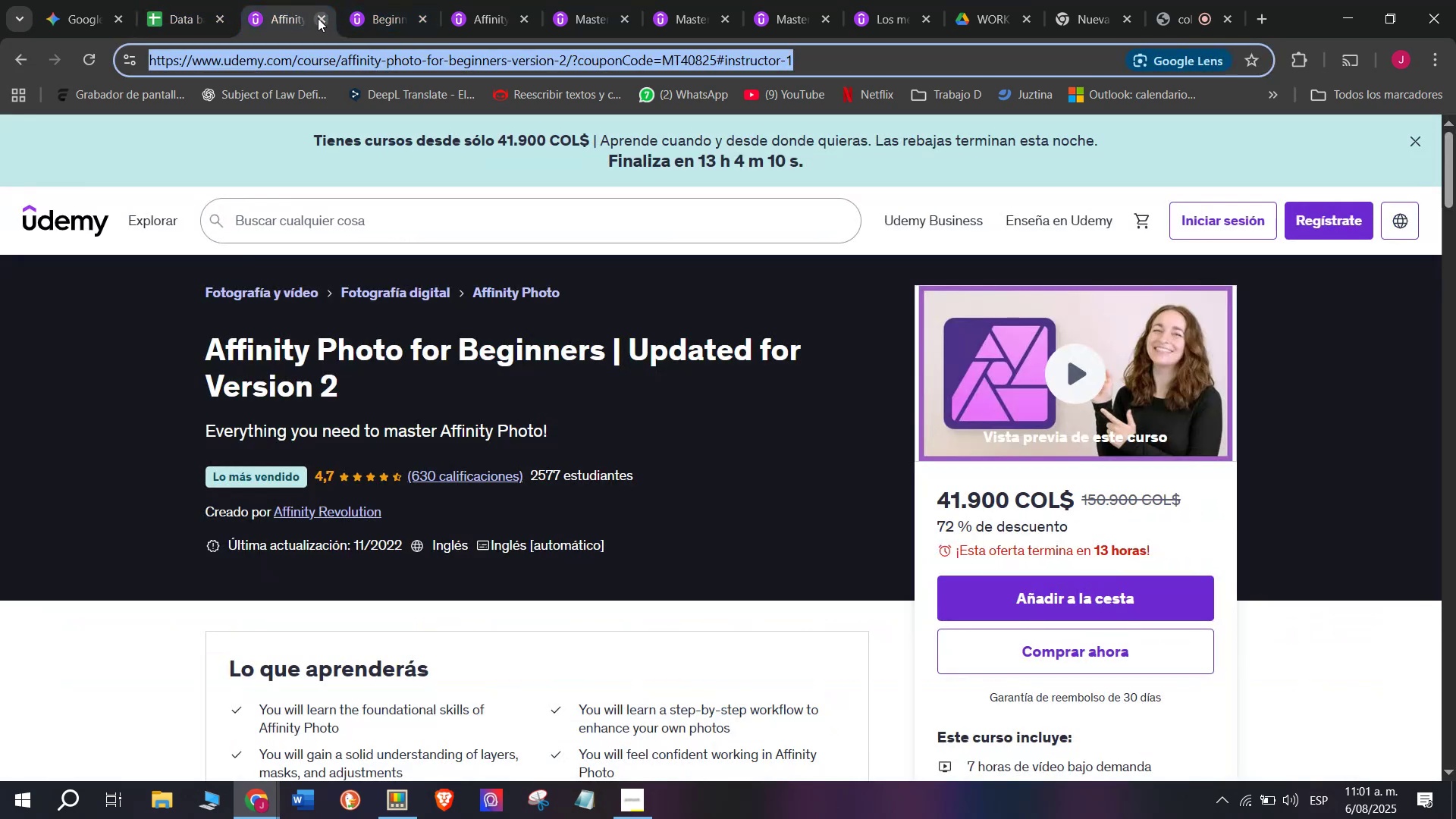 
left_click([318, 18])
 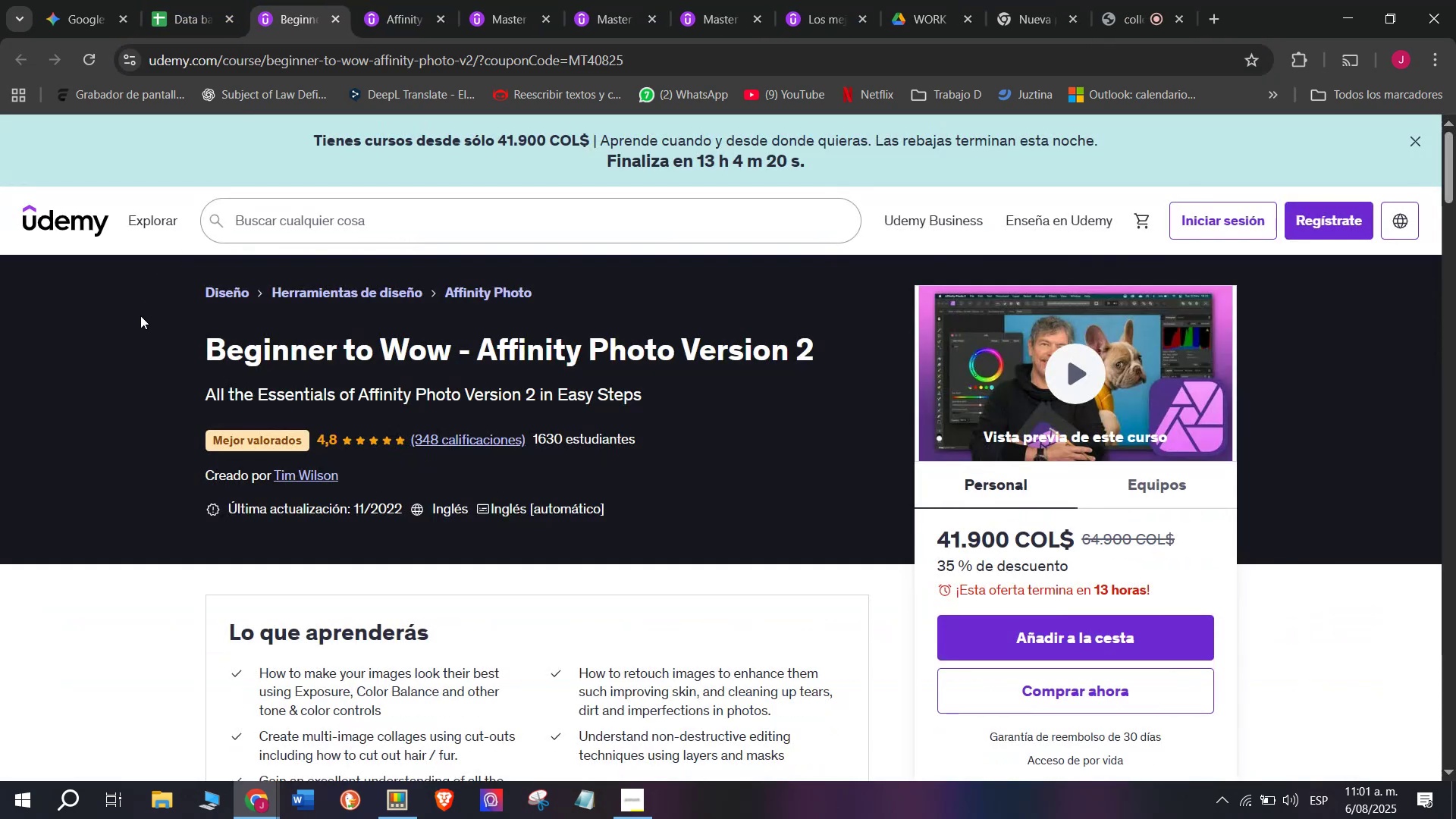 
left_click_drag(start_coordinate=[171, 331], to_coordinate=[827, 334])
 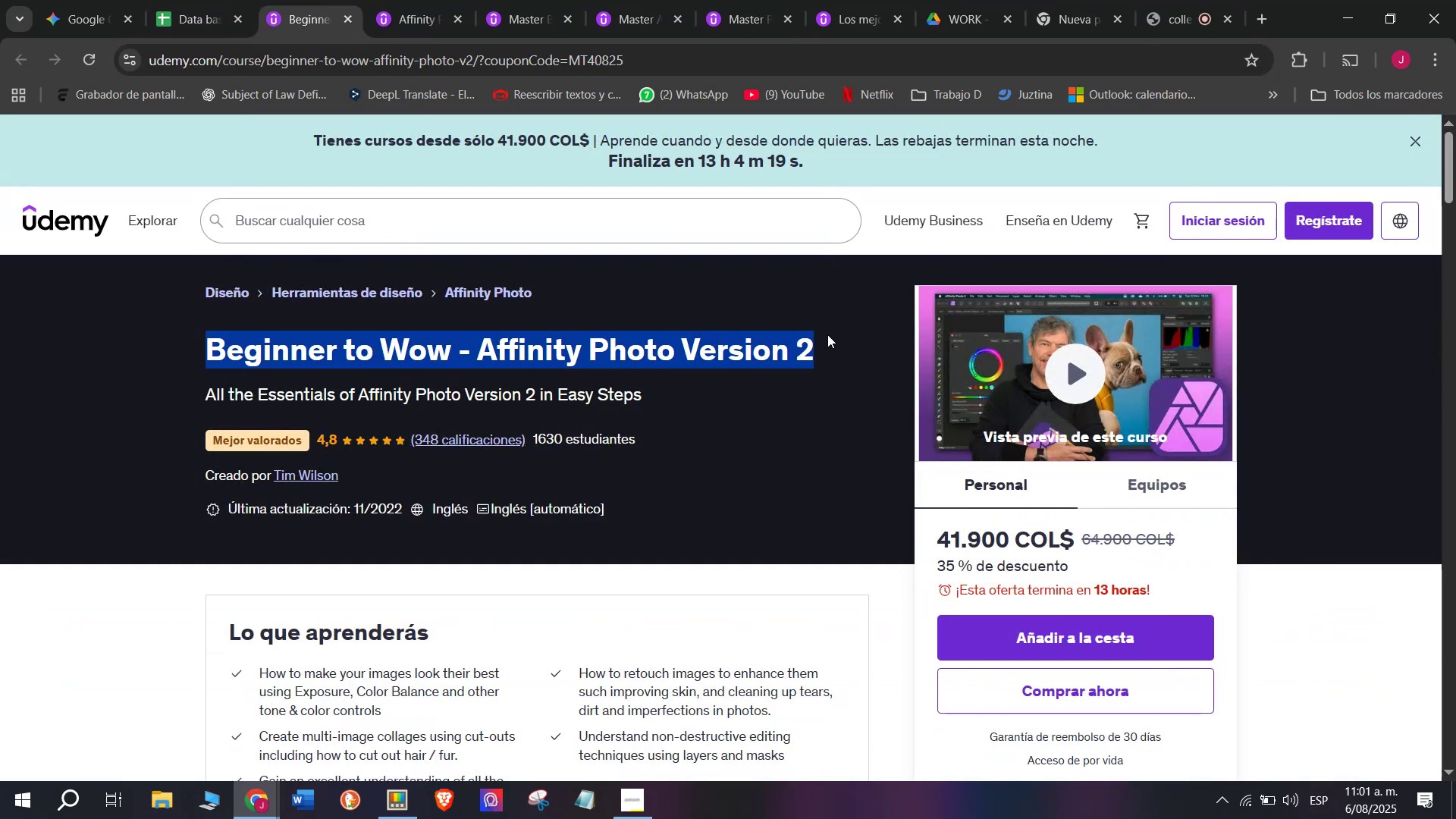 
key(Break)
 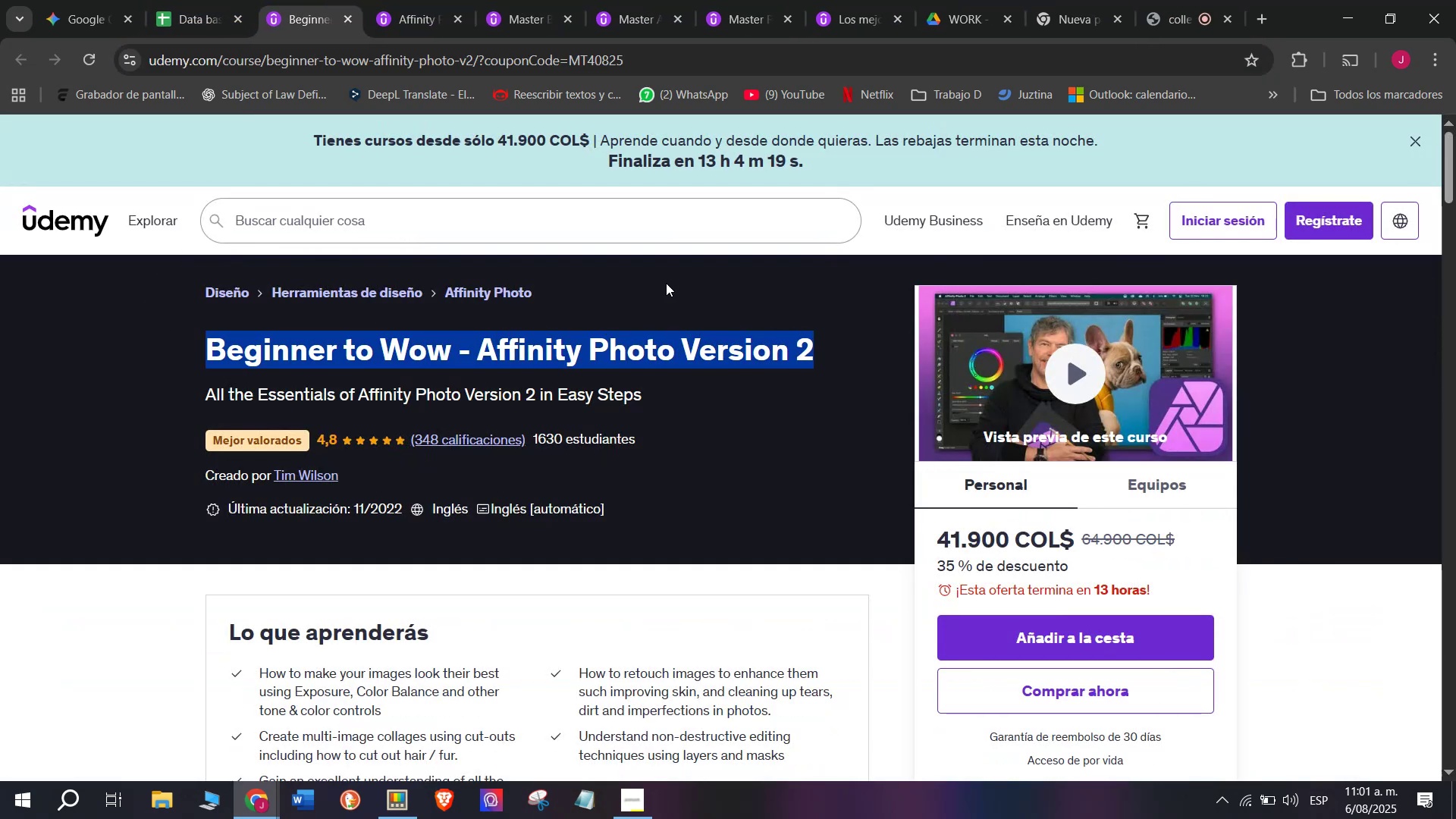 
key(Control+ControlLeft)
 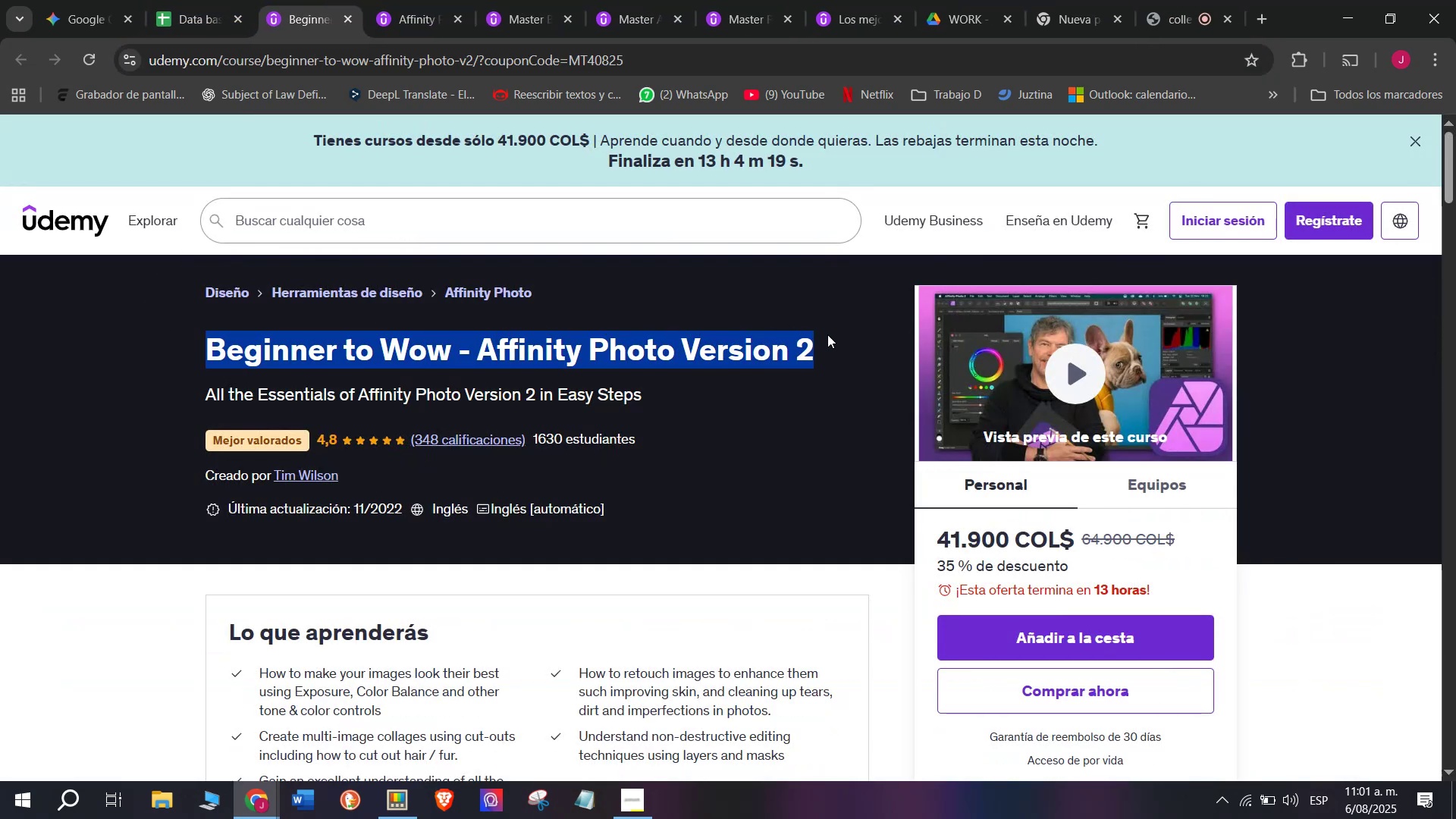 
key(Control+C)
 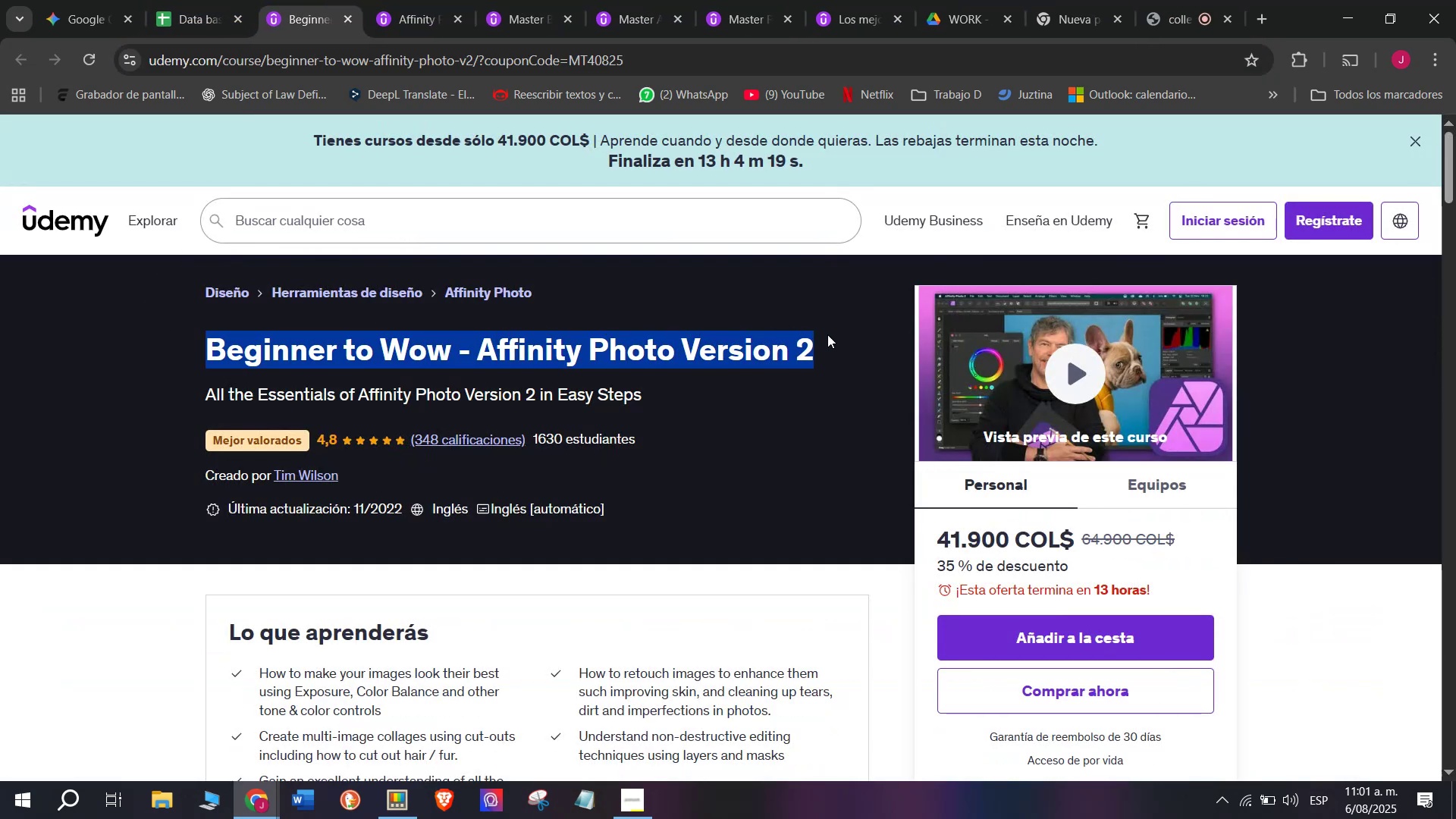 
key(Break)
 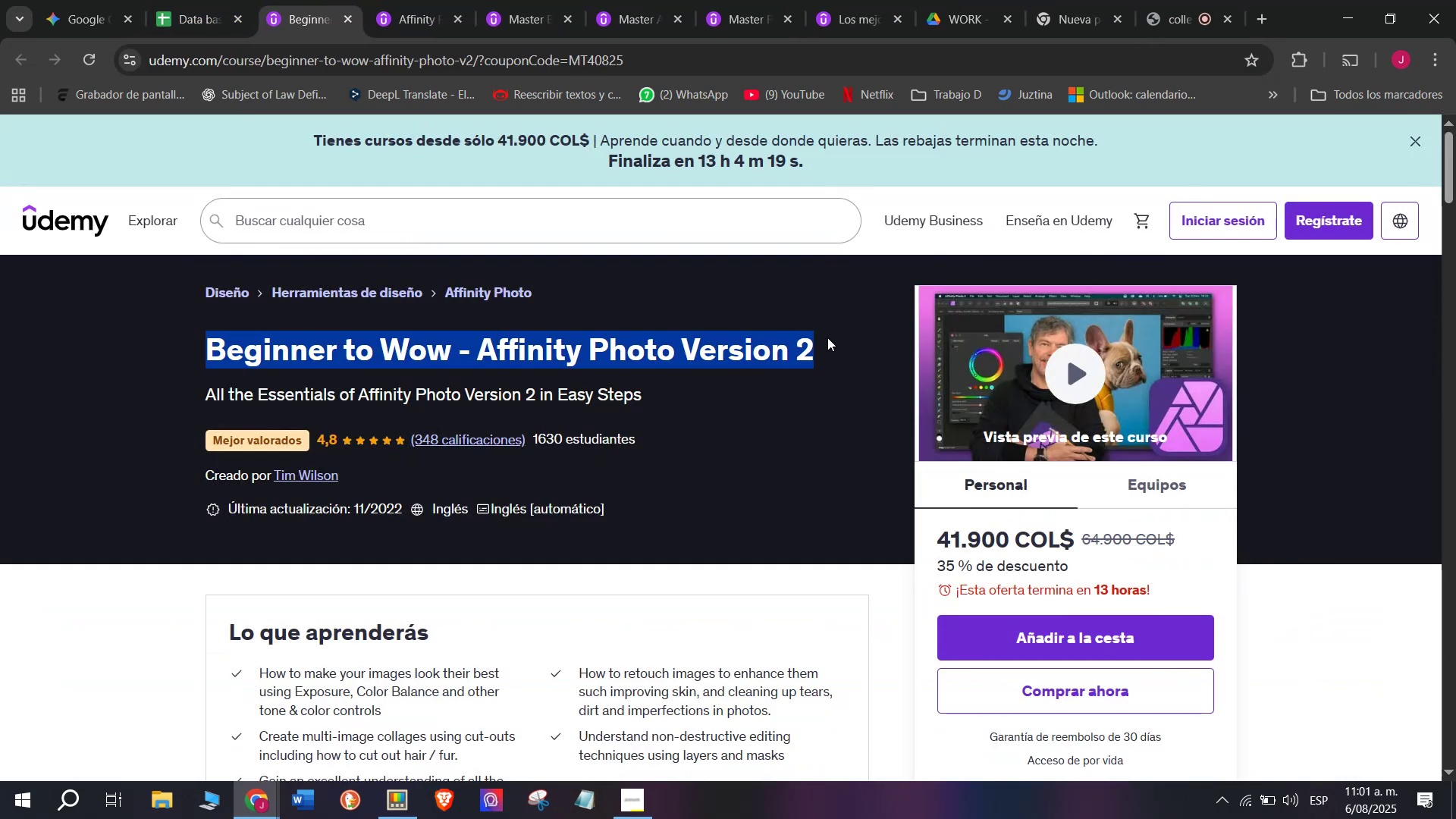 
key(Control+ControlLeft)
 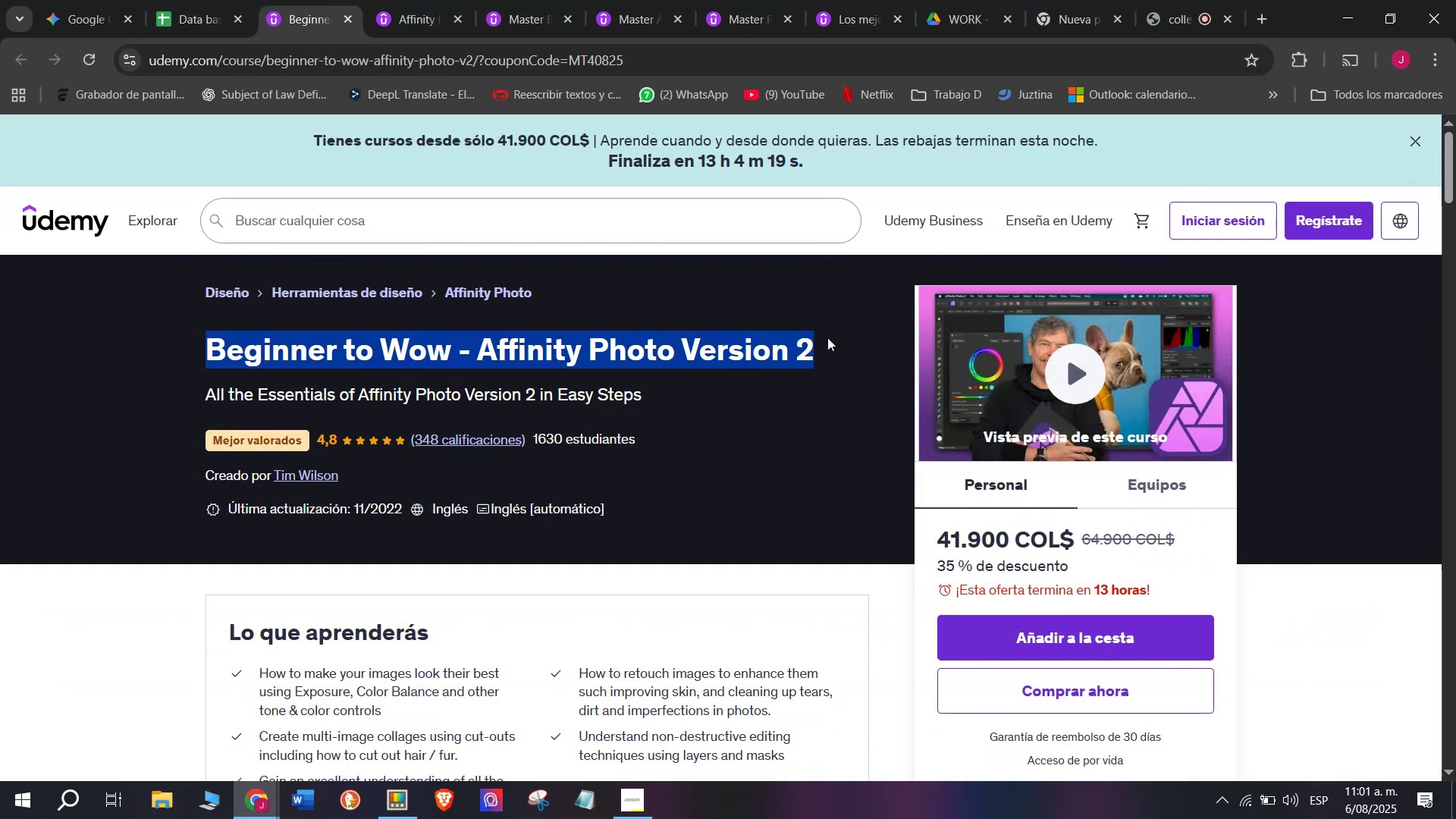 
key(Control+C)
 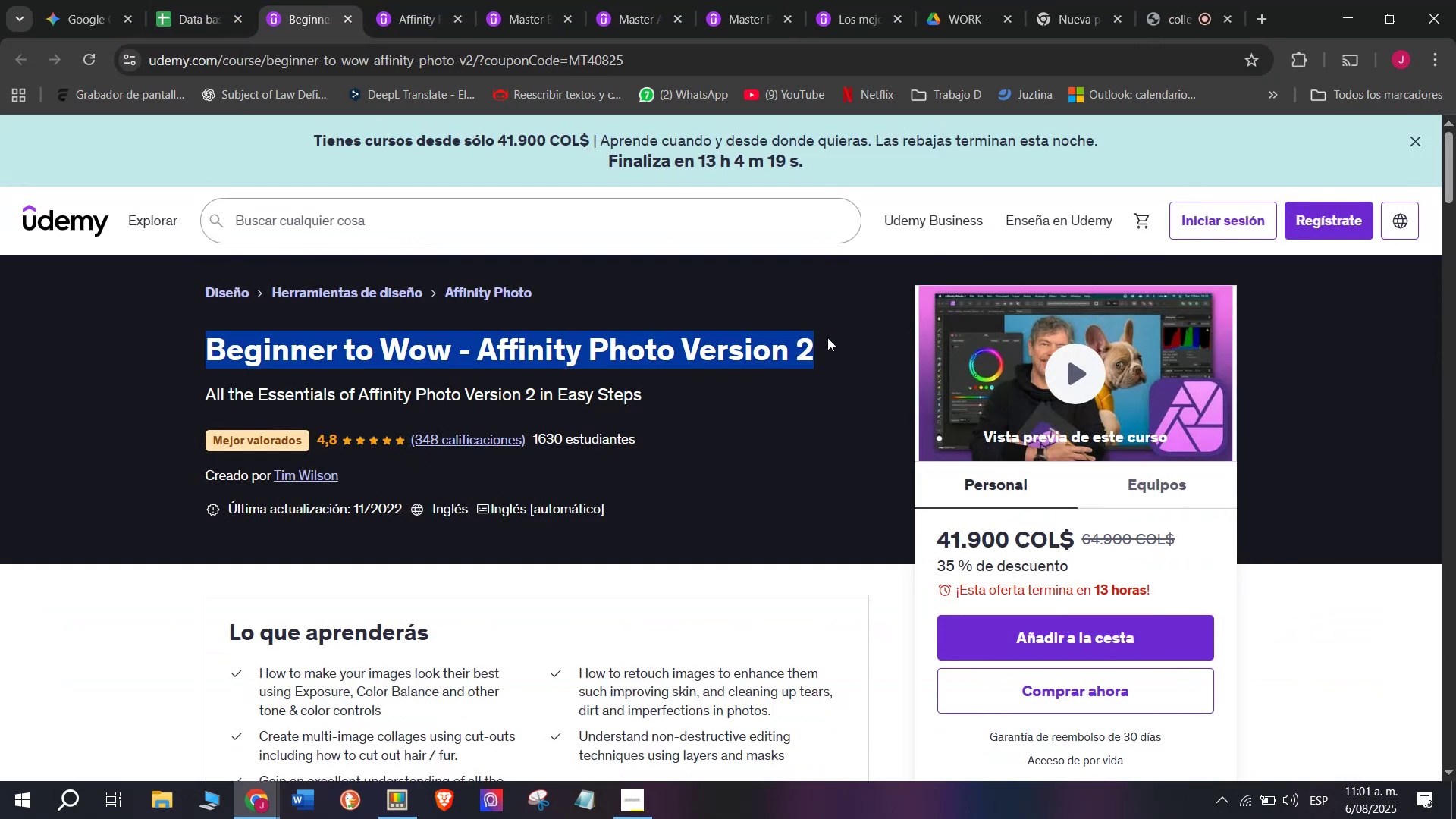 
key(Break)
 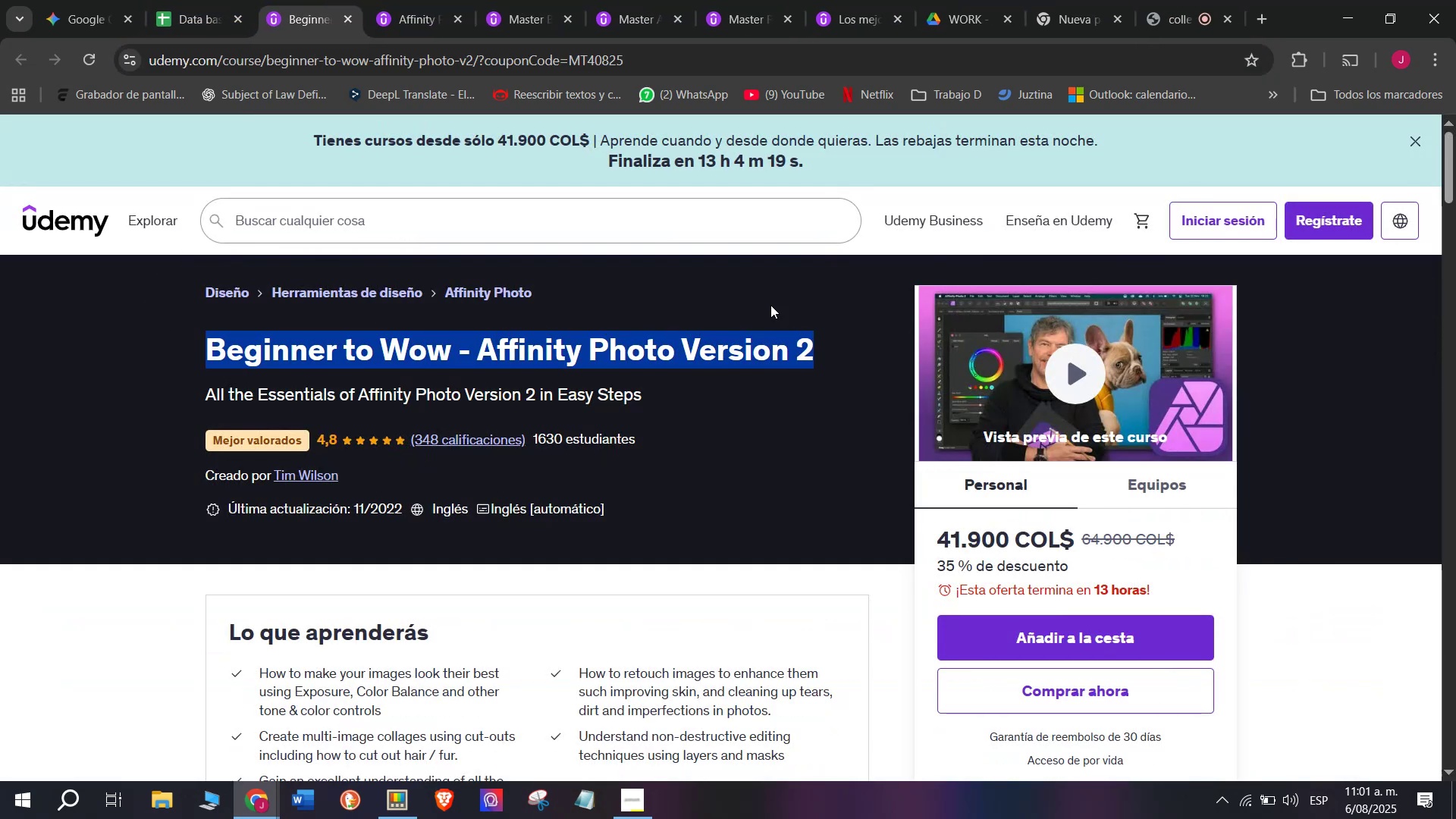 
key(Control+ControlLeft)
 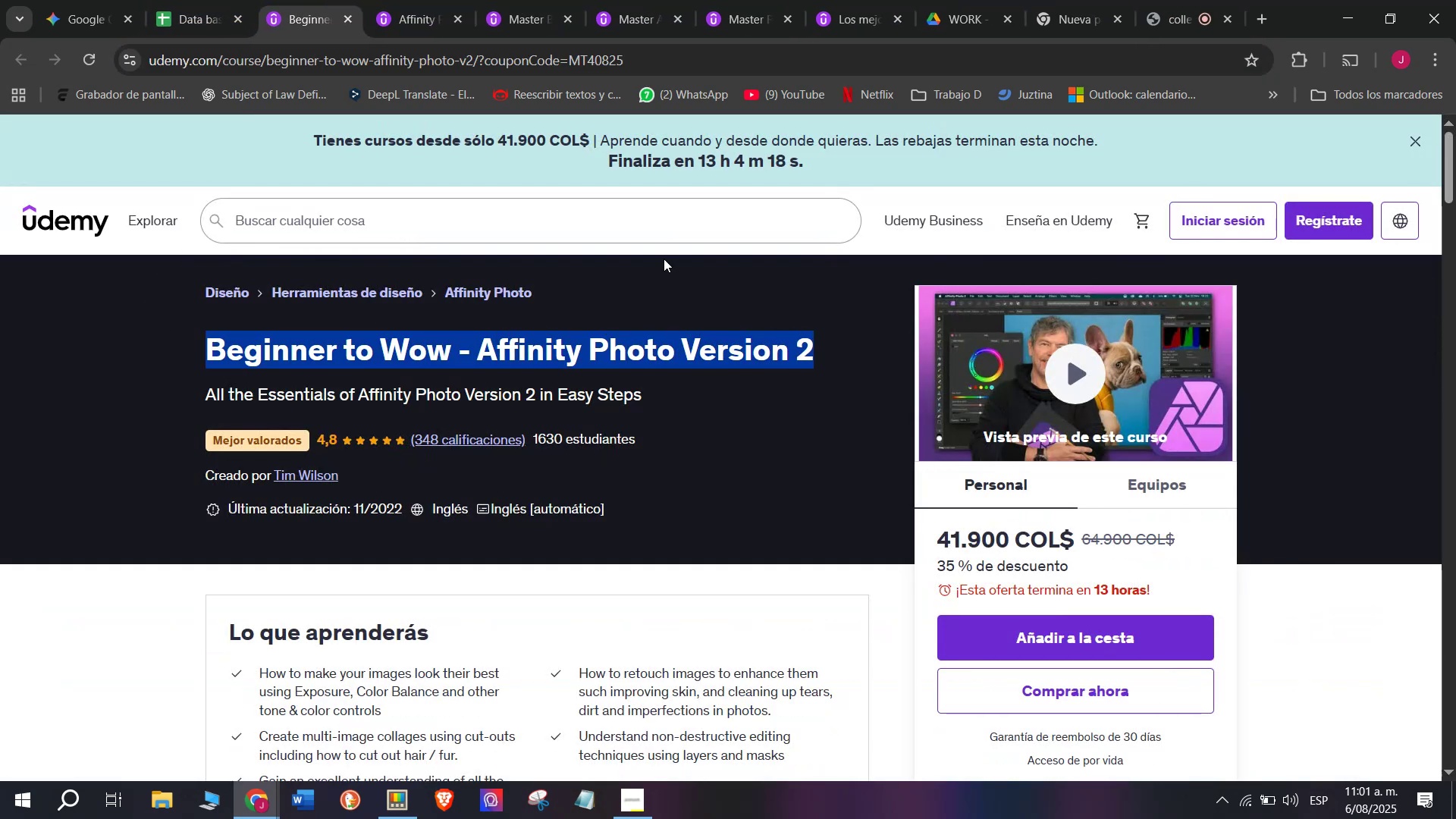 
key(Control+C)
 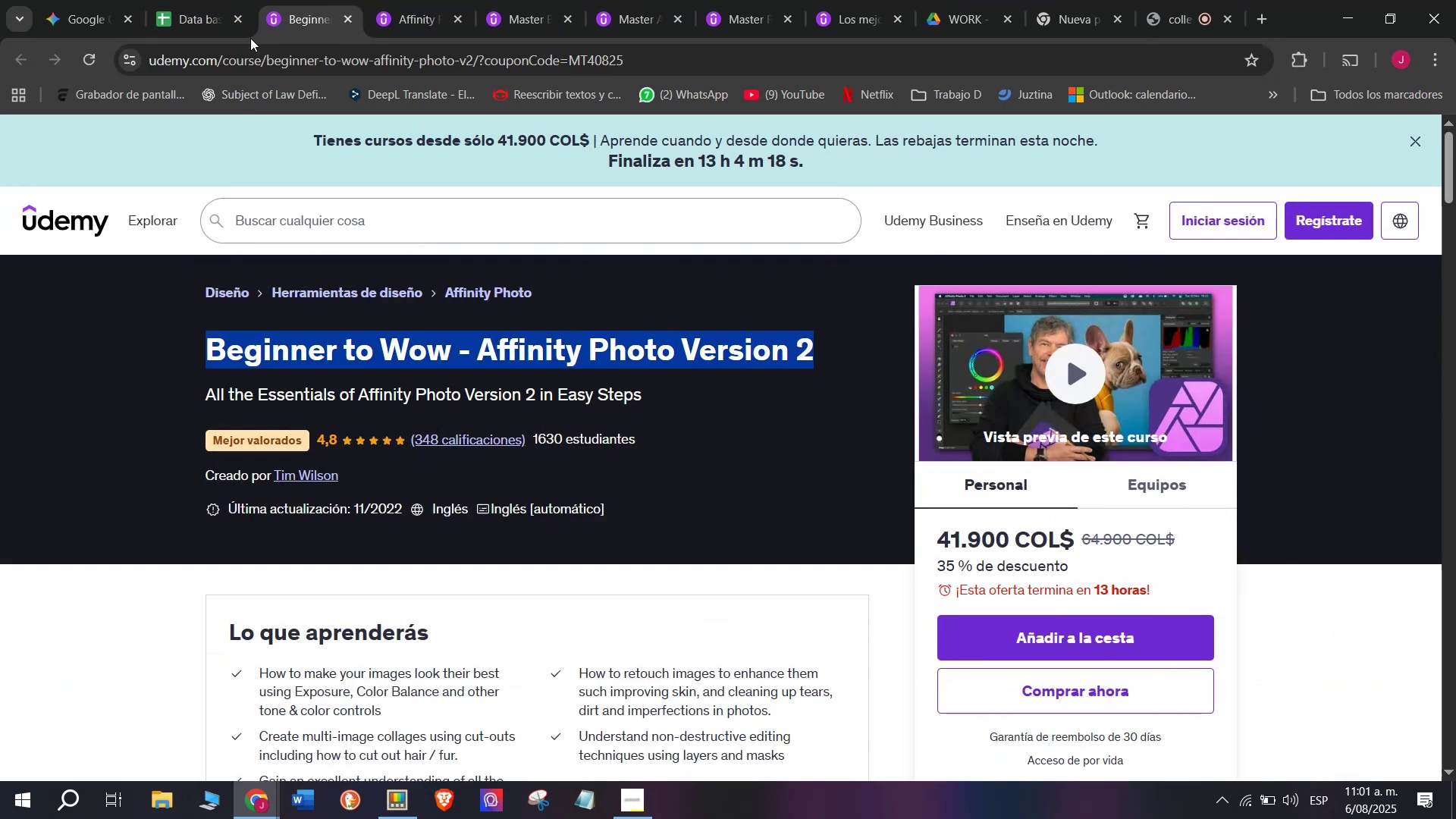 
left_click([177, 0])
 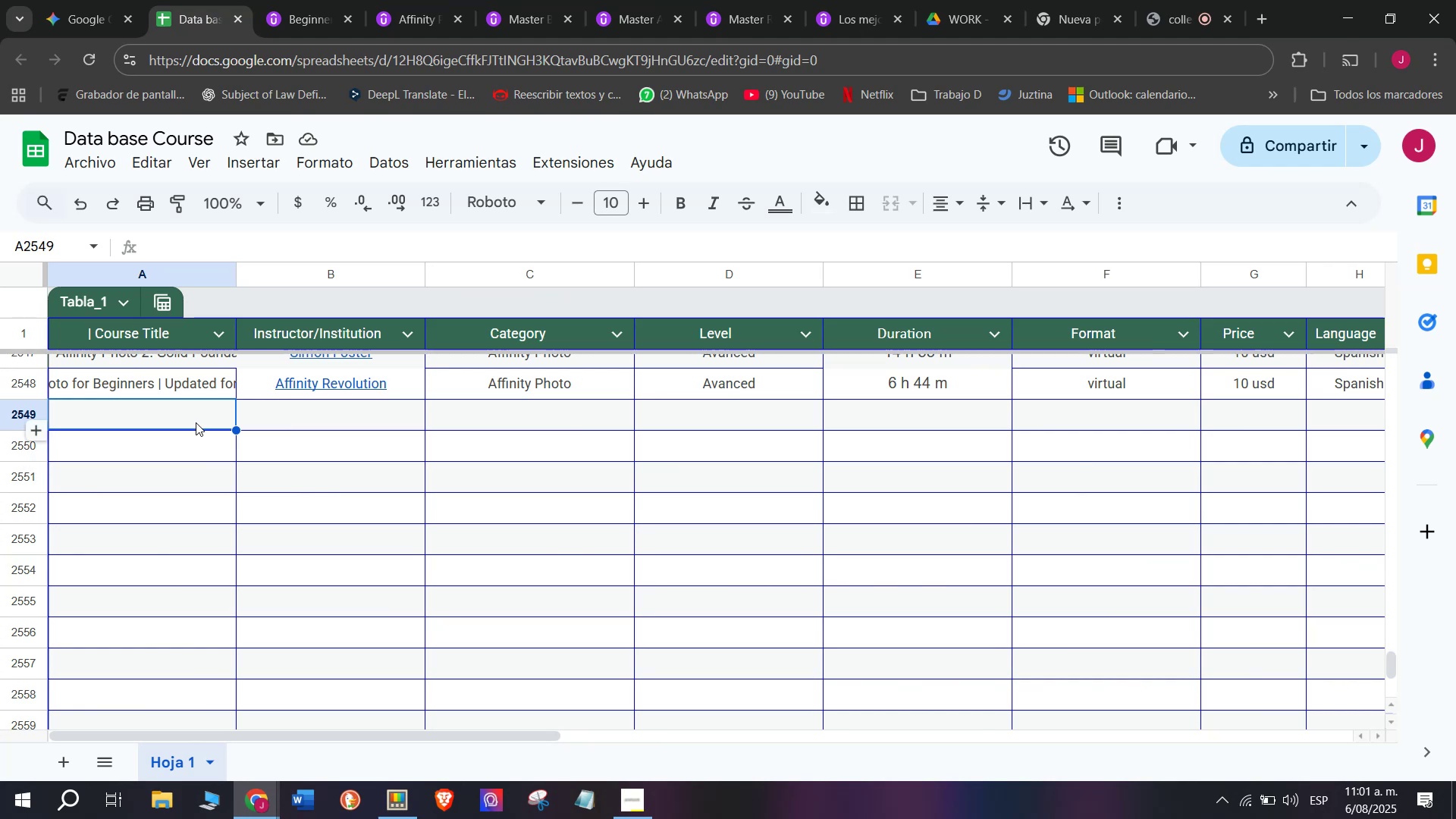 
double_click([196, 419])
 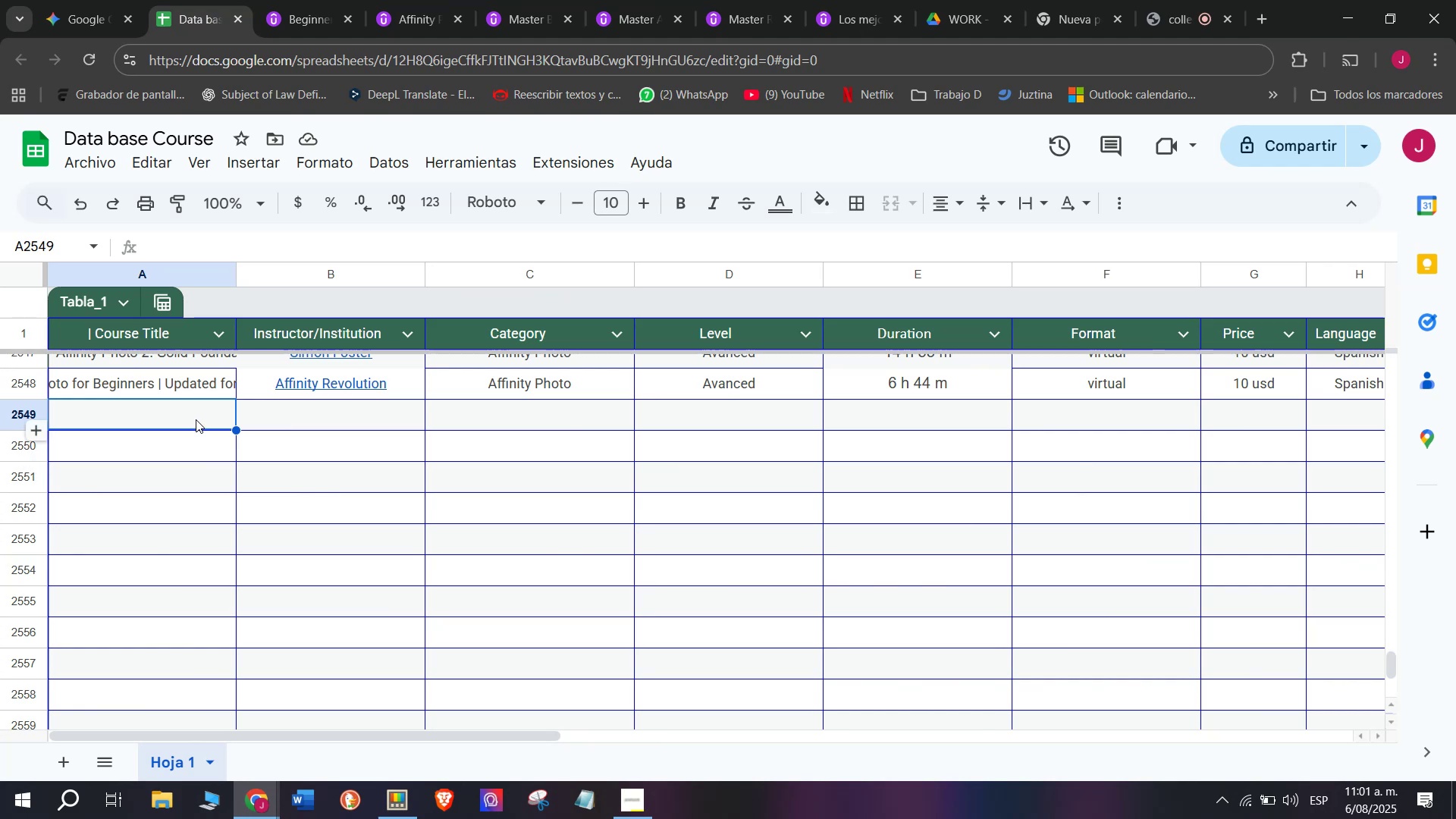 
key(Z)
 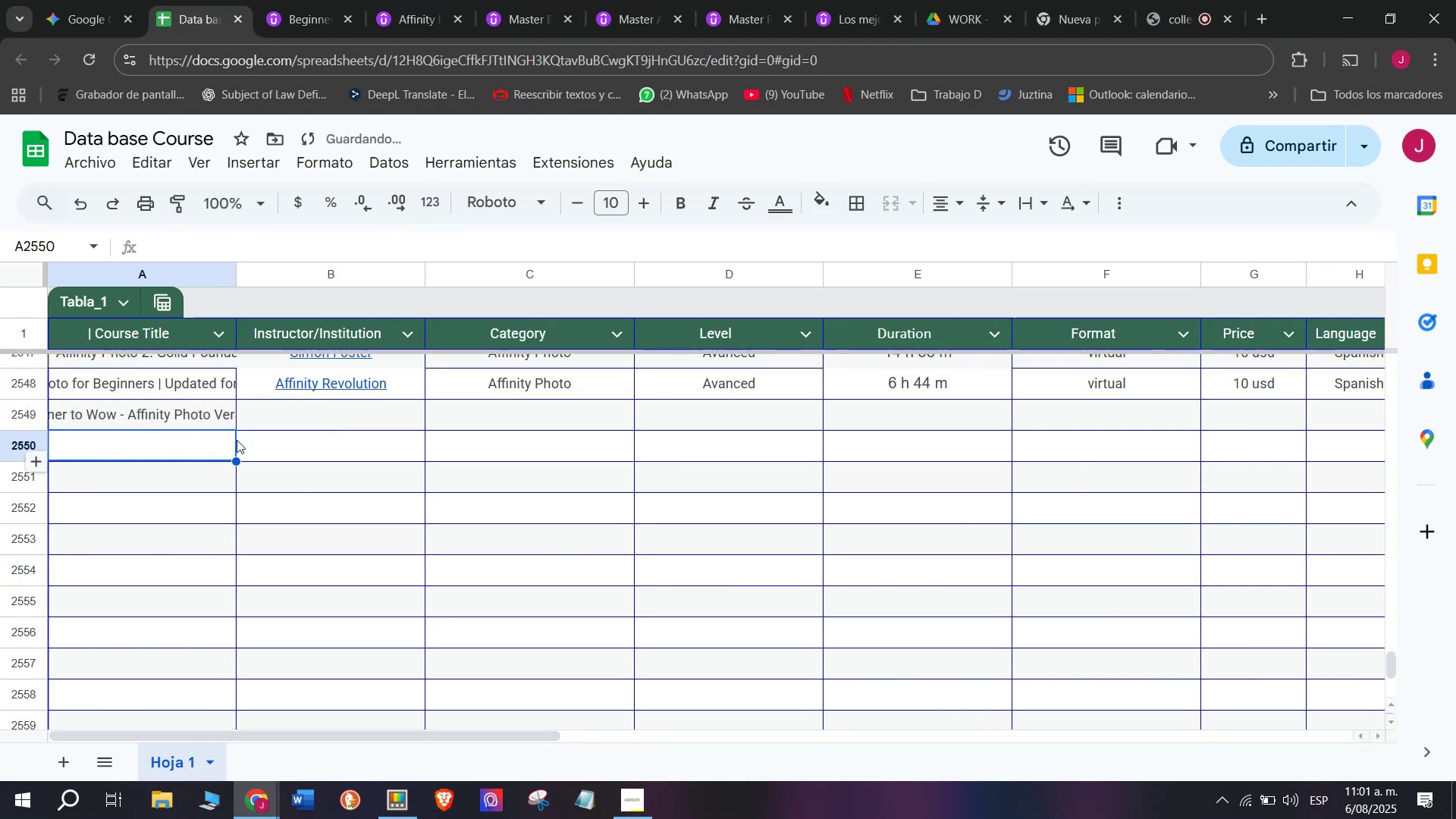 
key(Control+ControlLeft)
 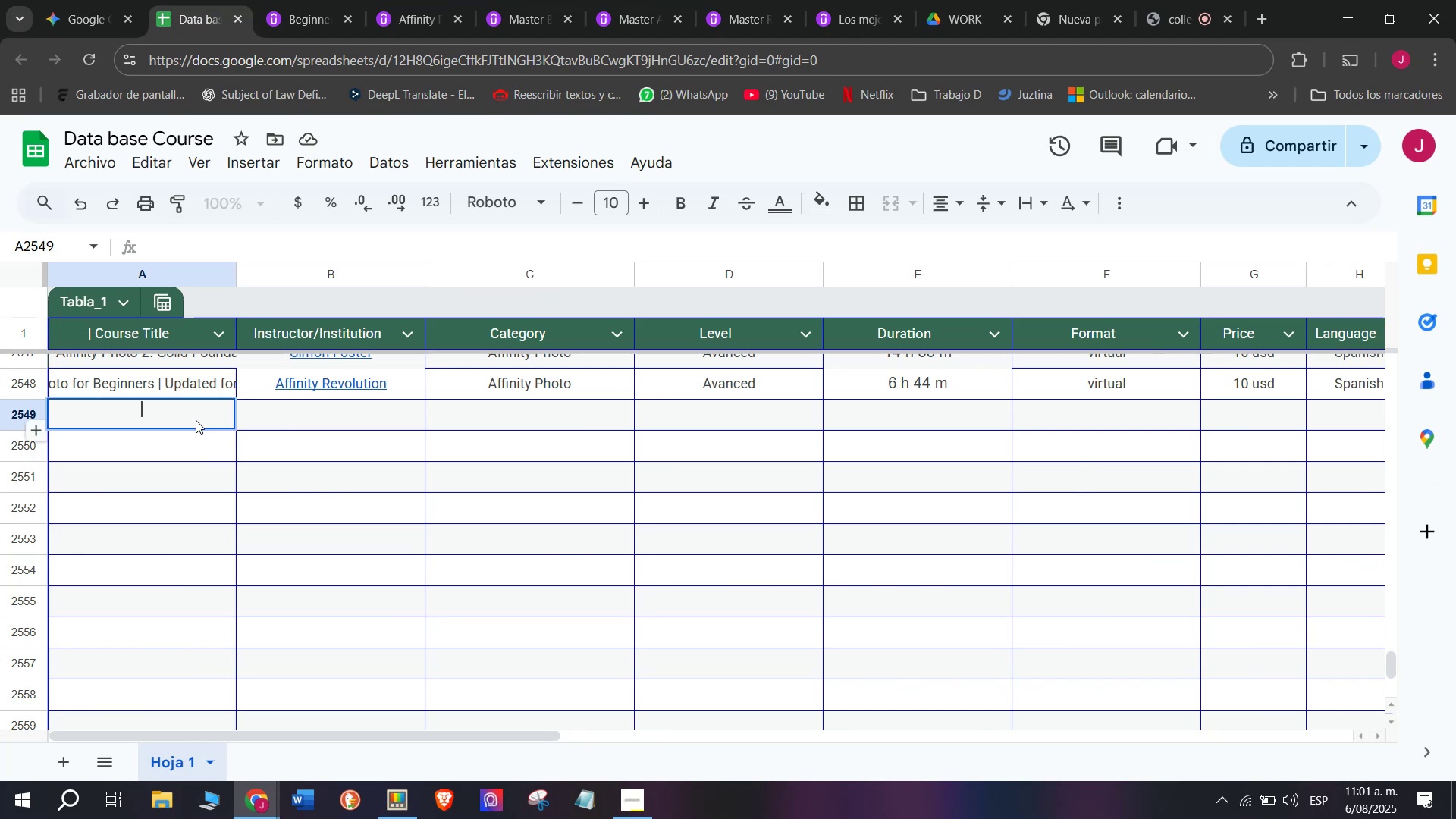 
key(Control+V)
 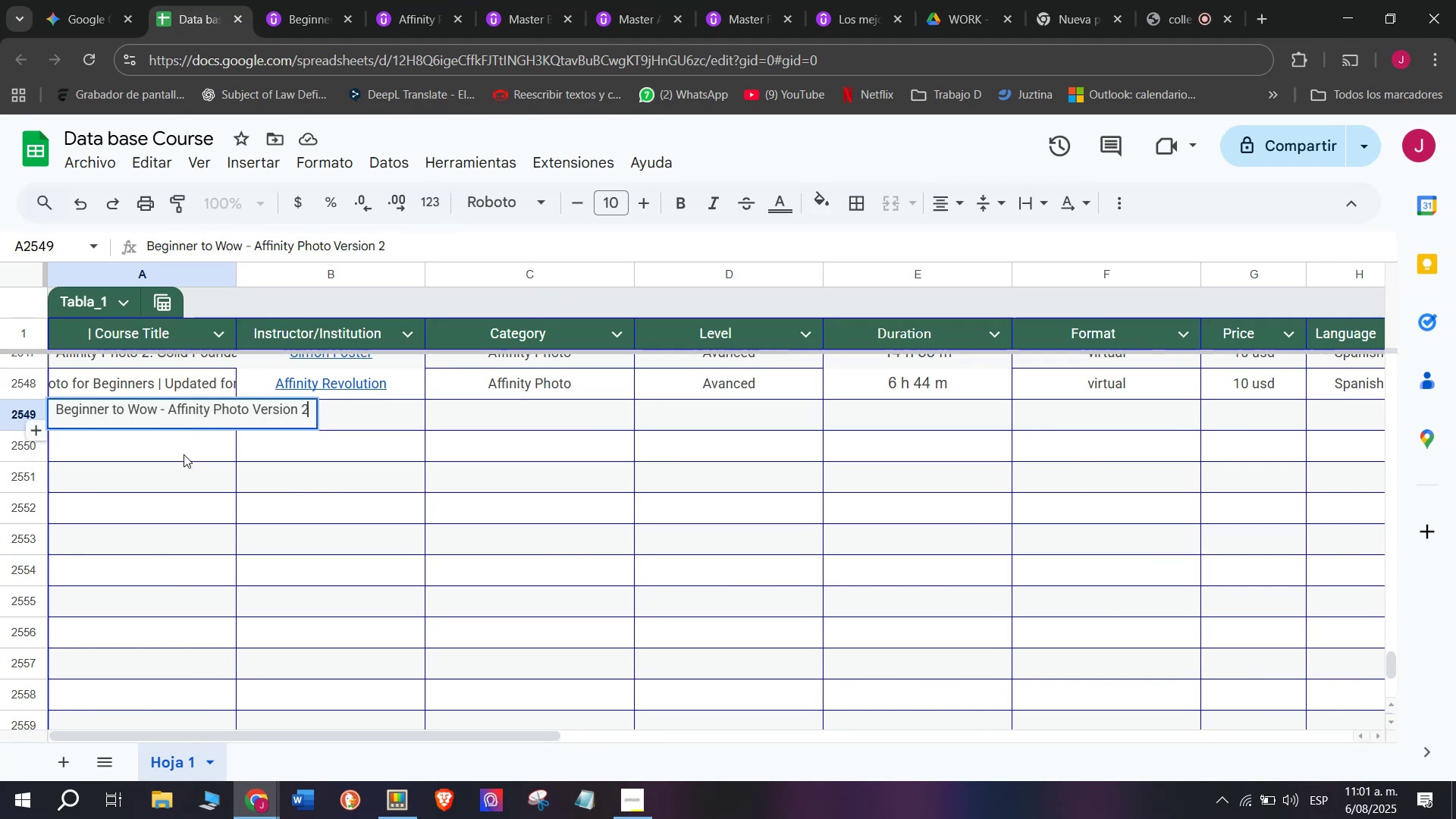 
left_click([184, 454])
 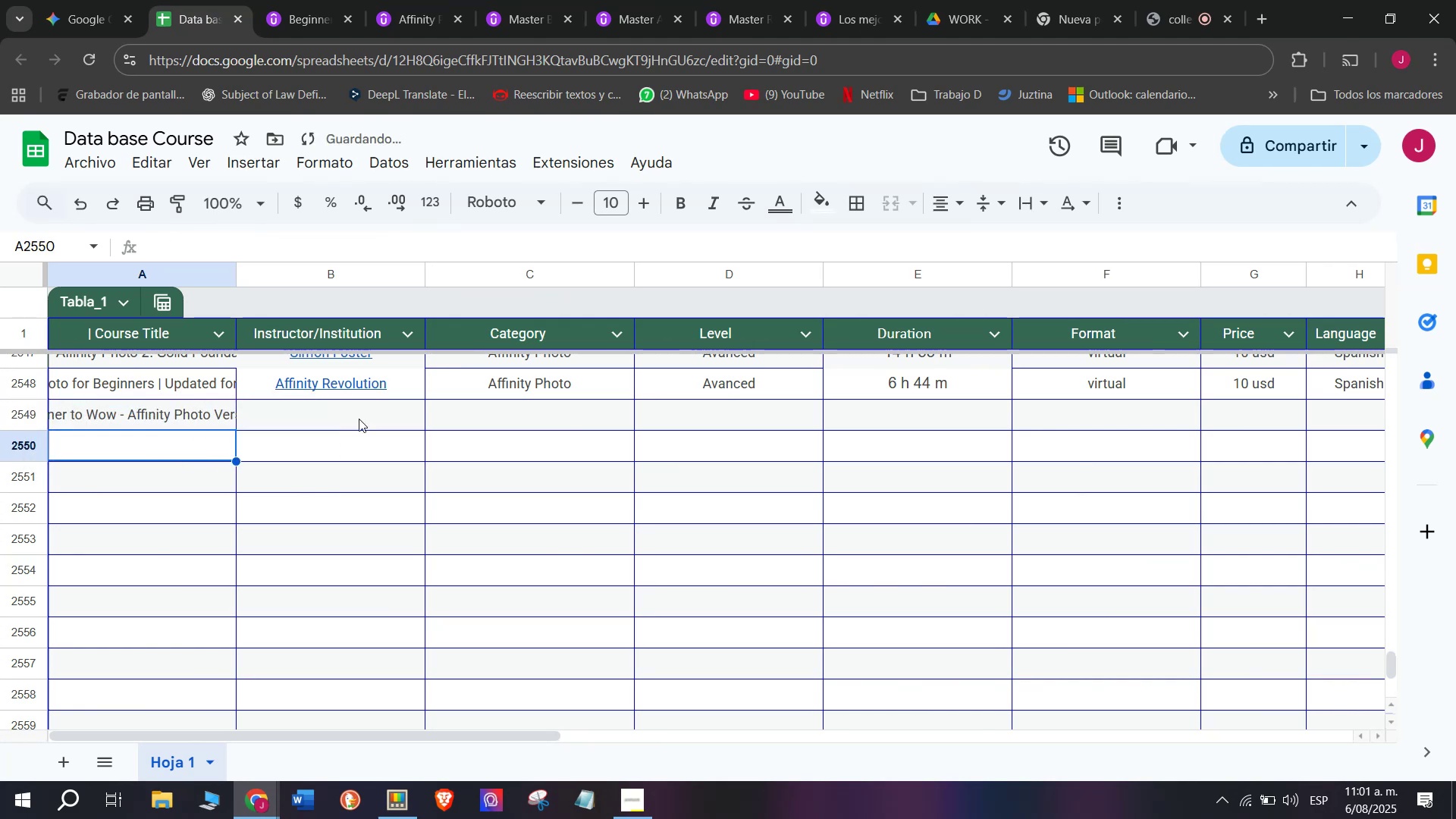 
left_click([359, 419])
 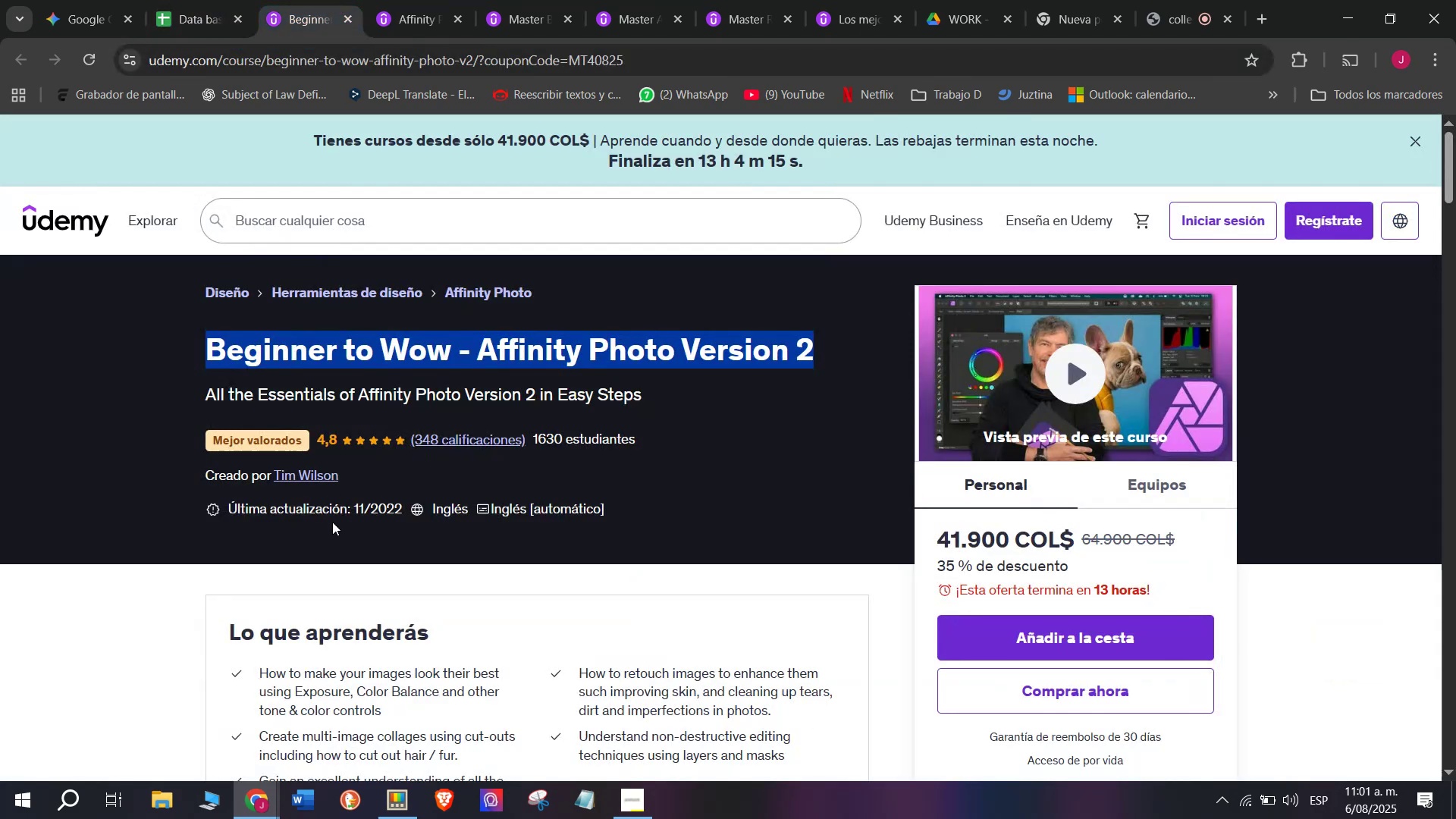 
left_click([309, 479])
 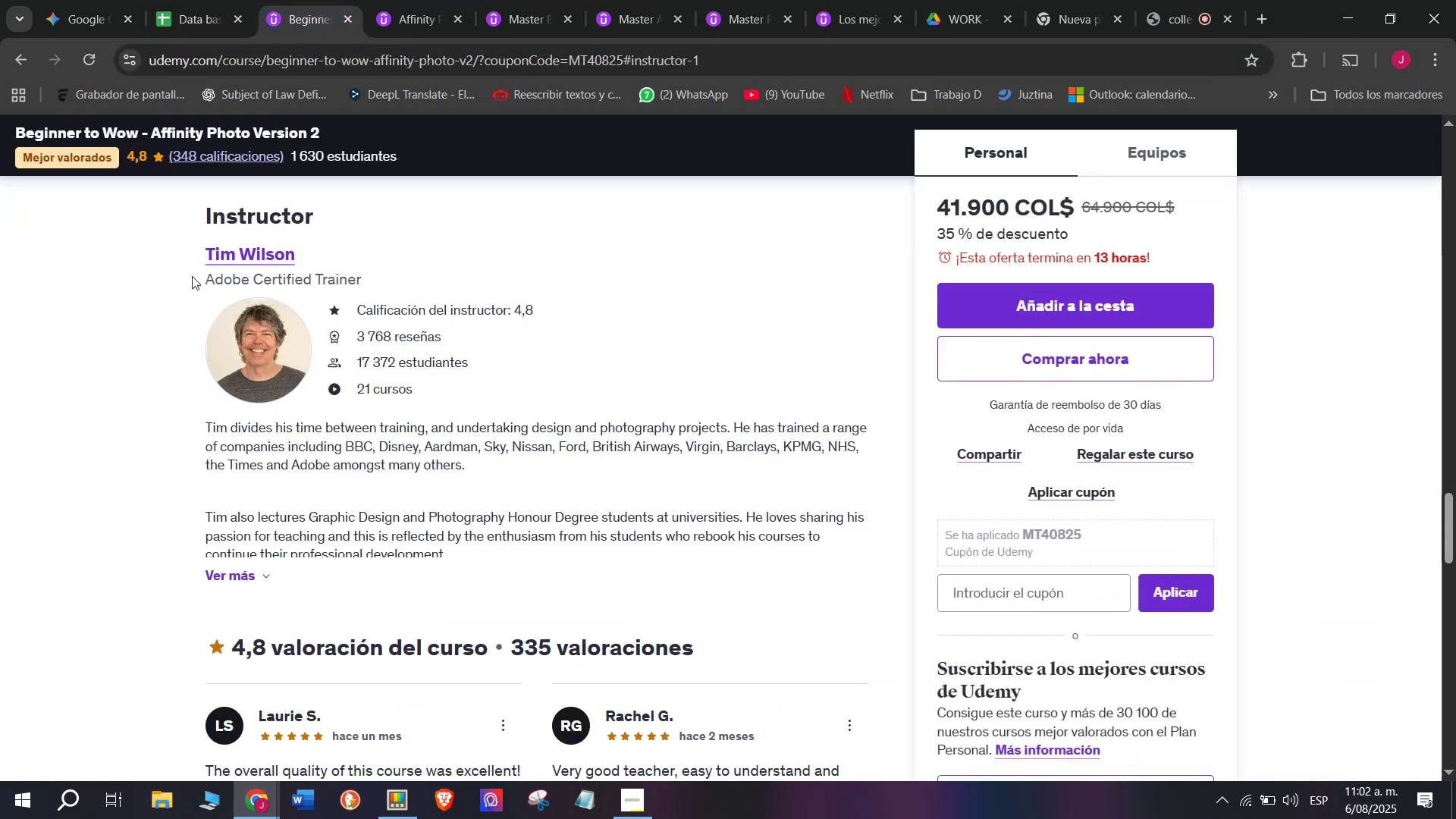 
left_click_drag(start_coordinate=[189, 243], to_coordinate=[336, 260])
 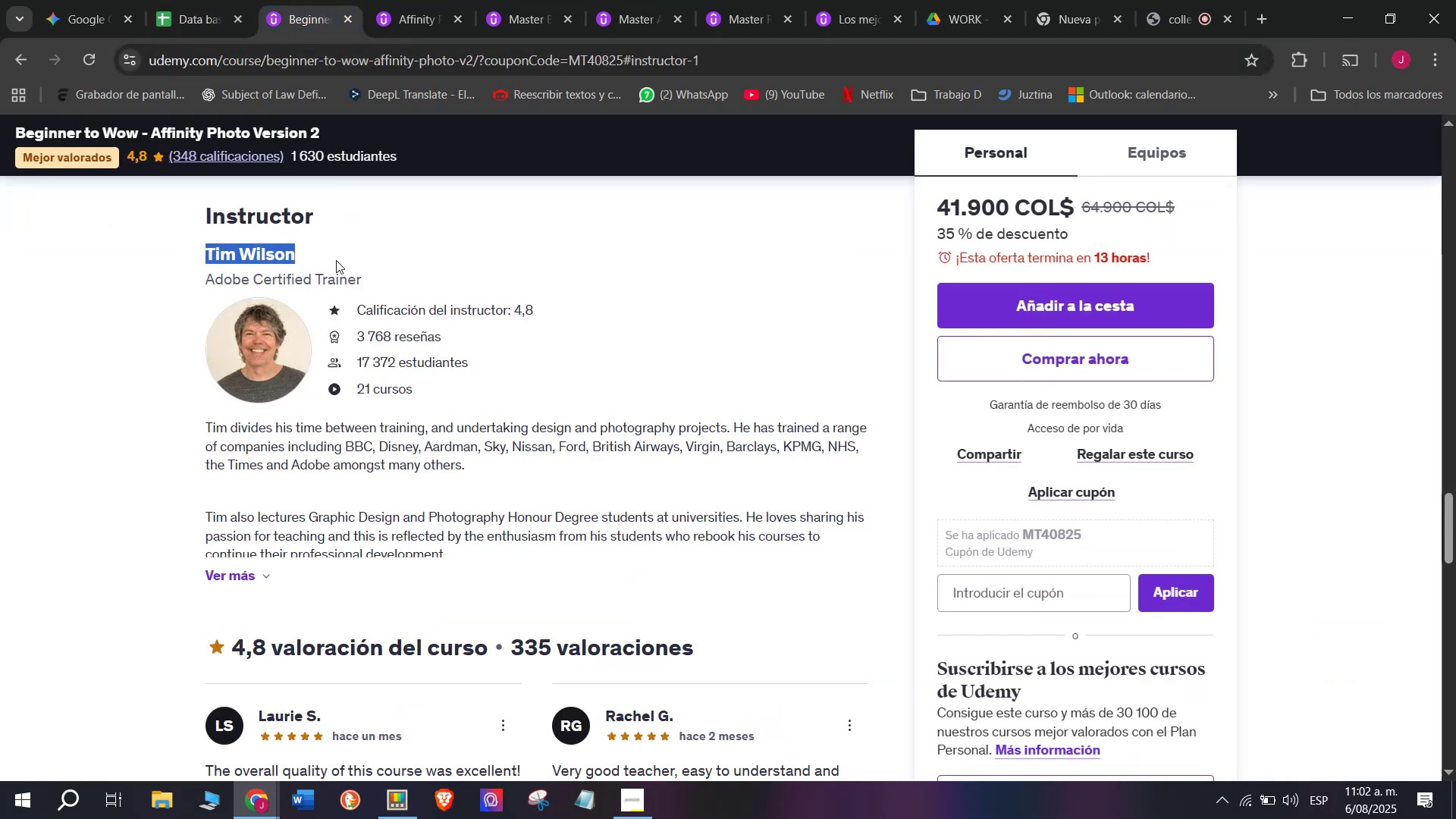 
key(Control+ControlLeft)
 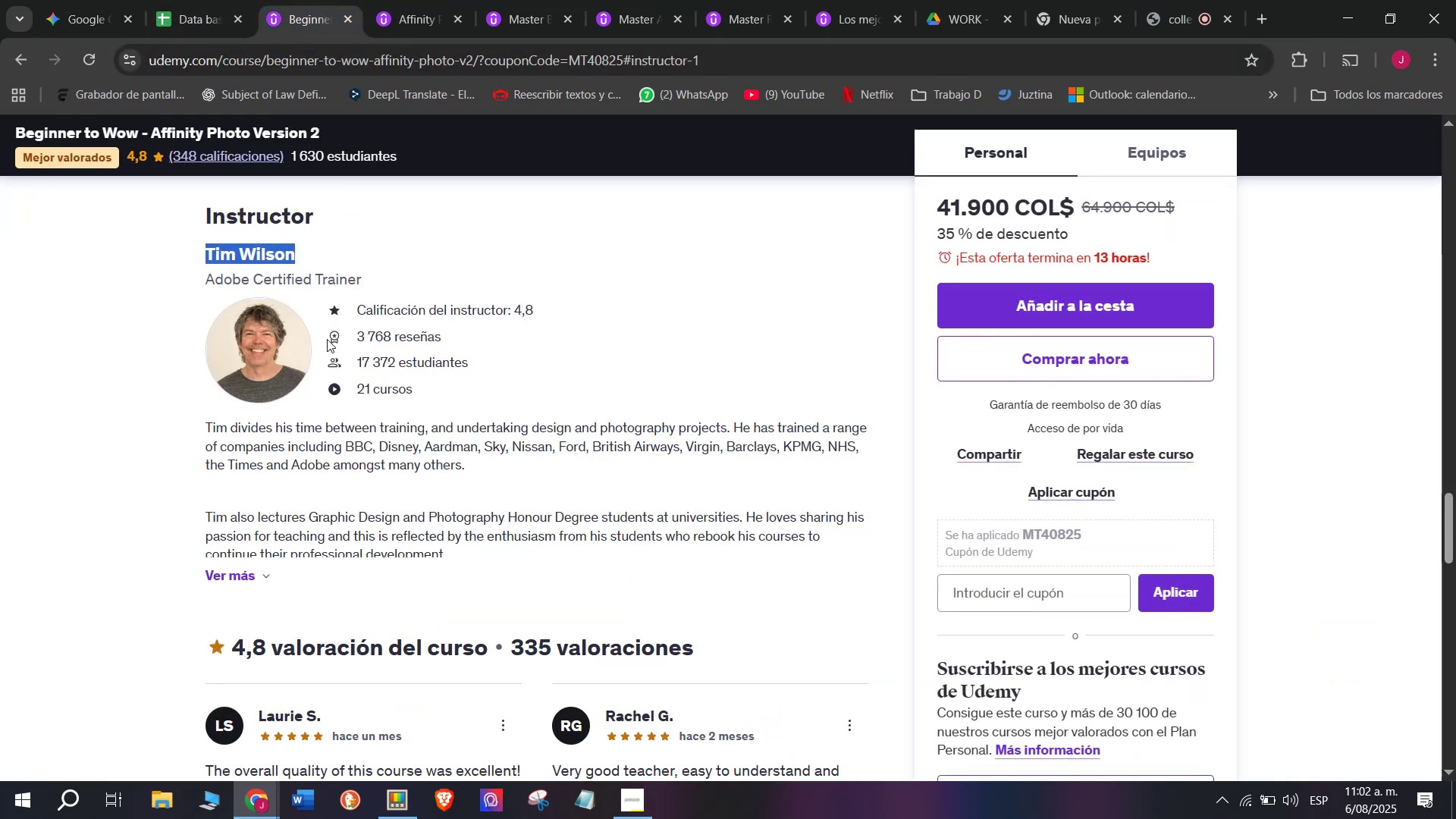 
key(Break)
 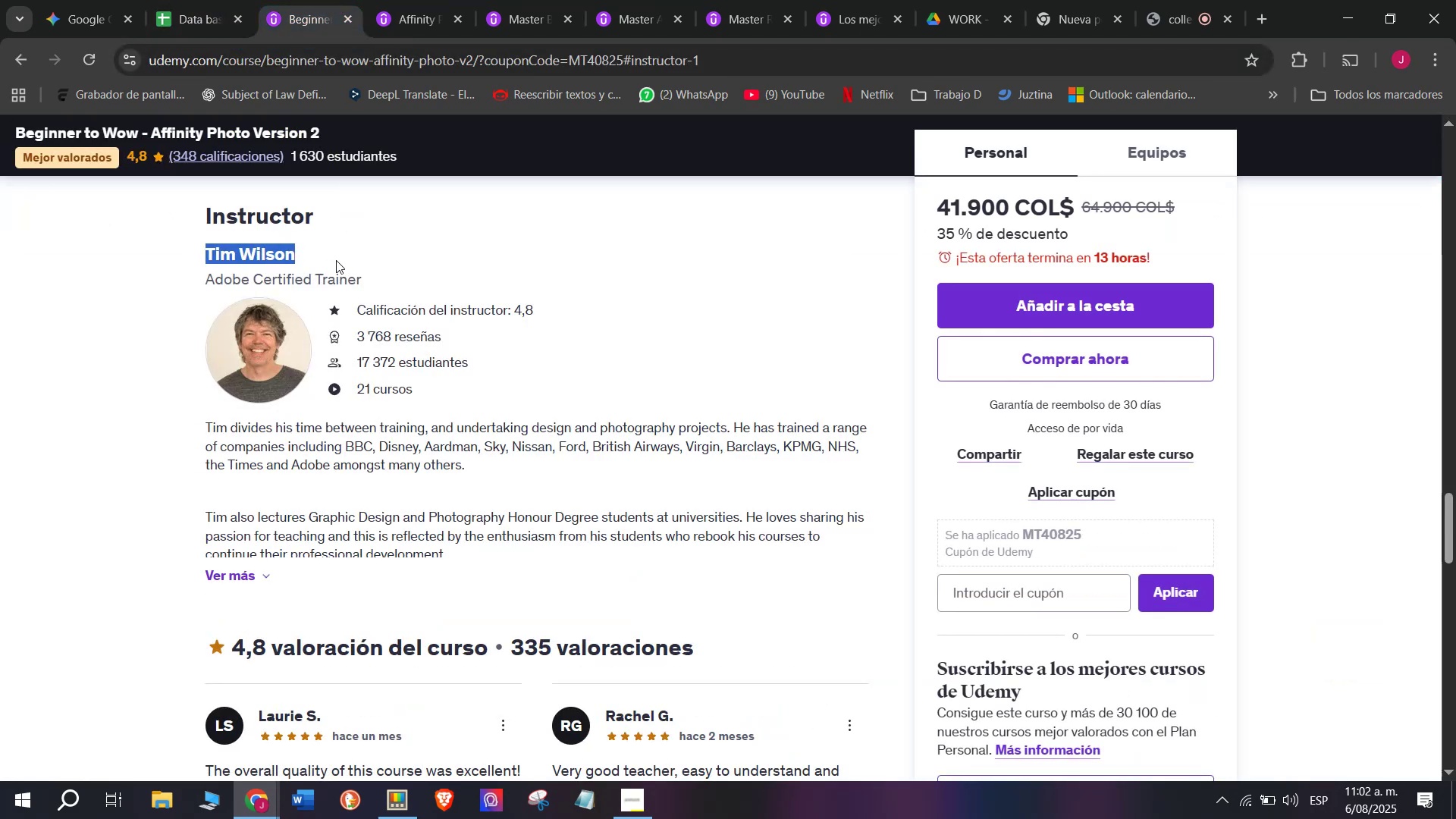 
key(Control+C)
 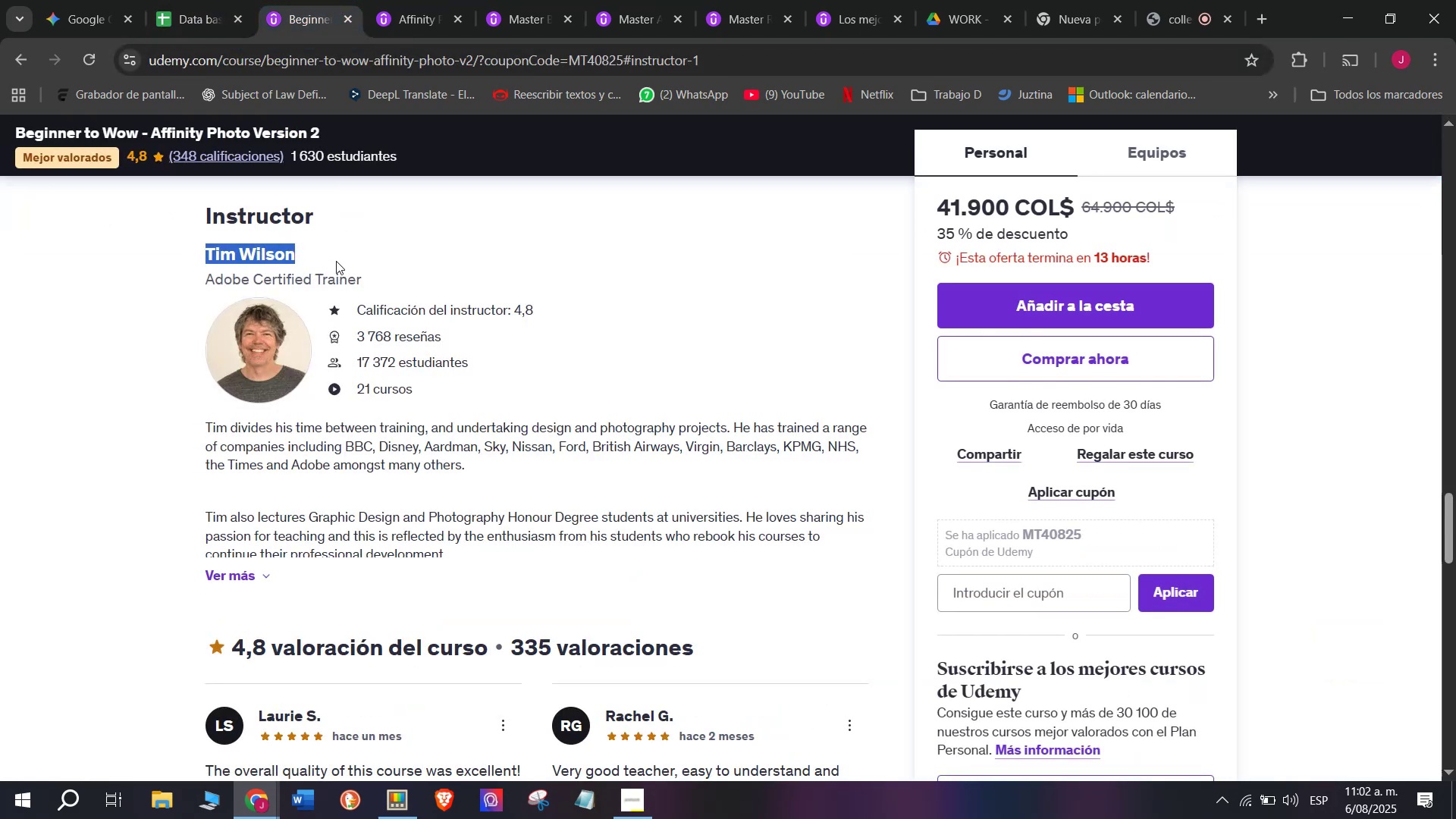 
key(Control+ControlLeft)
 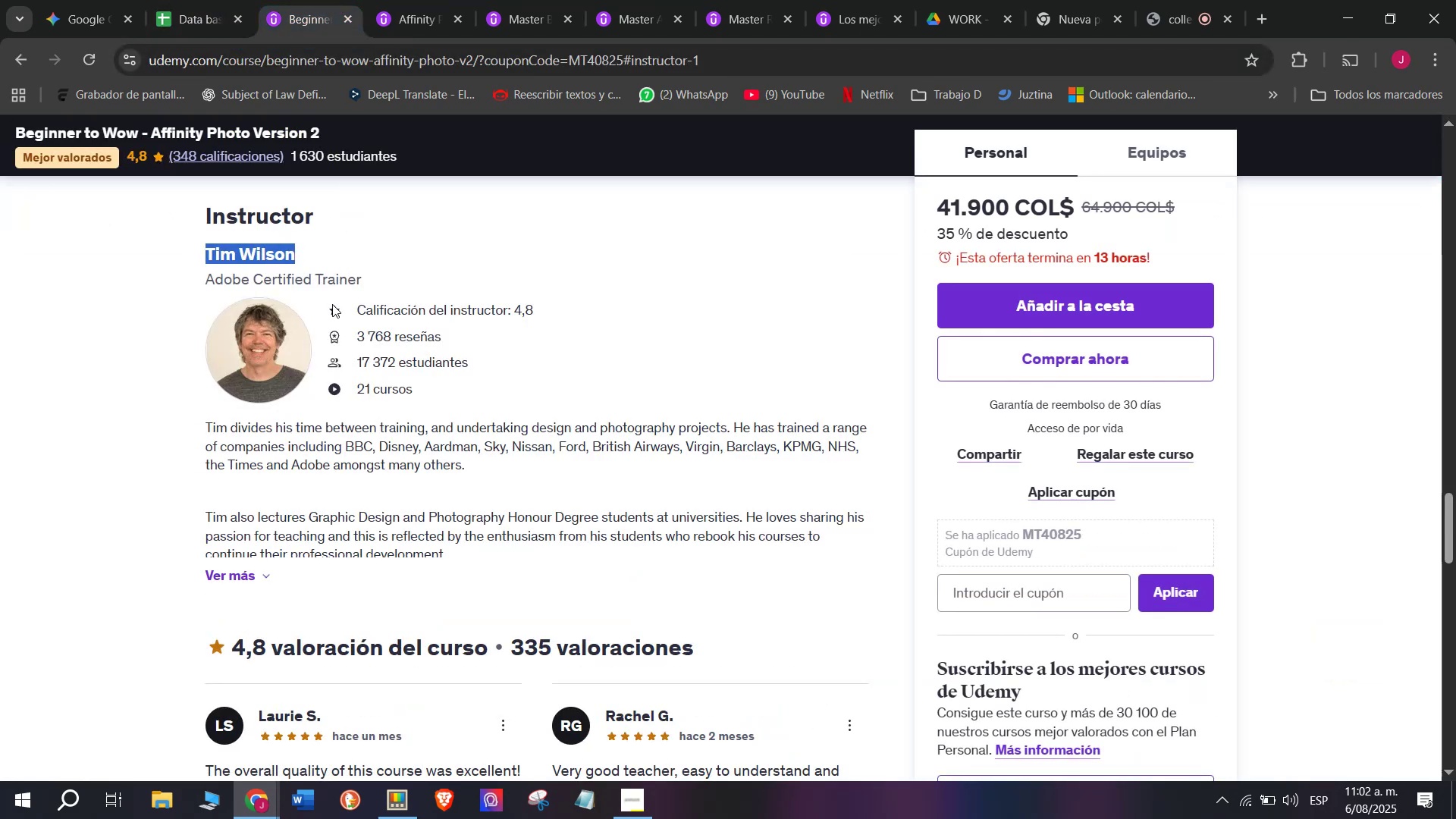 
key(Break)
 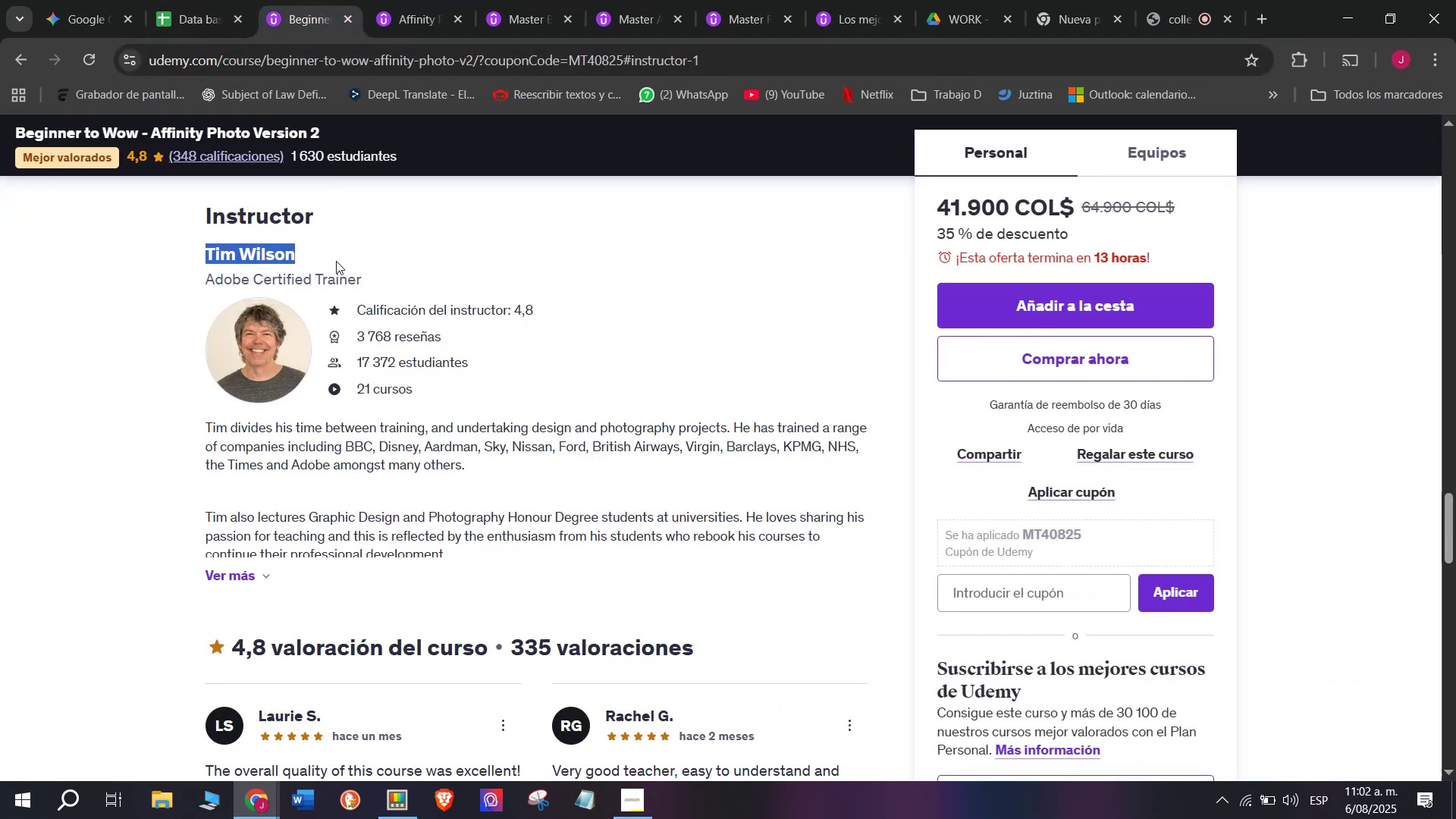 
key(Control+C)
 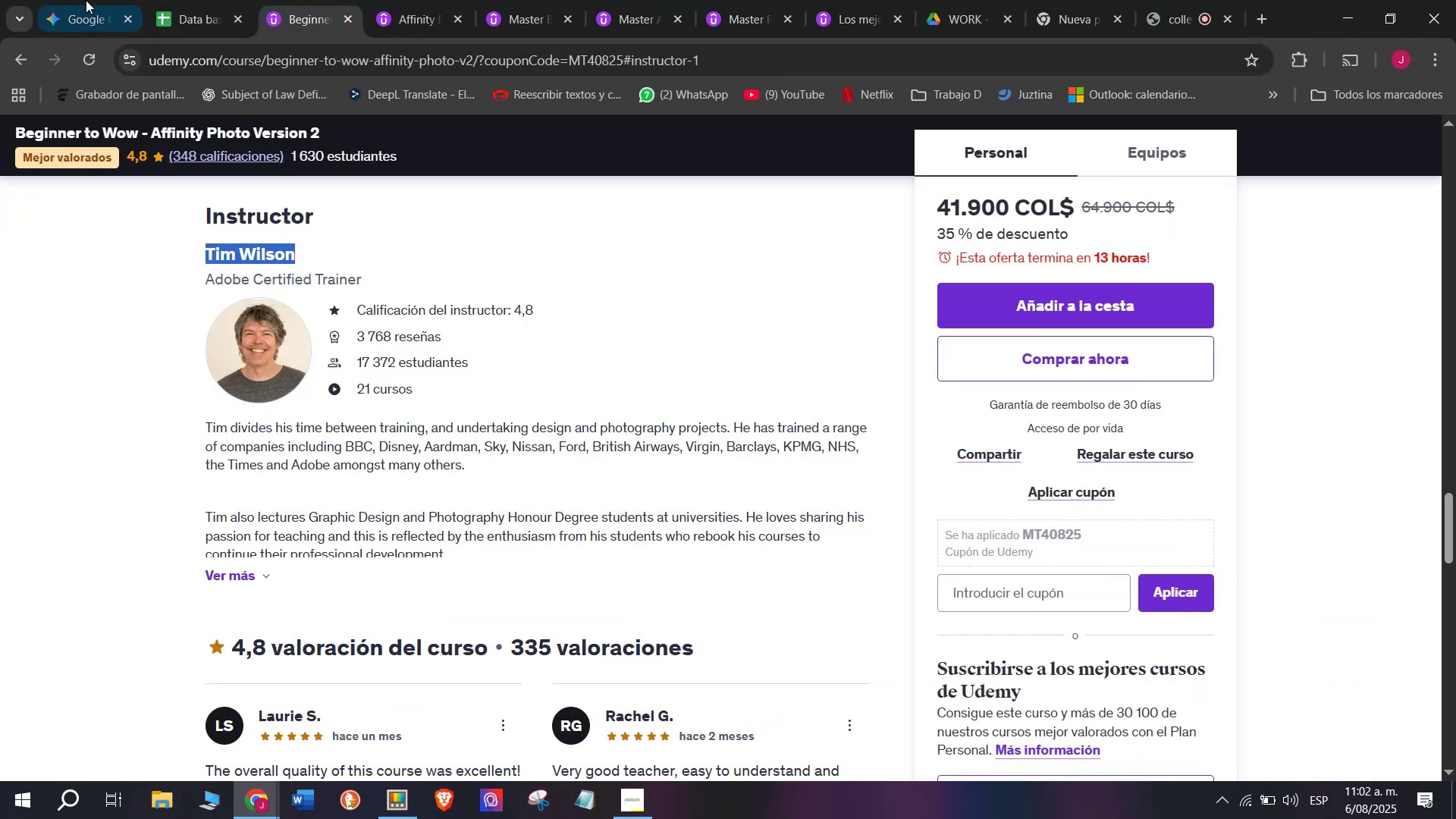 
left_click([161, 0])
 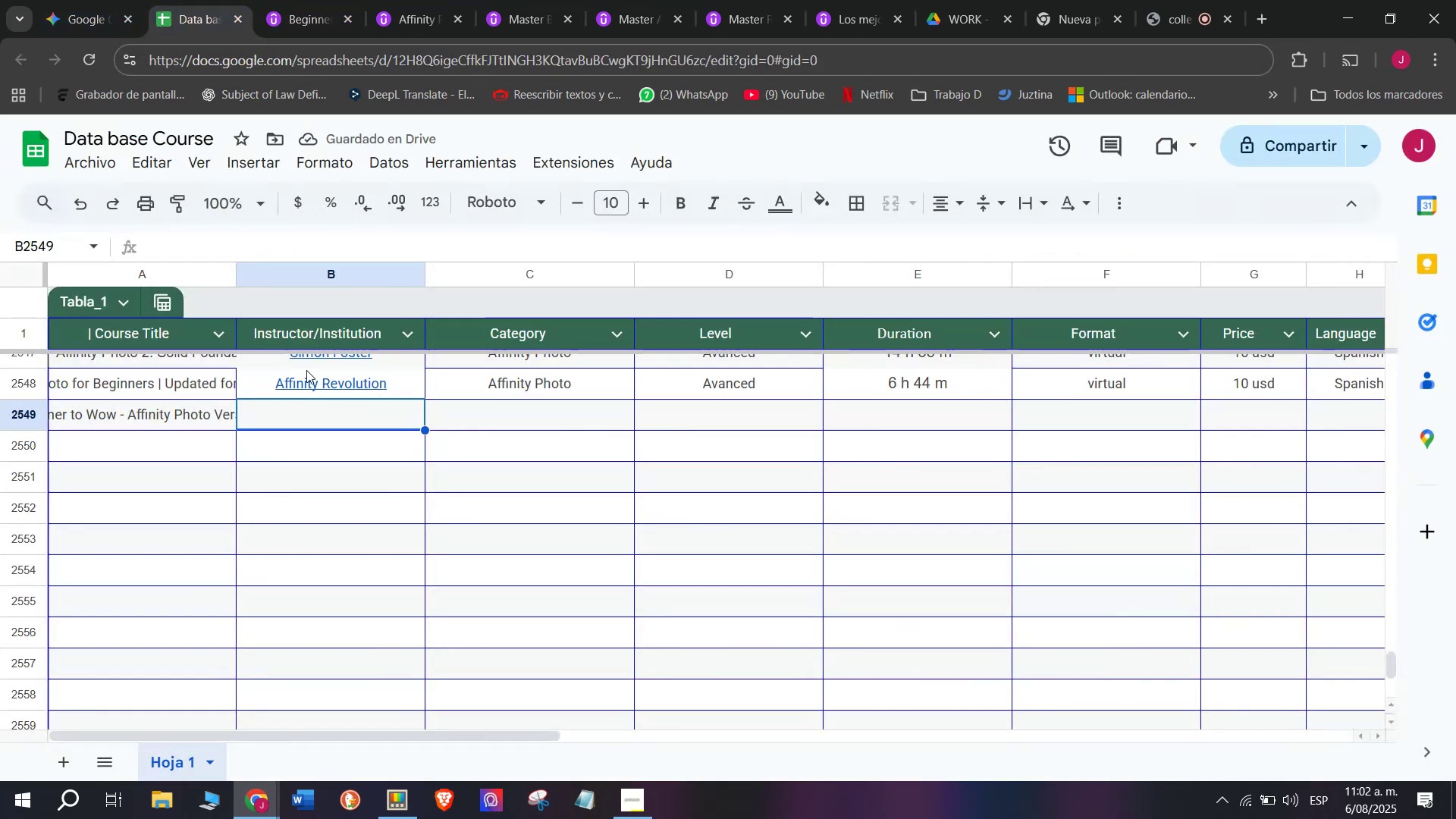 
key(Z)
 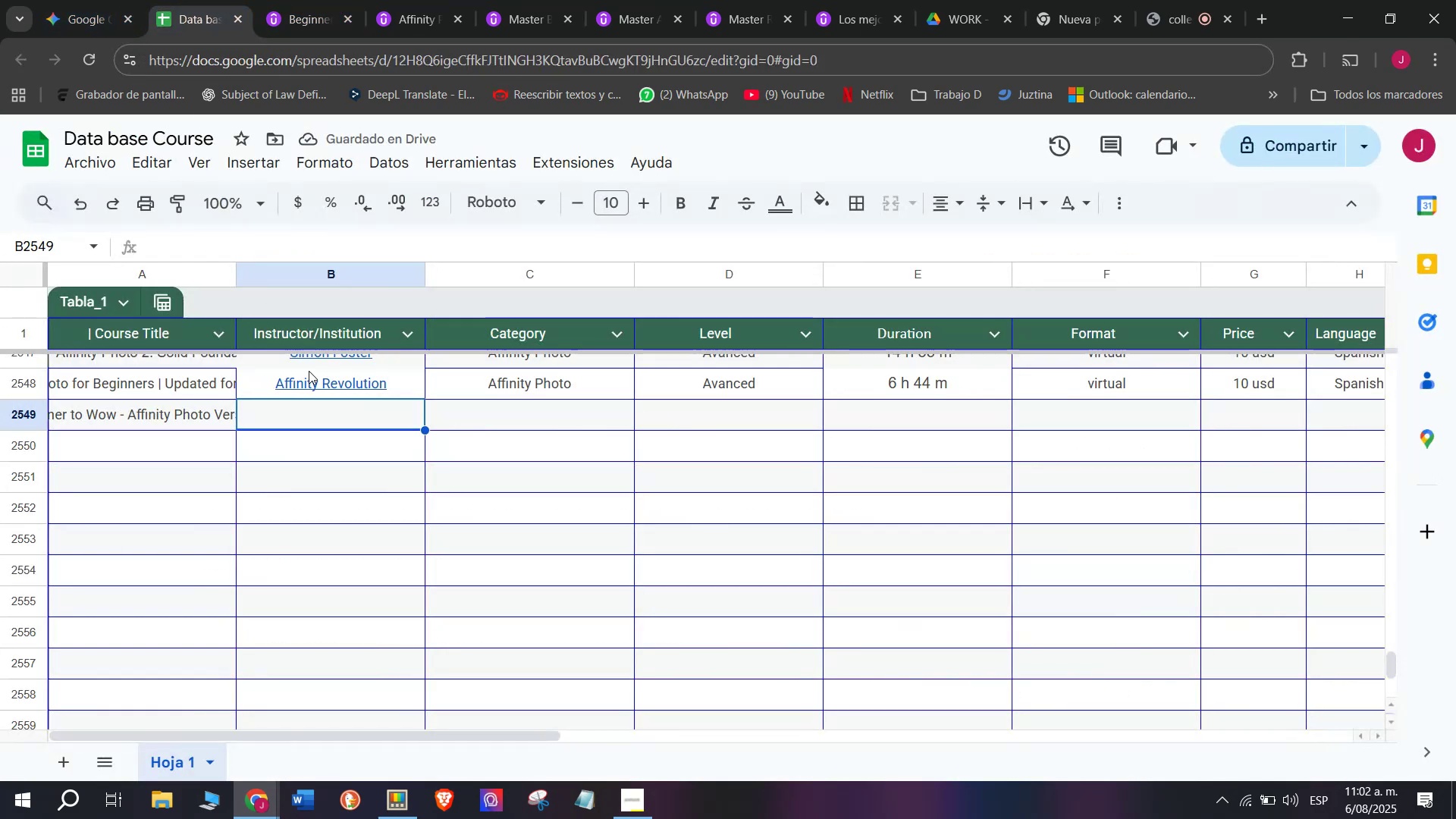 
key(Control+ControlLeft)
 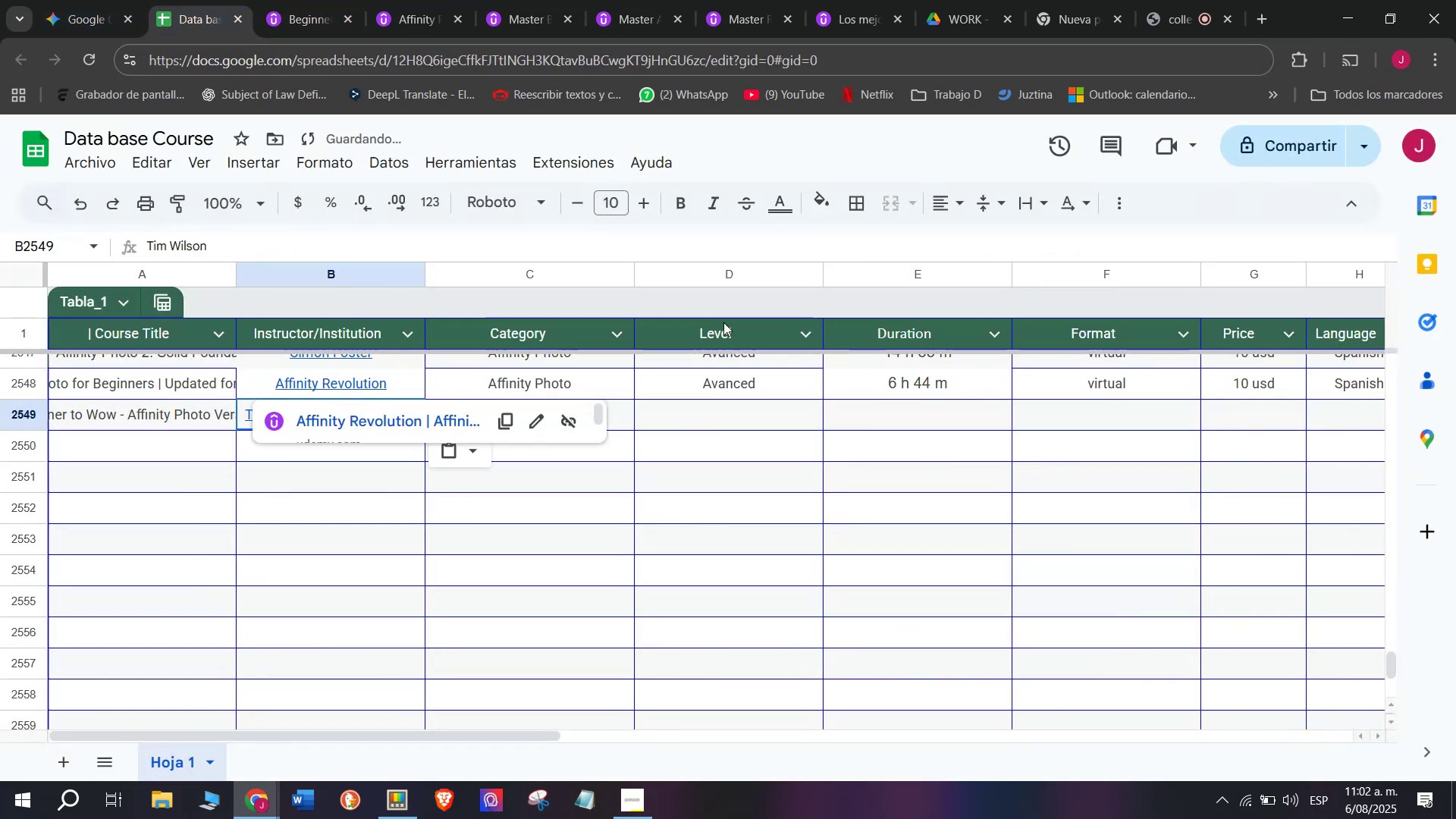 
key(Control+V)
 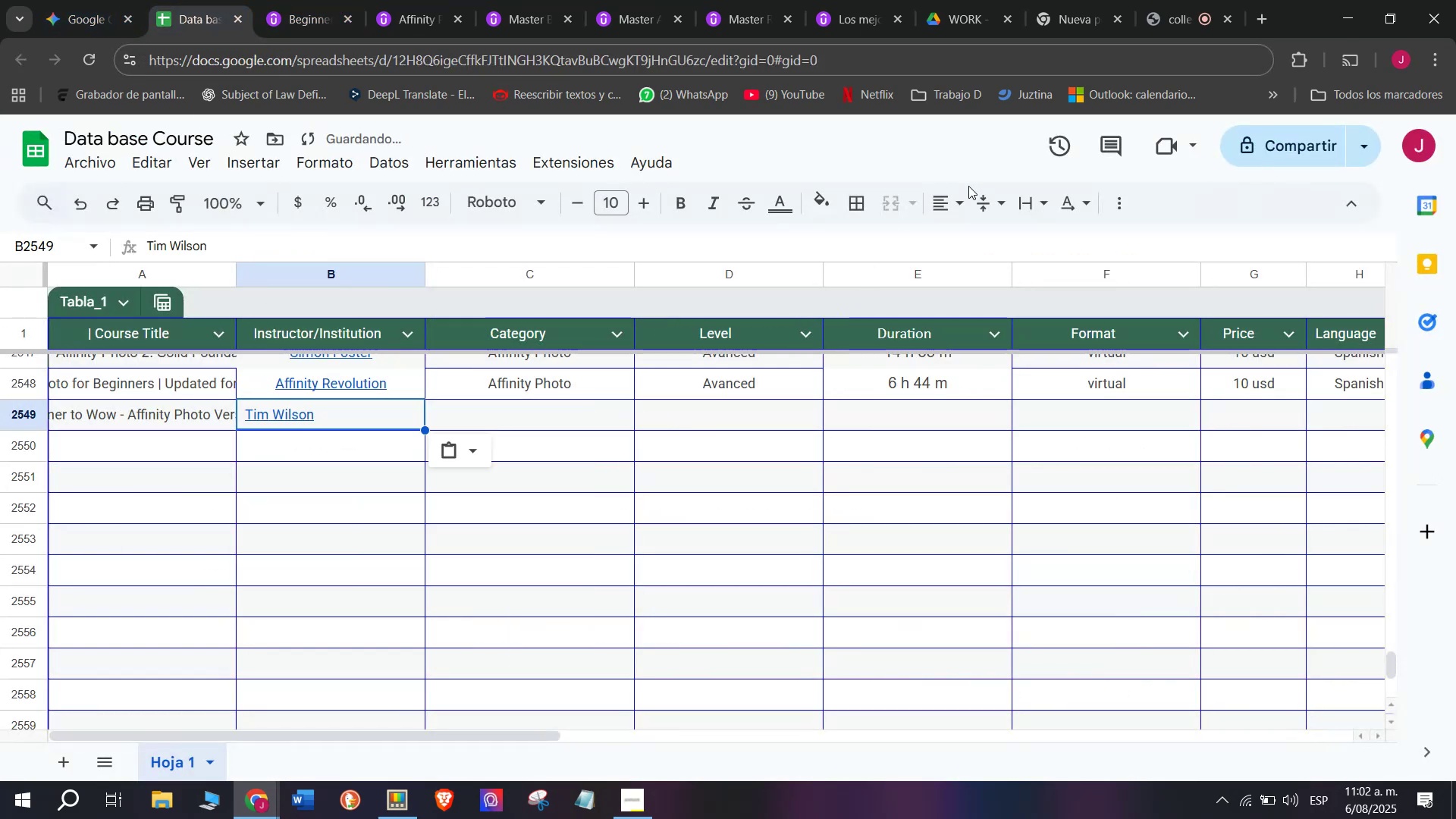 
left_click([940, 202])
 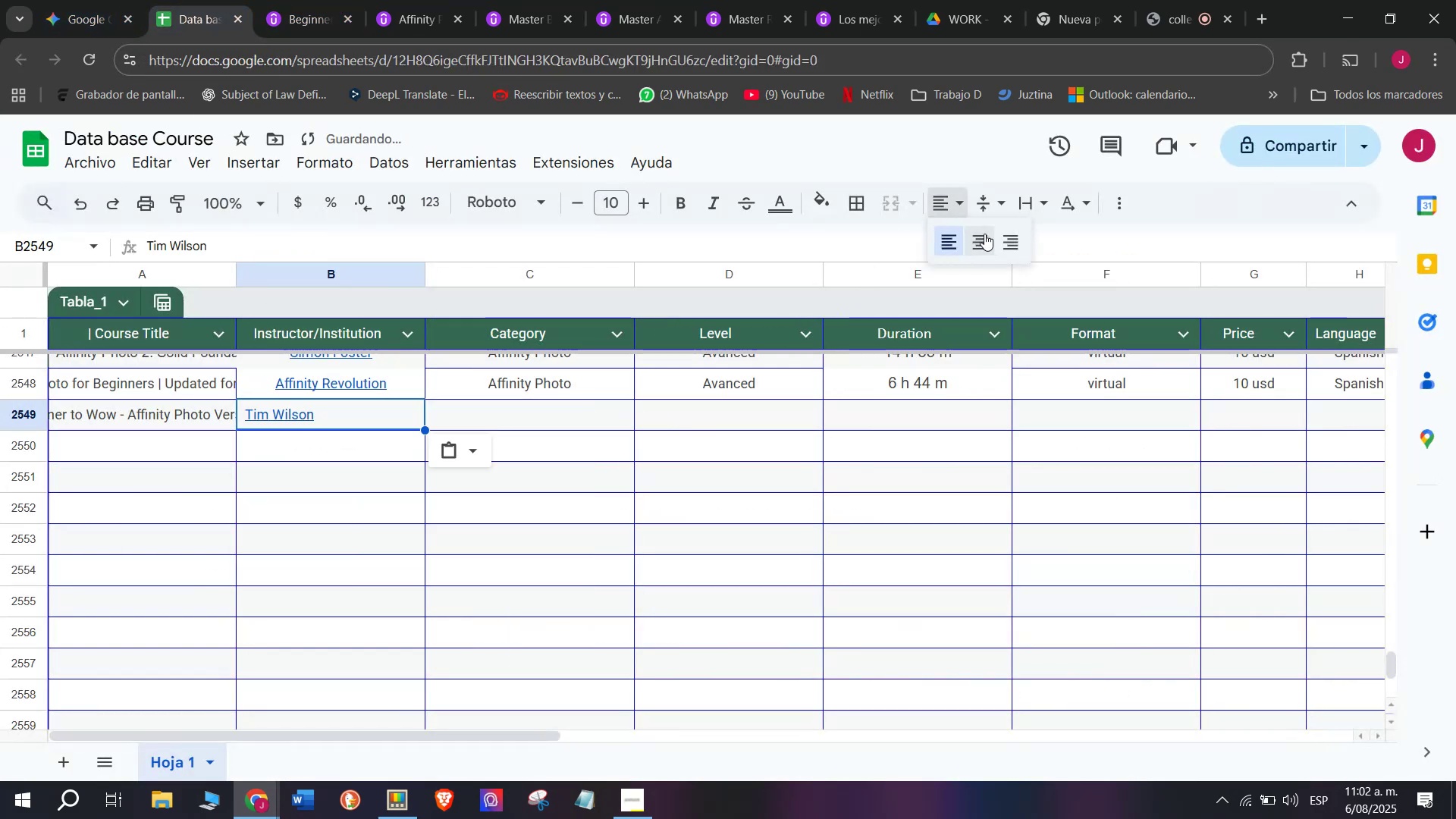 
left_click([984, 234])
 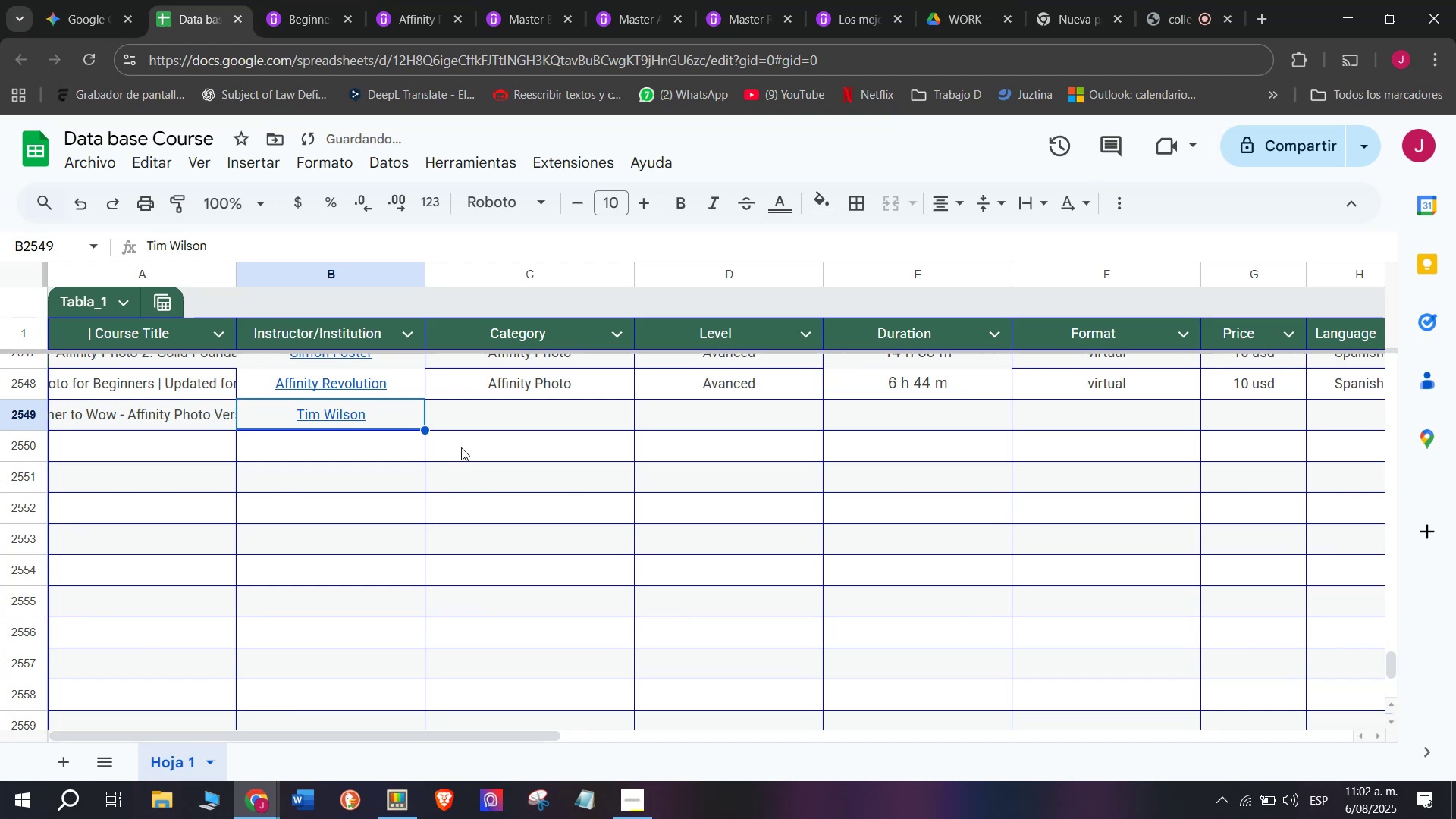 
left_click([479, 418])
 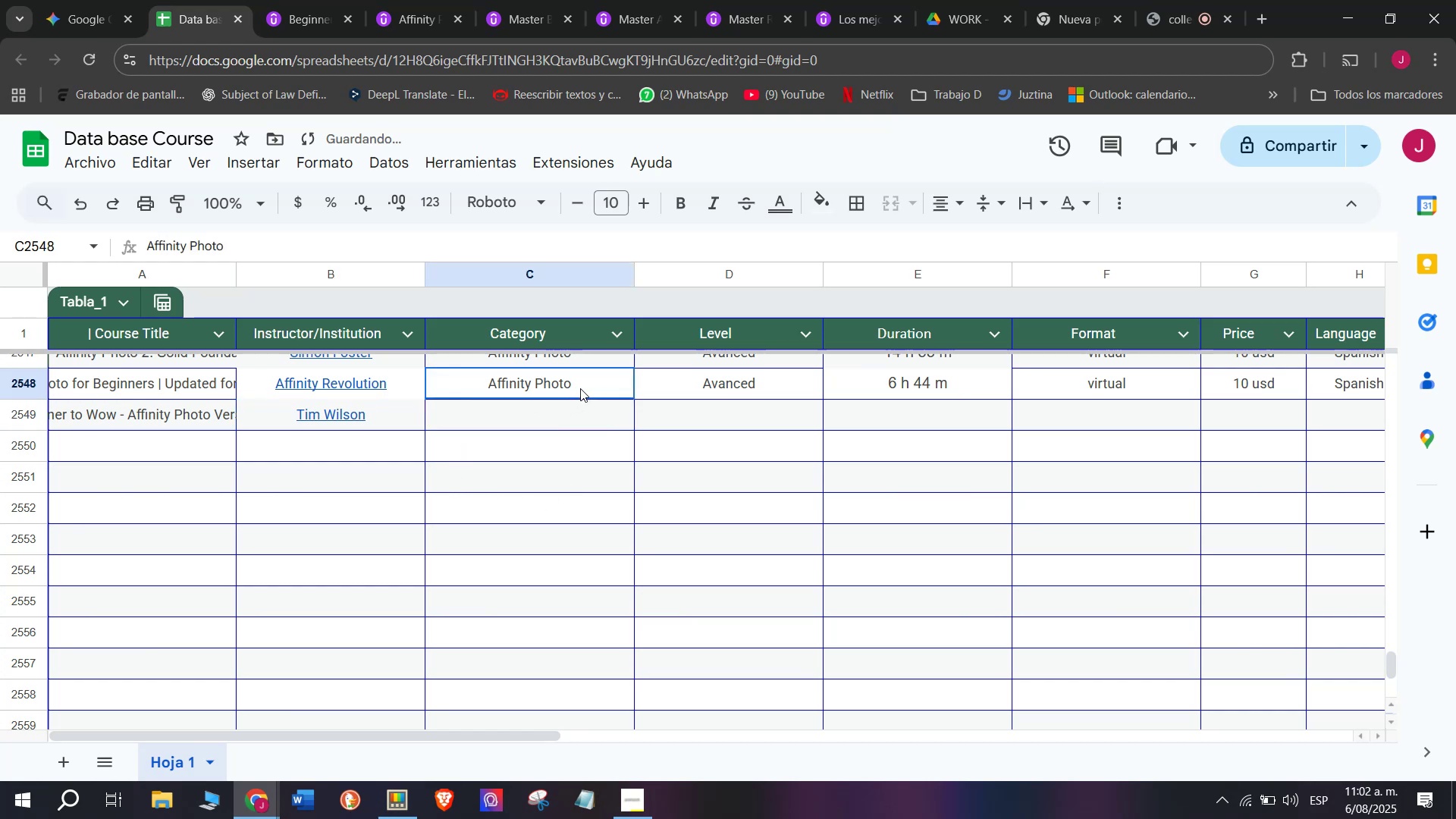 
key(Break)
 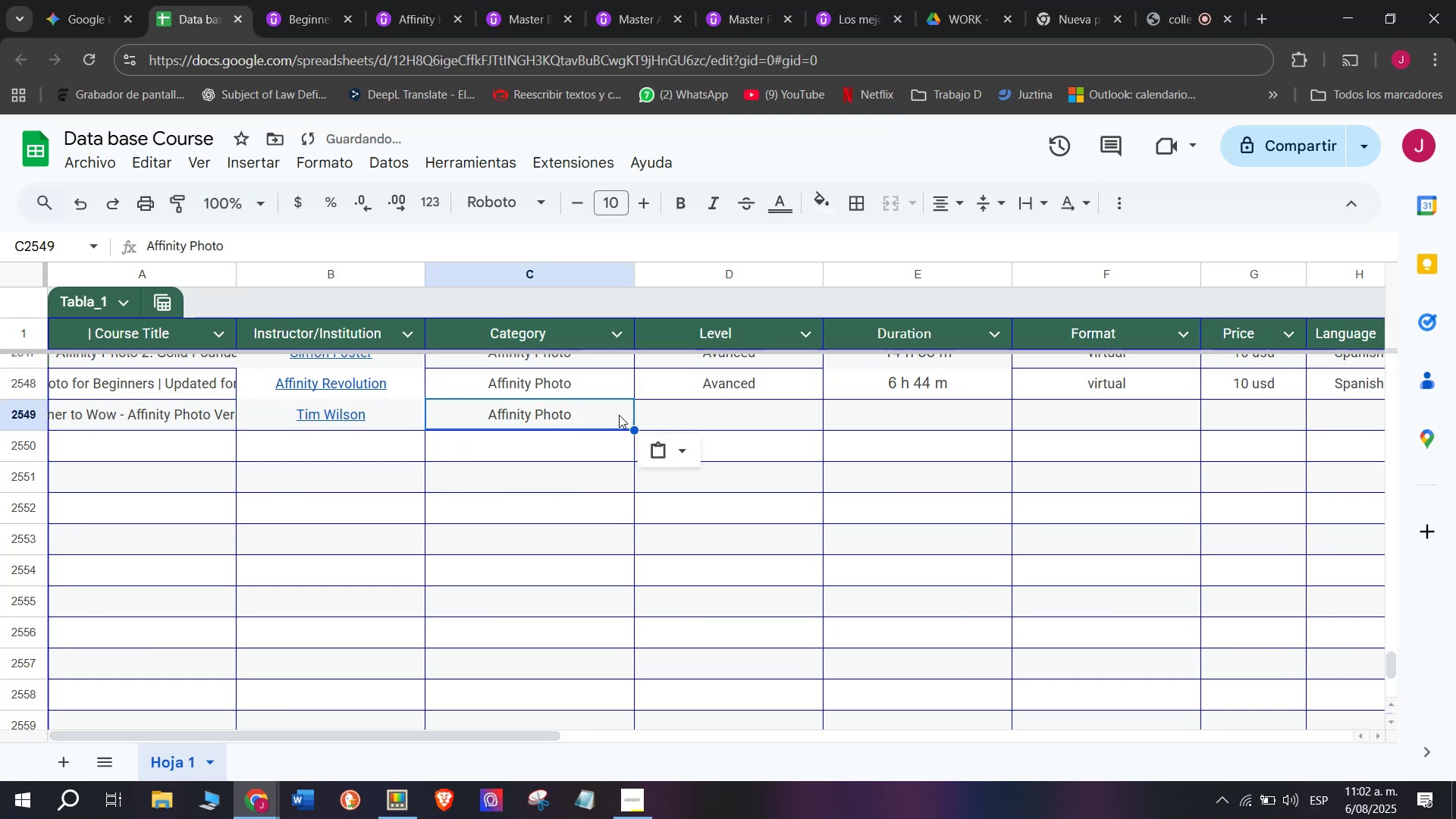 
key(Control+ControlLeft)
 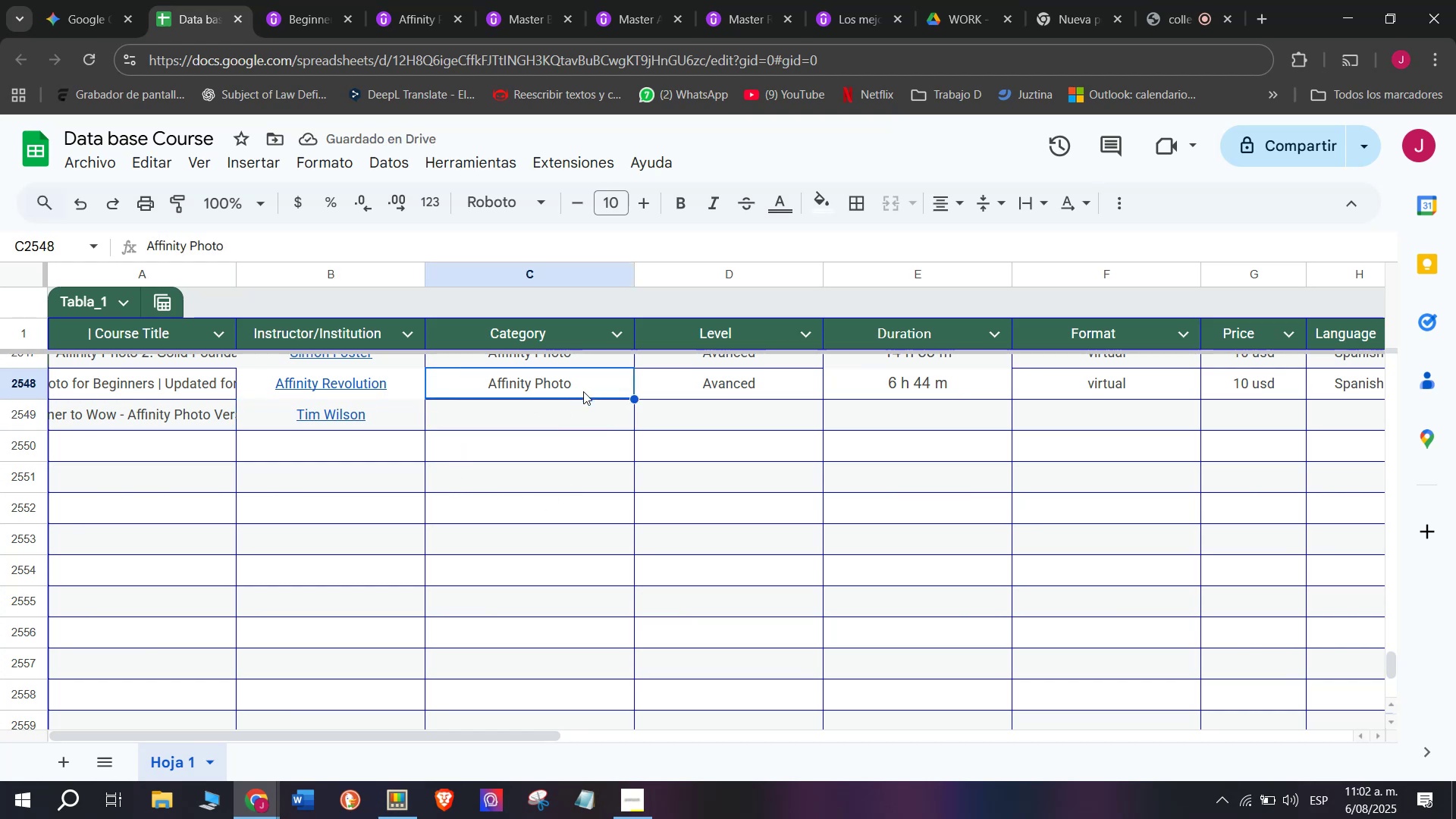 
key(Control+C)
 